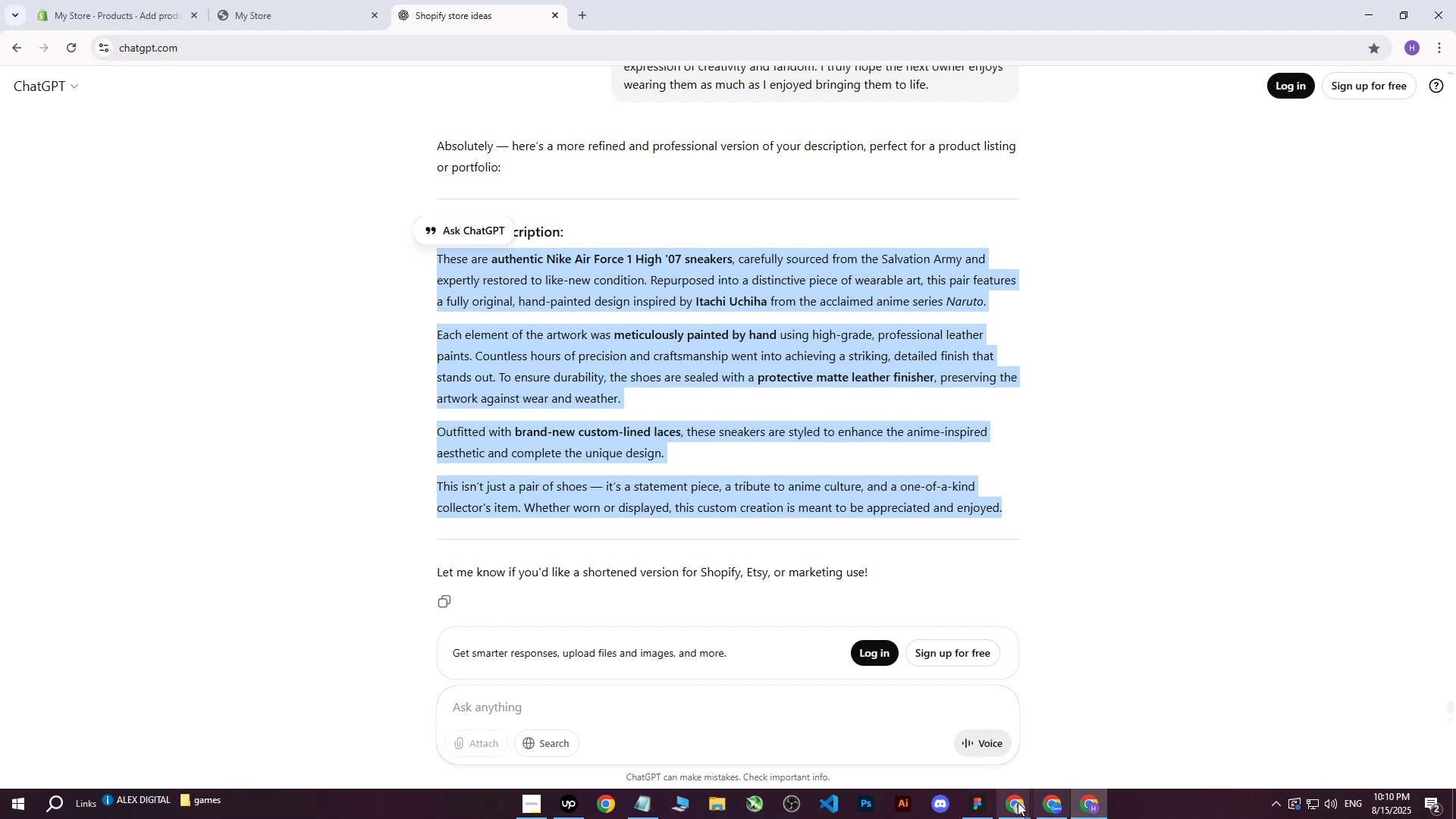 
double_click([959, 754])
 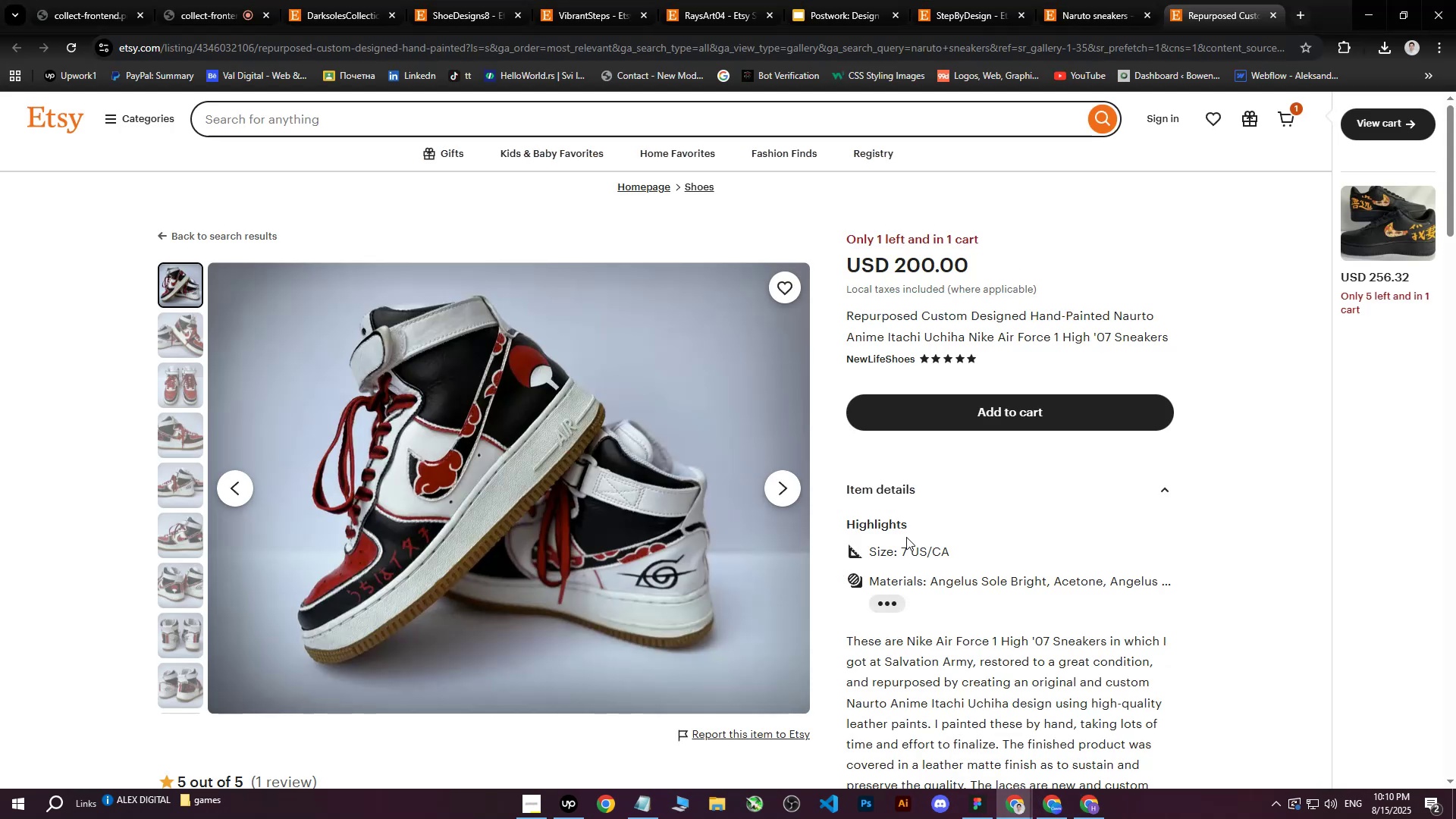 
scroll: coordinate [893, 506], scroll_direction: up, amount: 1.0
 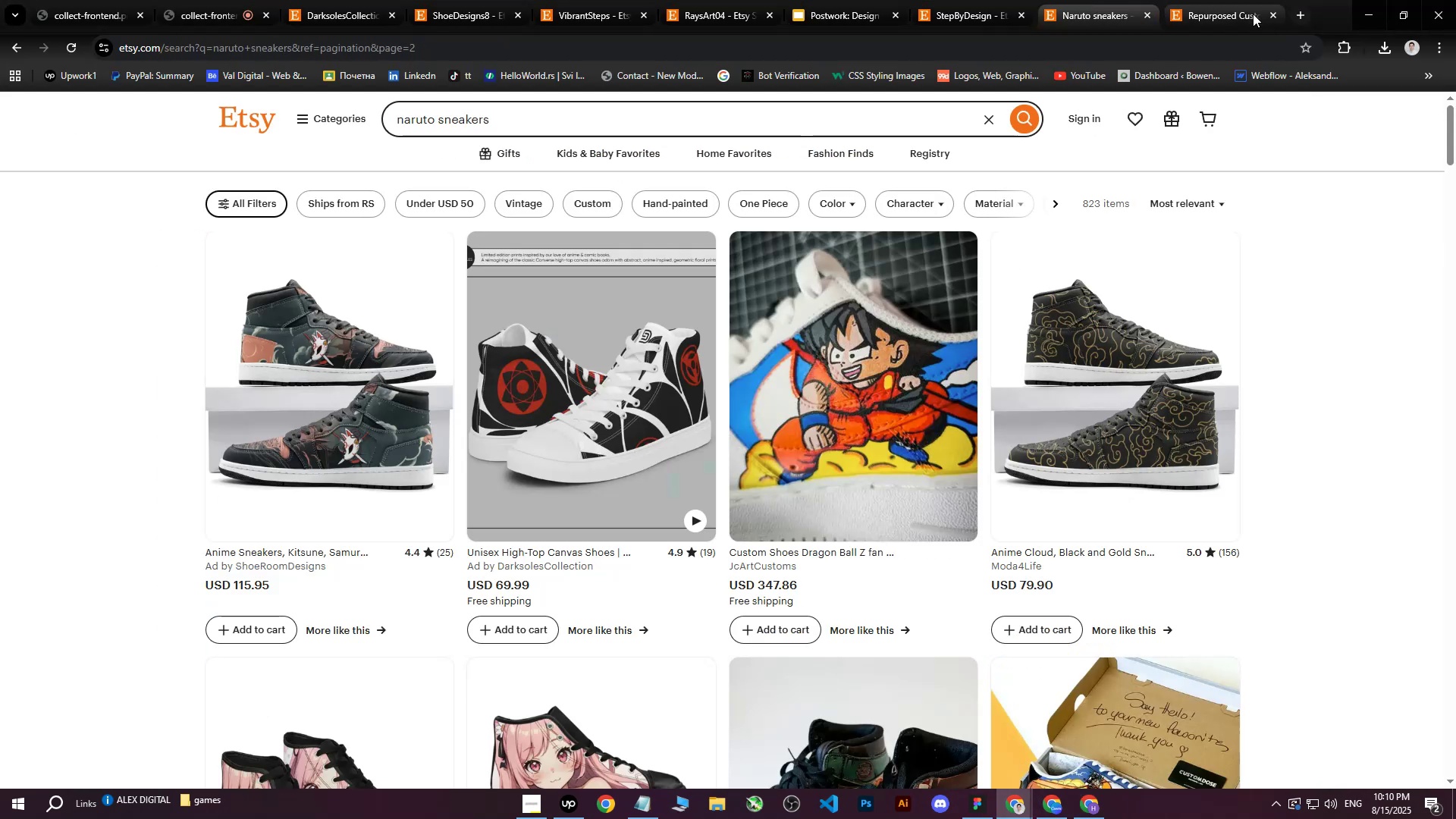 
left_click([1272, 14])
 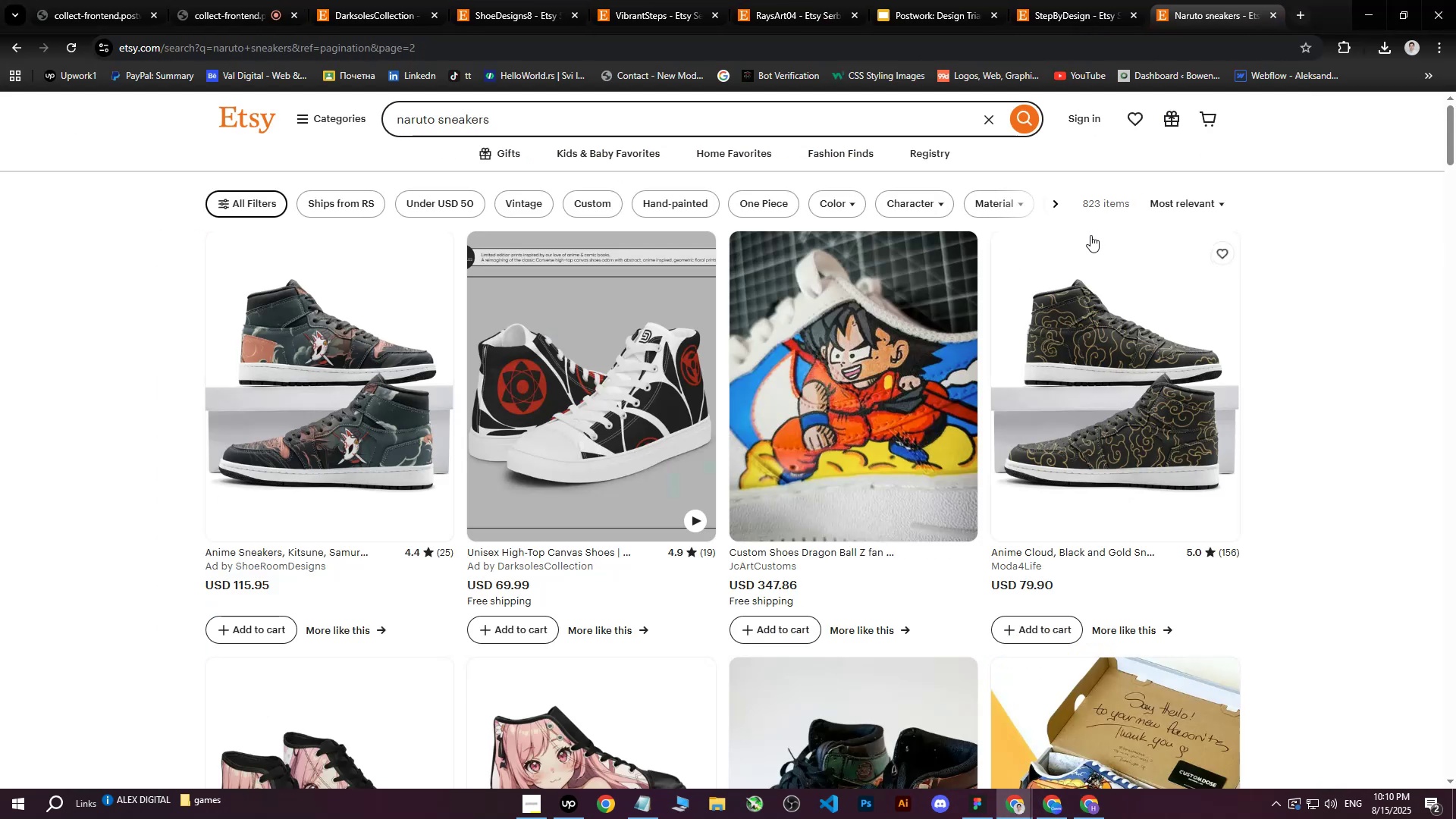 
scroll: coordinate [1116, 286], scroll_direction: down, amount: 6.0
 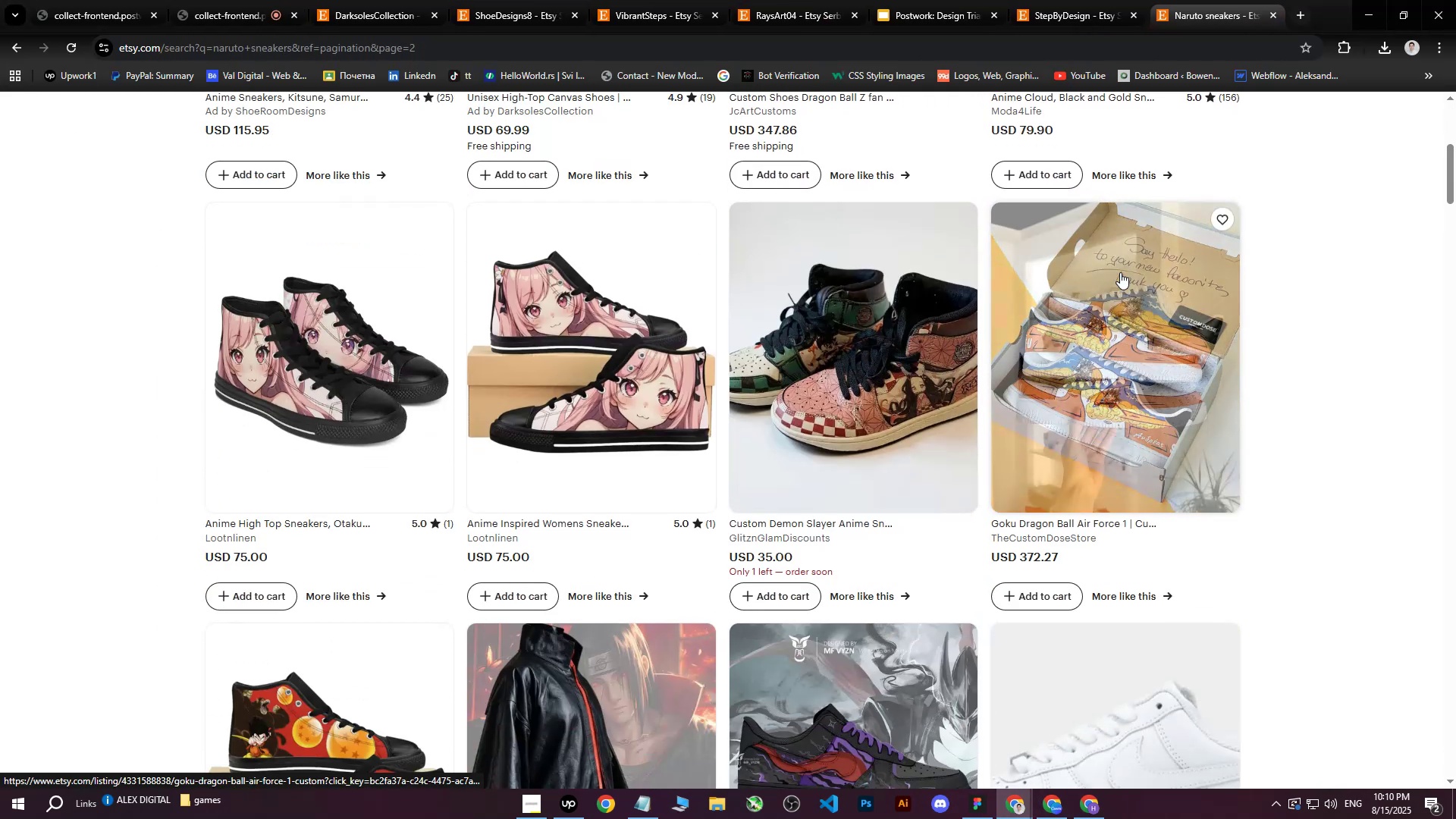 
scroll: coordinate [1116, 278], scroll_direction: up, amount: 6.0
 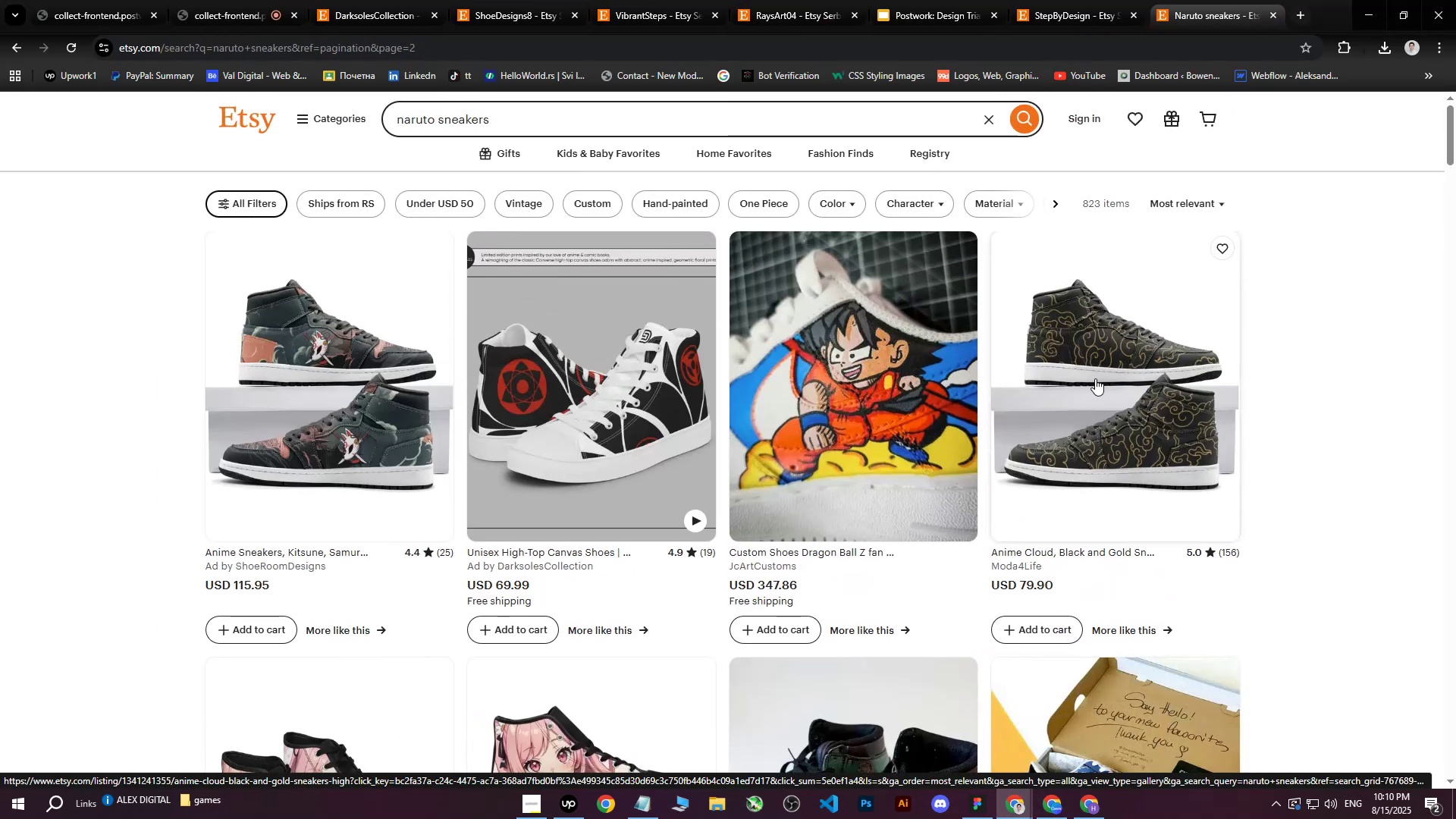 
right_click([1096, 372])
 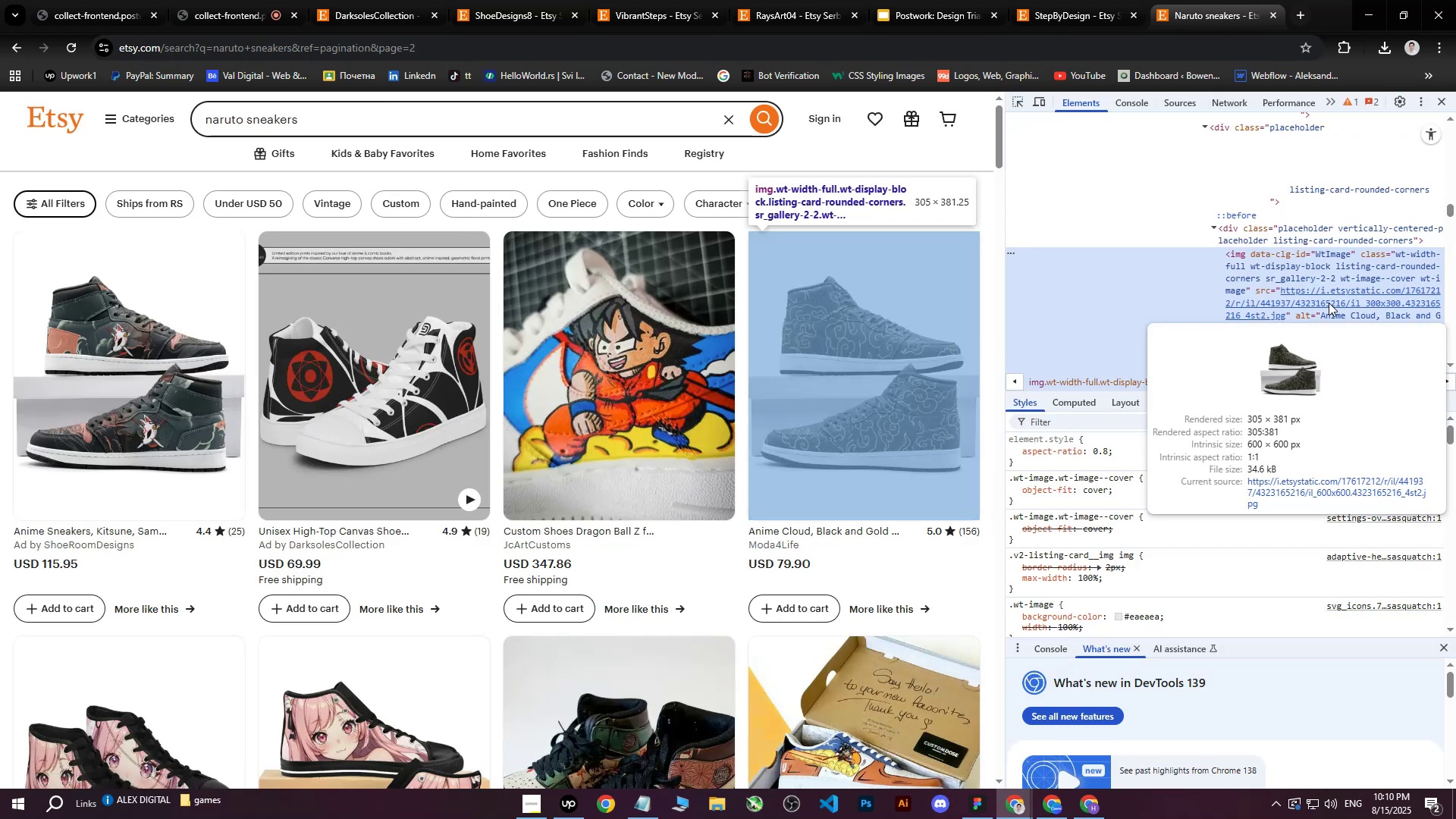 
left_click([1303, 496])
 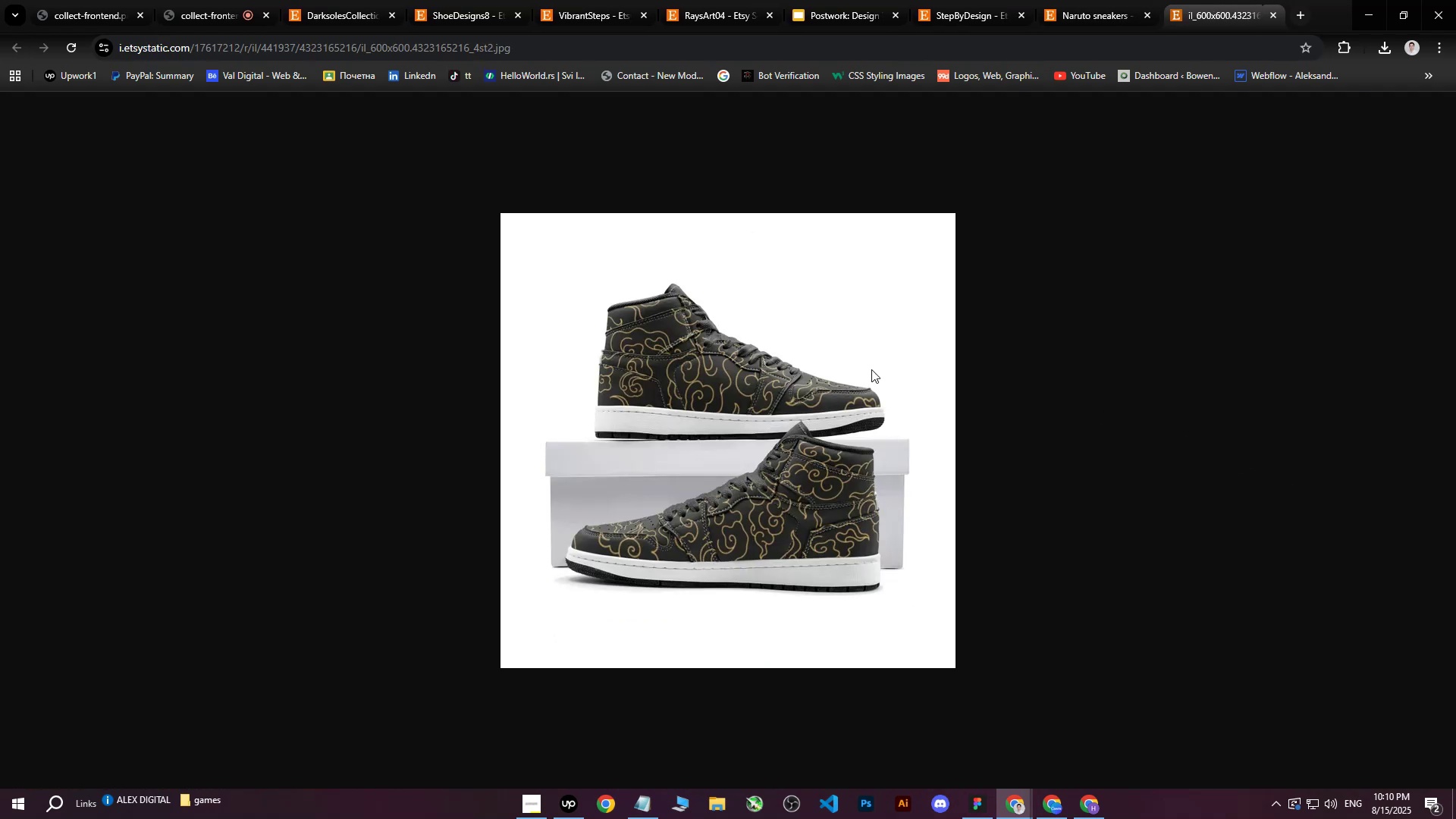 
right_click([858, 369])
 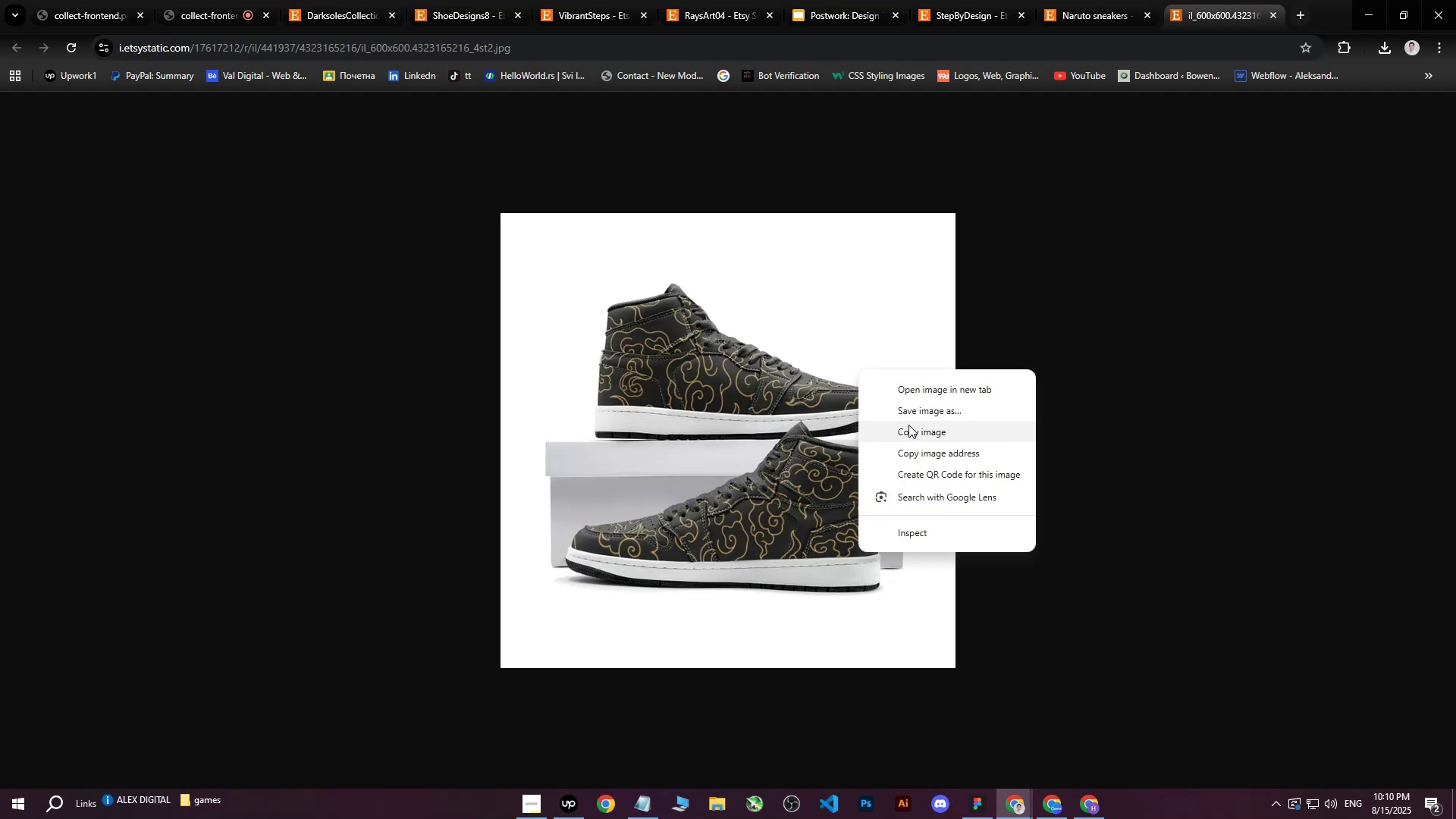 
left_click([913, 410])
 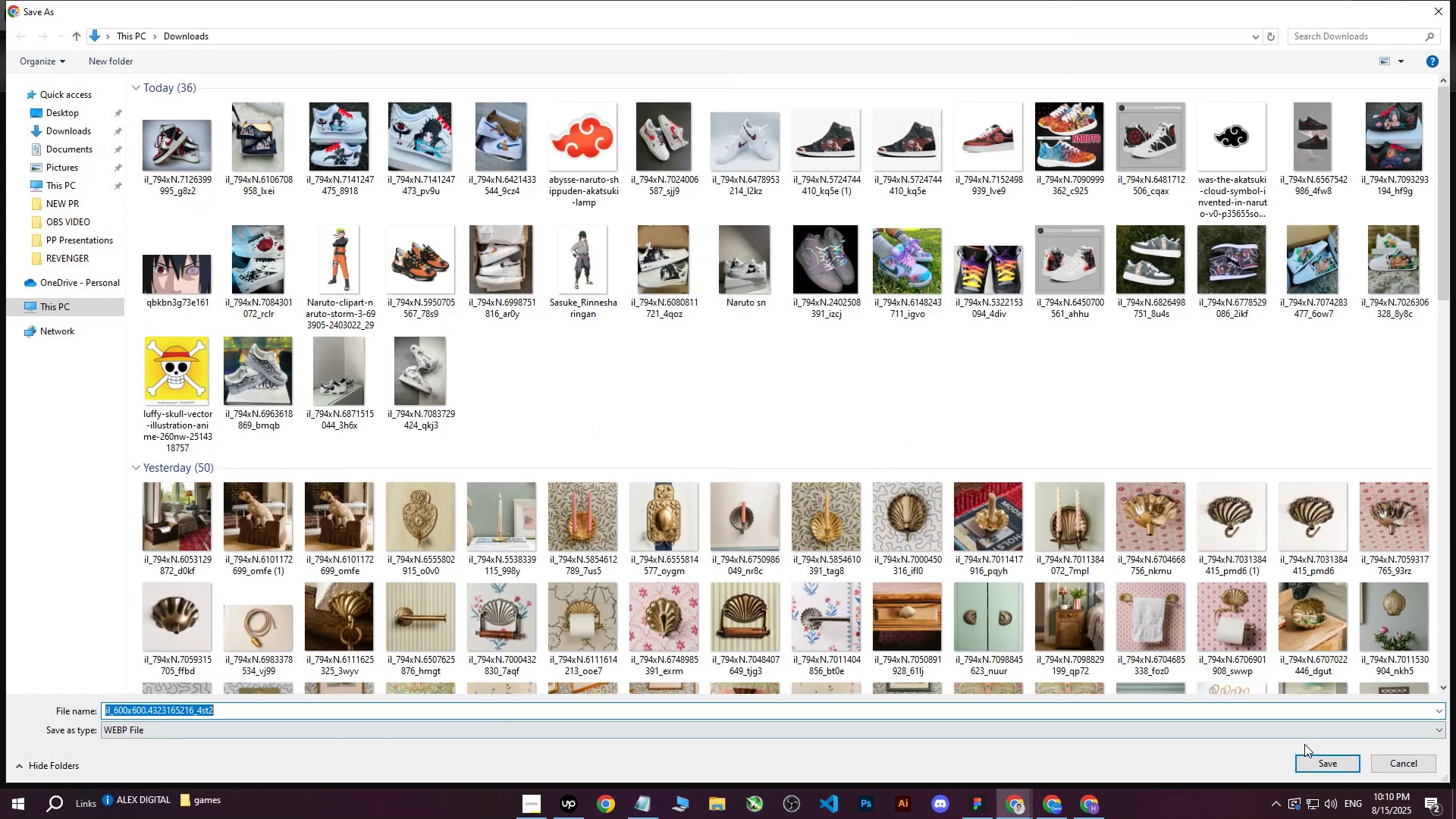 
left_click([1336, 764])
 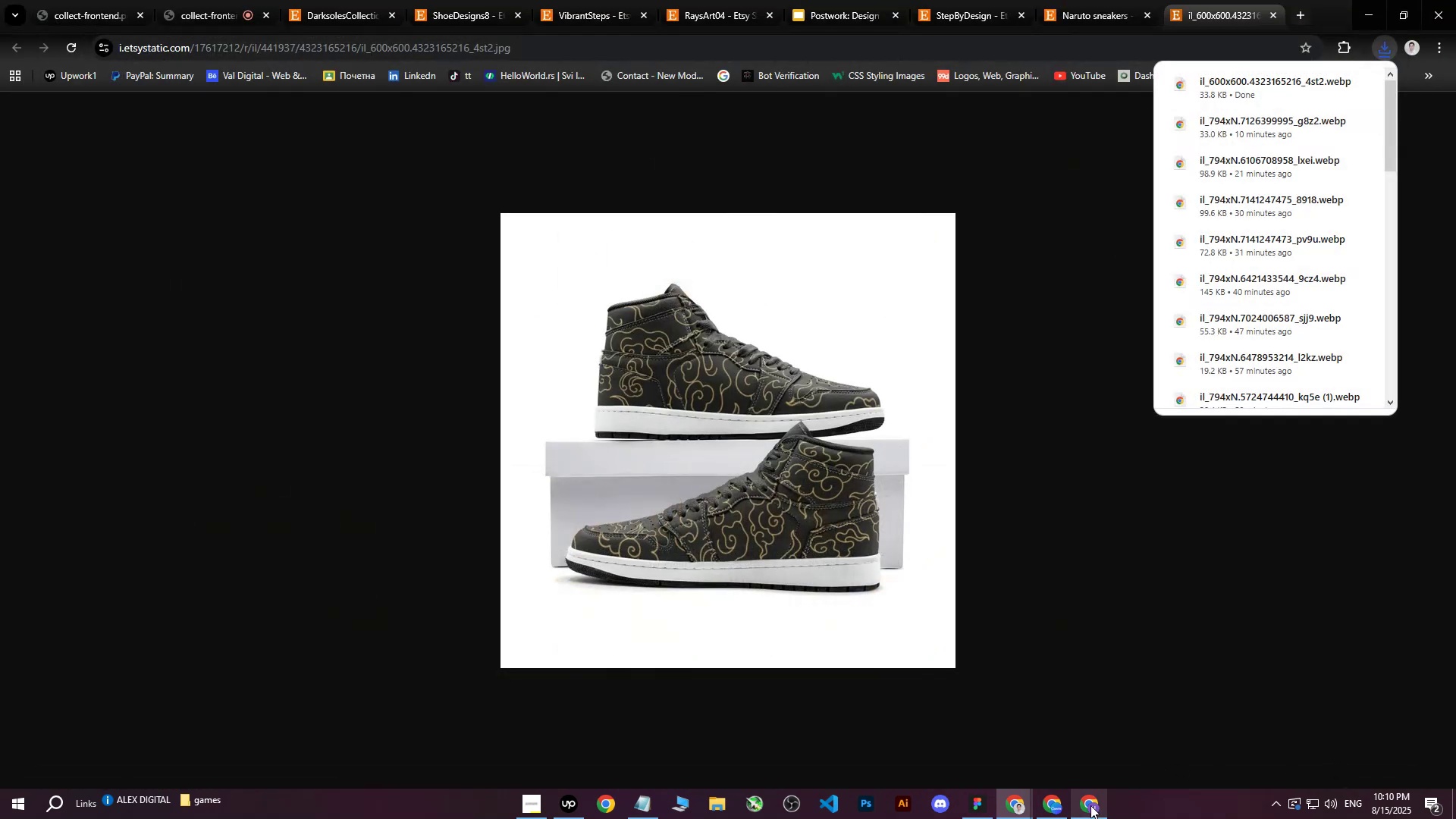 
left_click([1049, 805])
 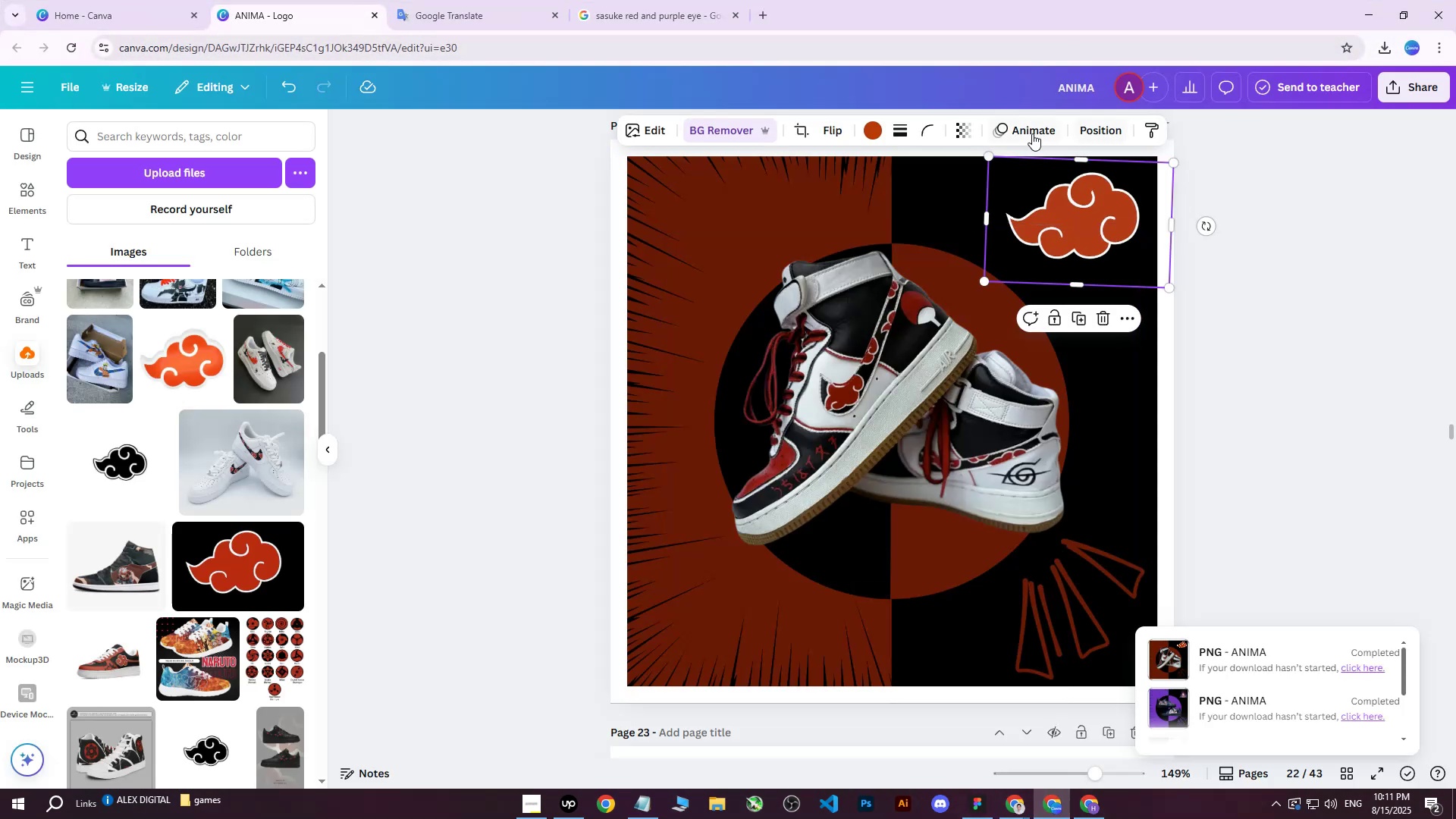 
left_click([1319, 196])
 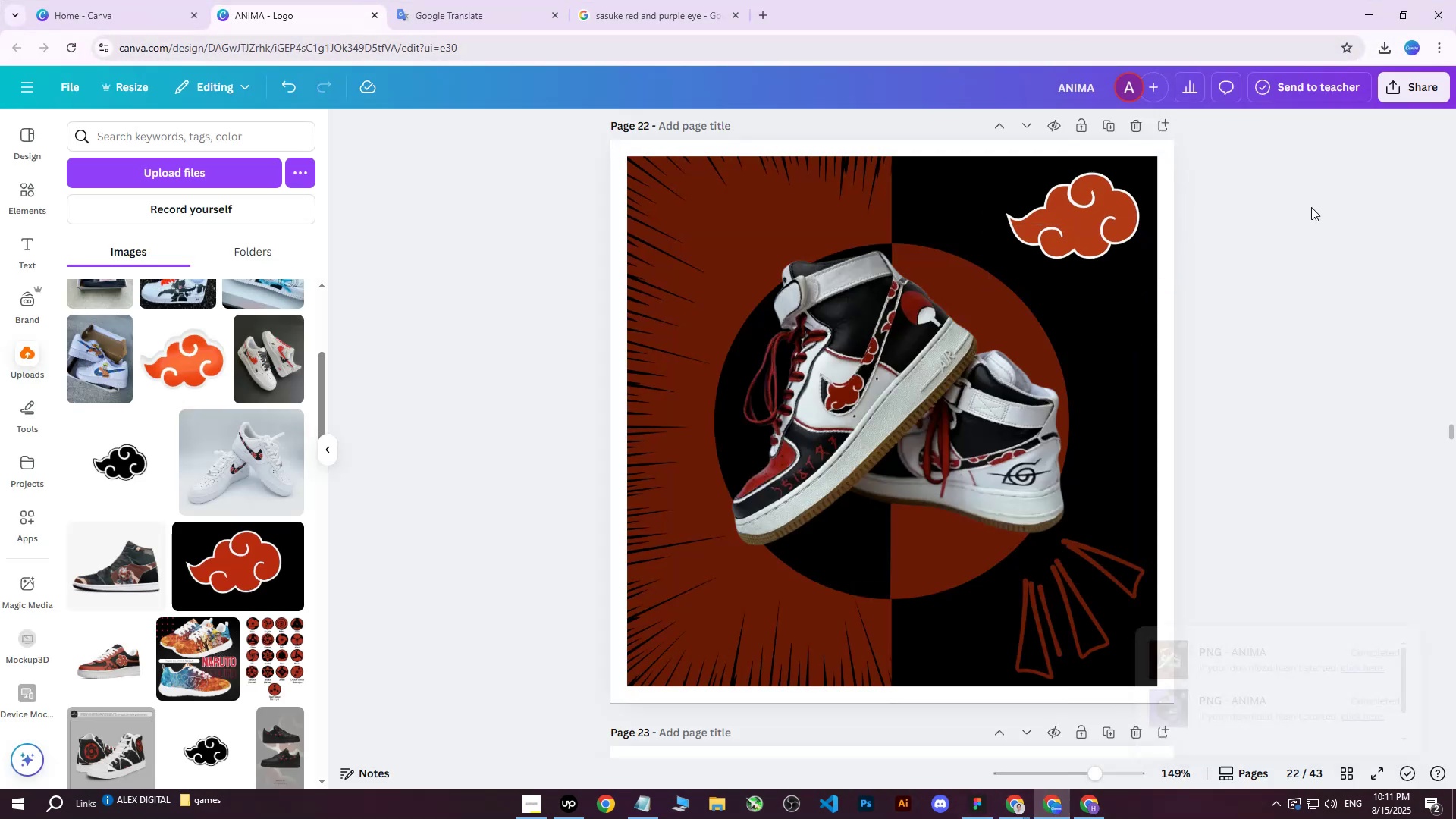 
scroll: coordinate [1253, 251], scroll_direction: up, amount: 4.0
 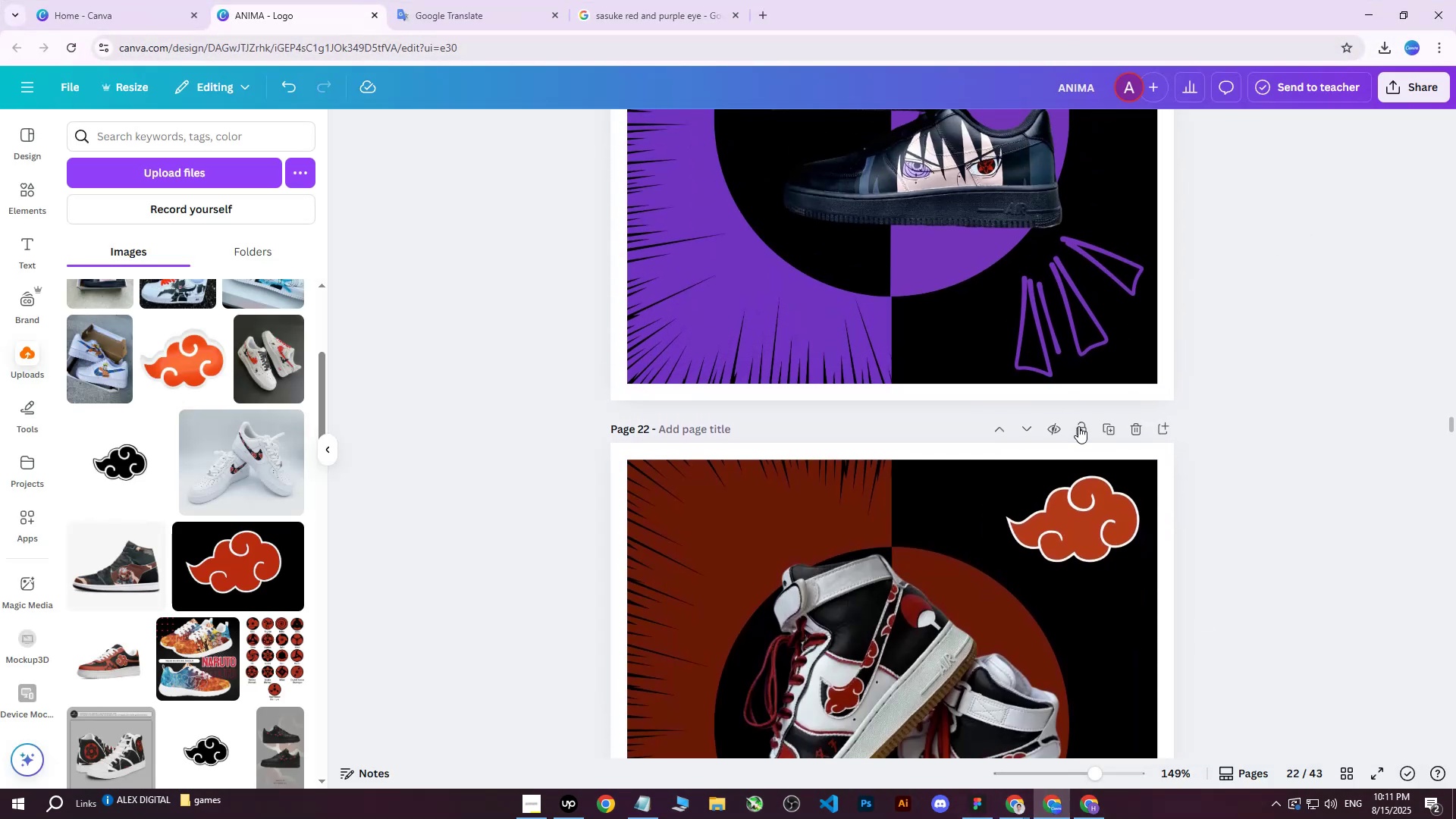 
left_click([1107, 429])
 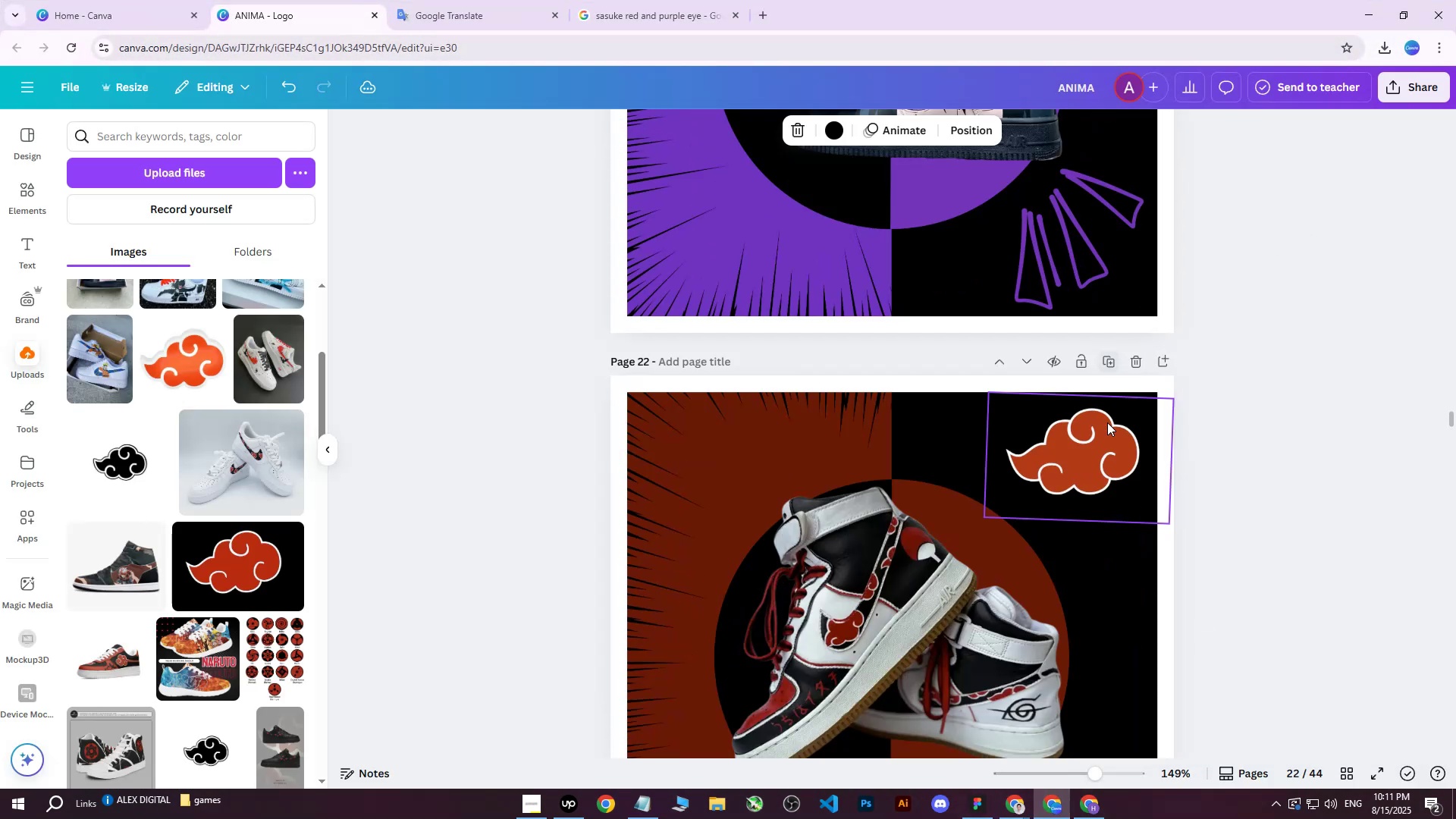 
scroll: coordinate [1107, 418], scroll_direction: down, amount: 4.0
 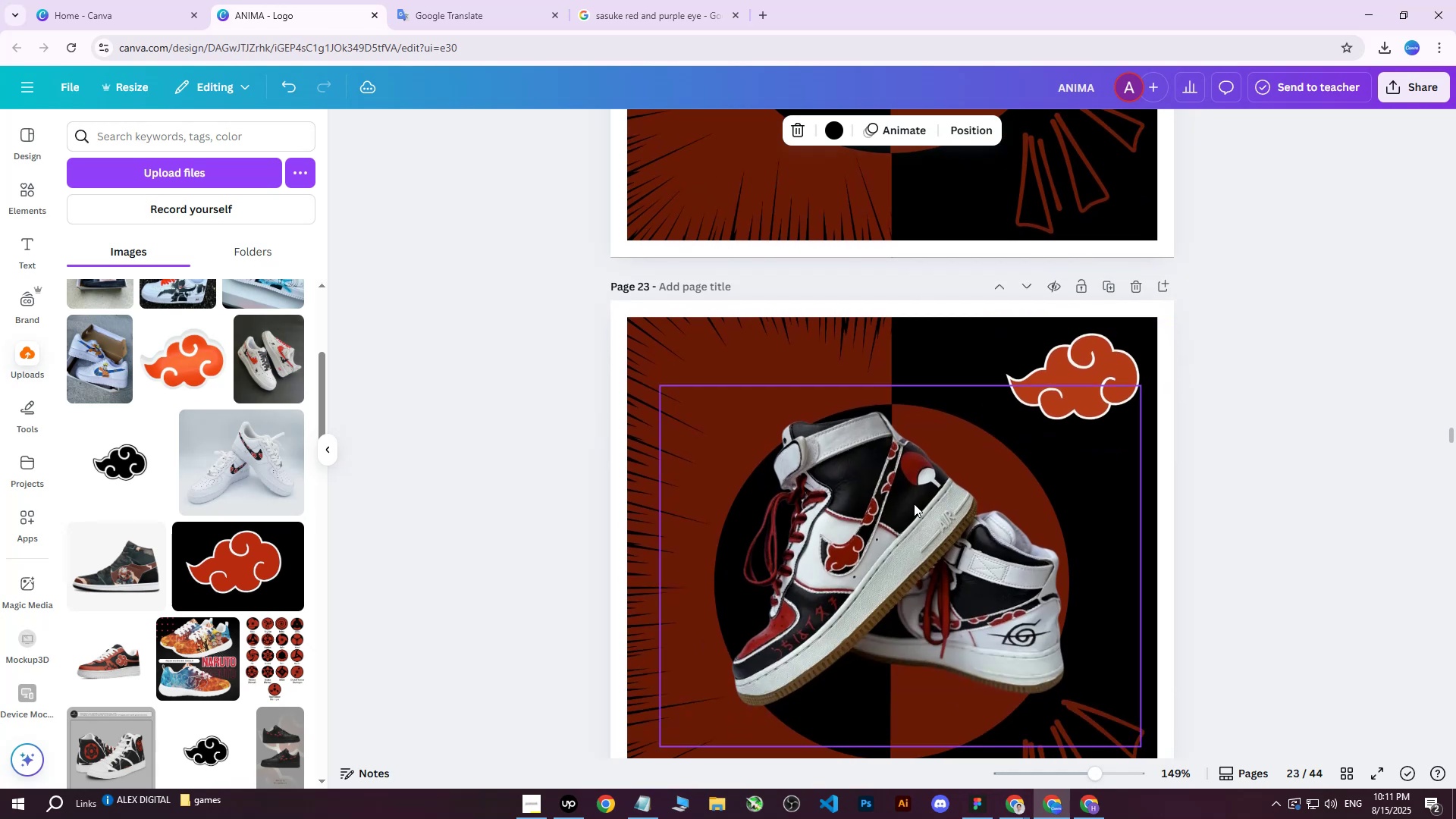 
left_click([913, 504])
 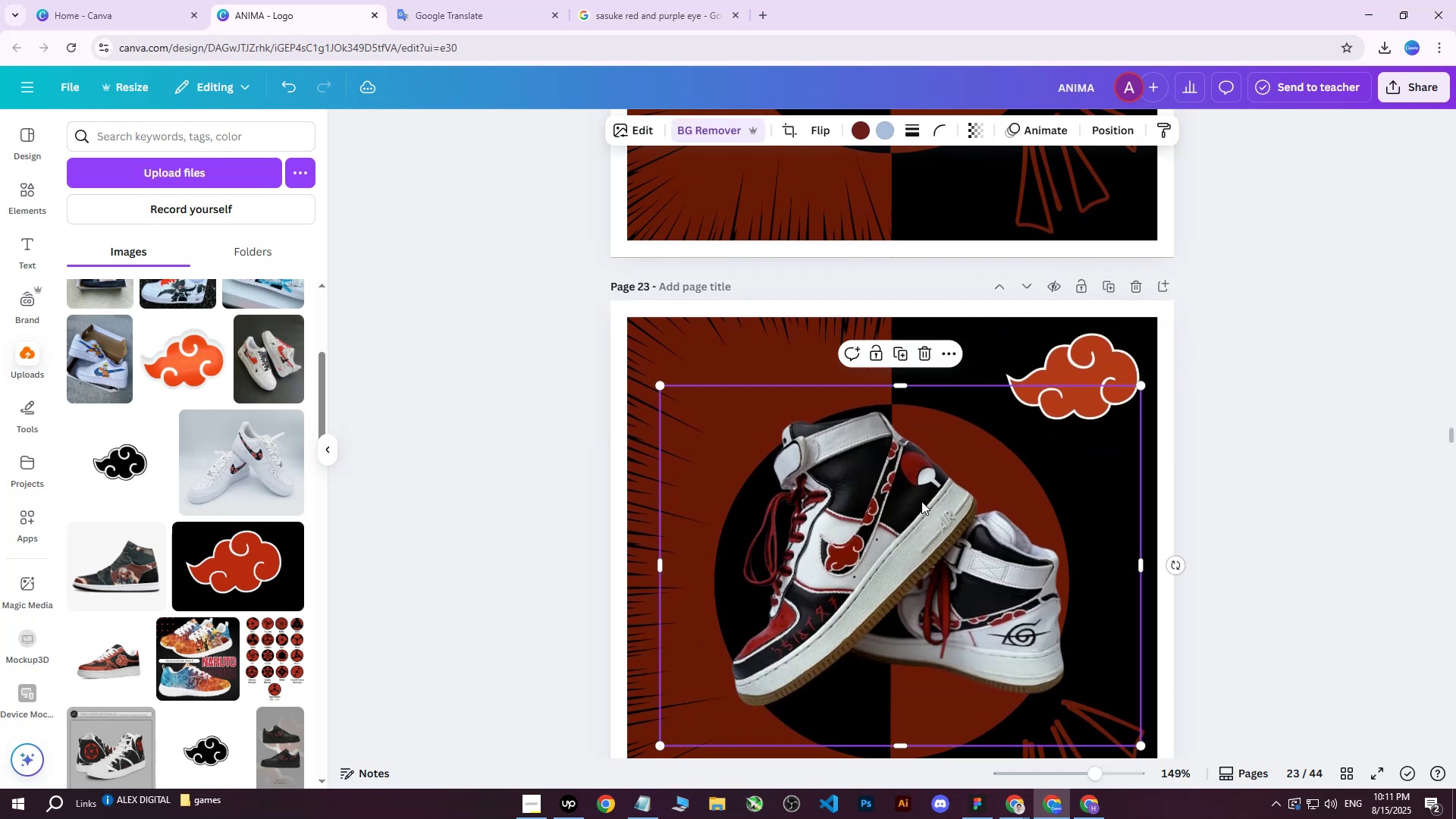 
scroll: coordinate [922, 501], scroll_direction: down, amount: 2.0
 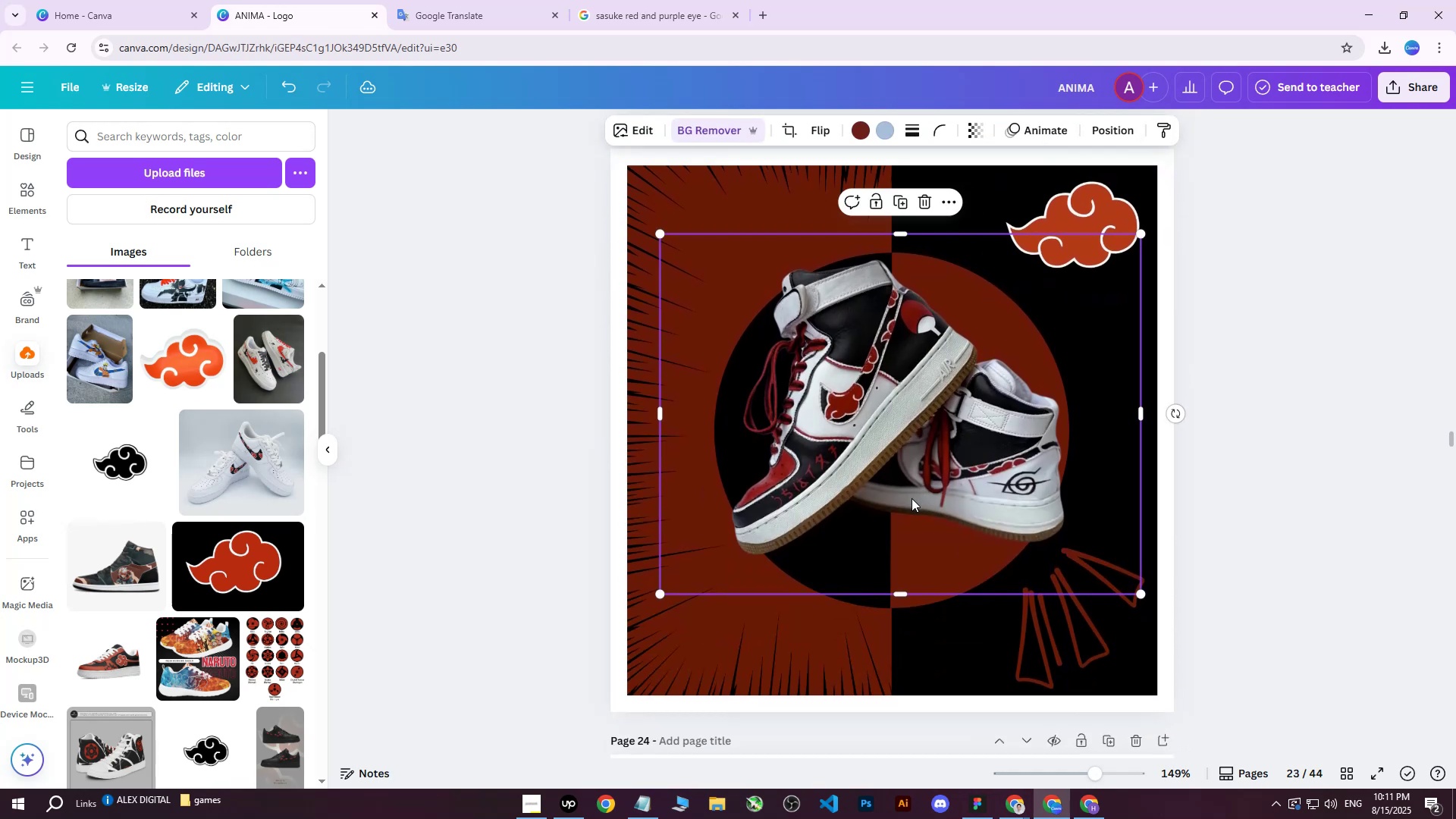 
key(Delete)
 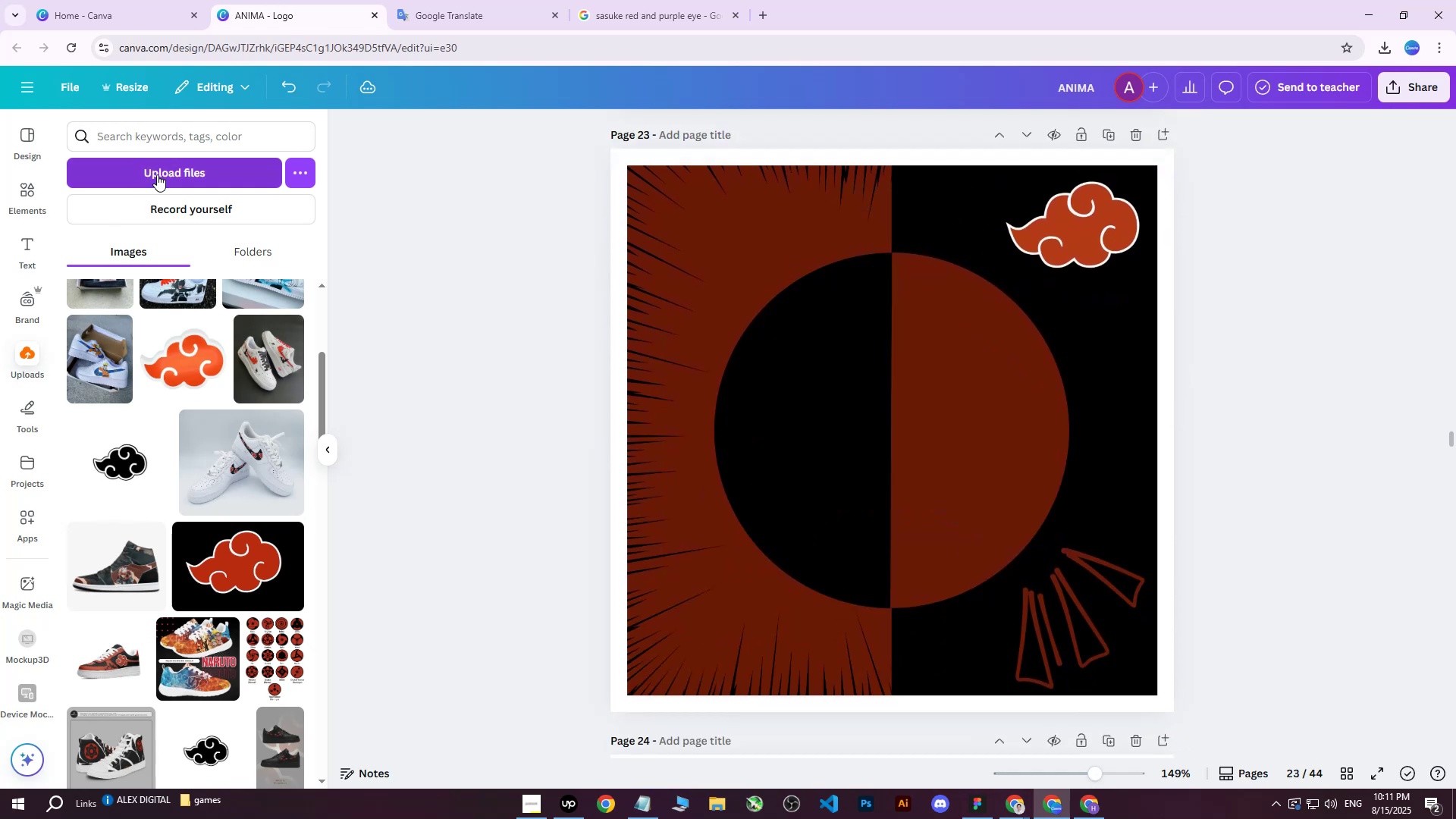 
left_click([163, 167])
 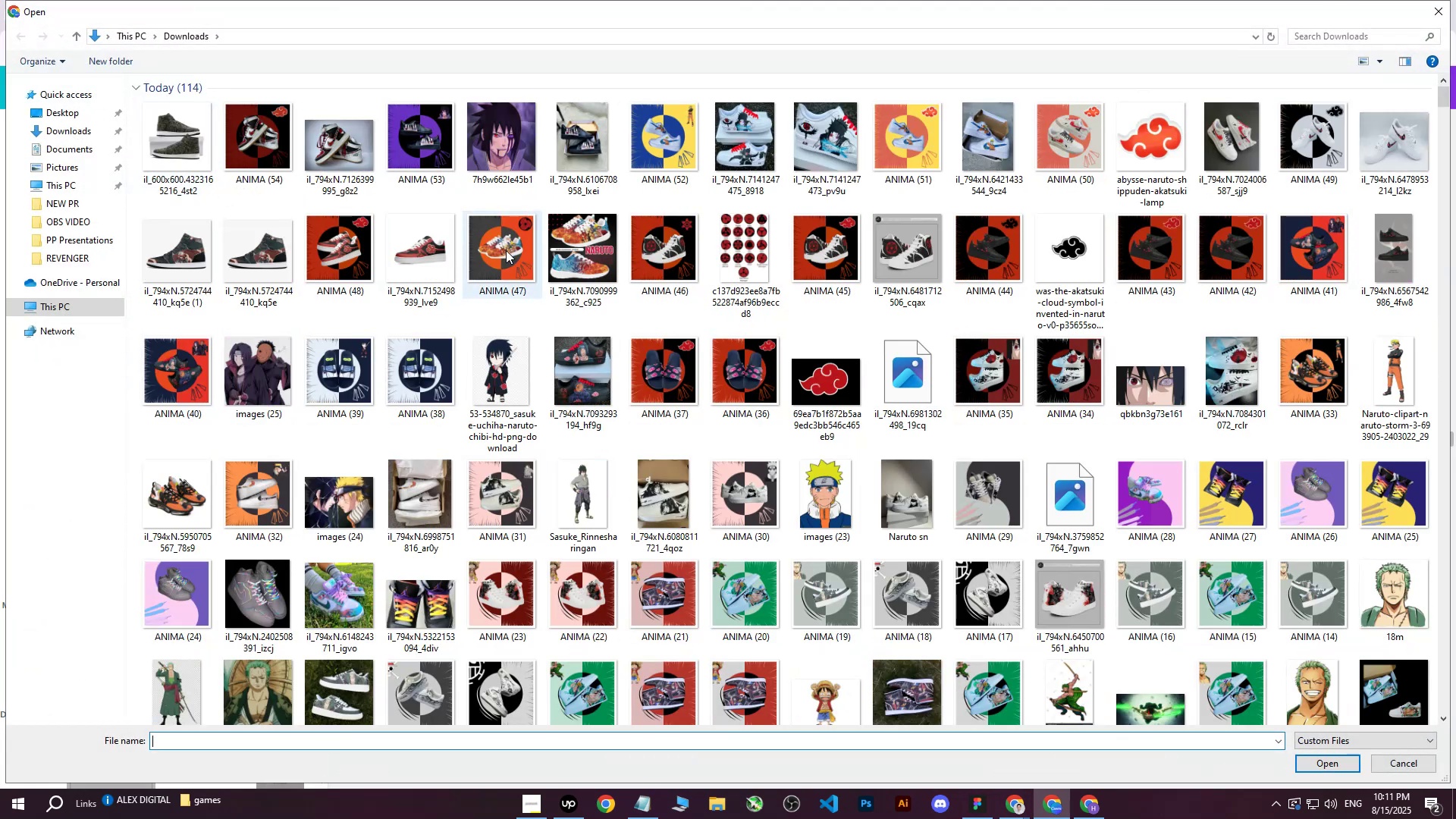 
left_click([181, 142])
 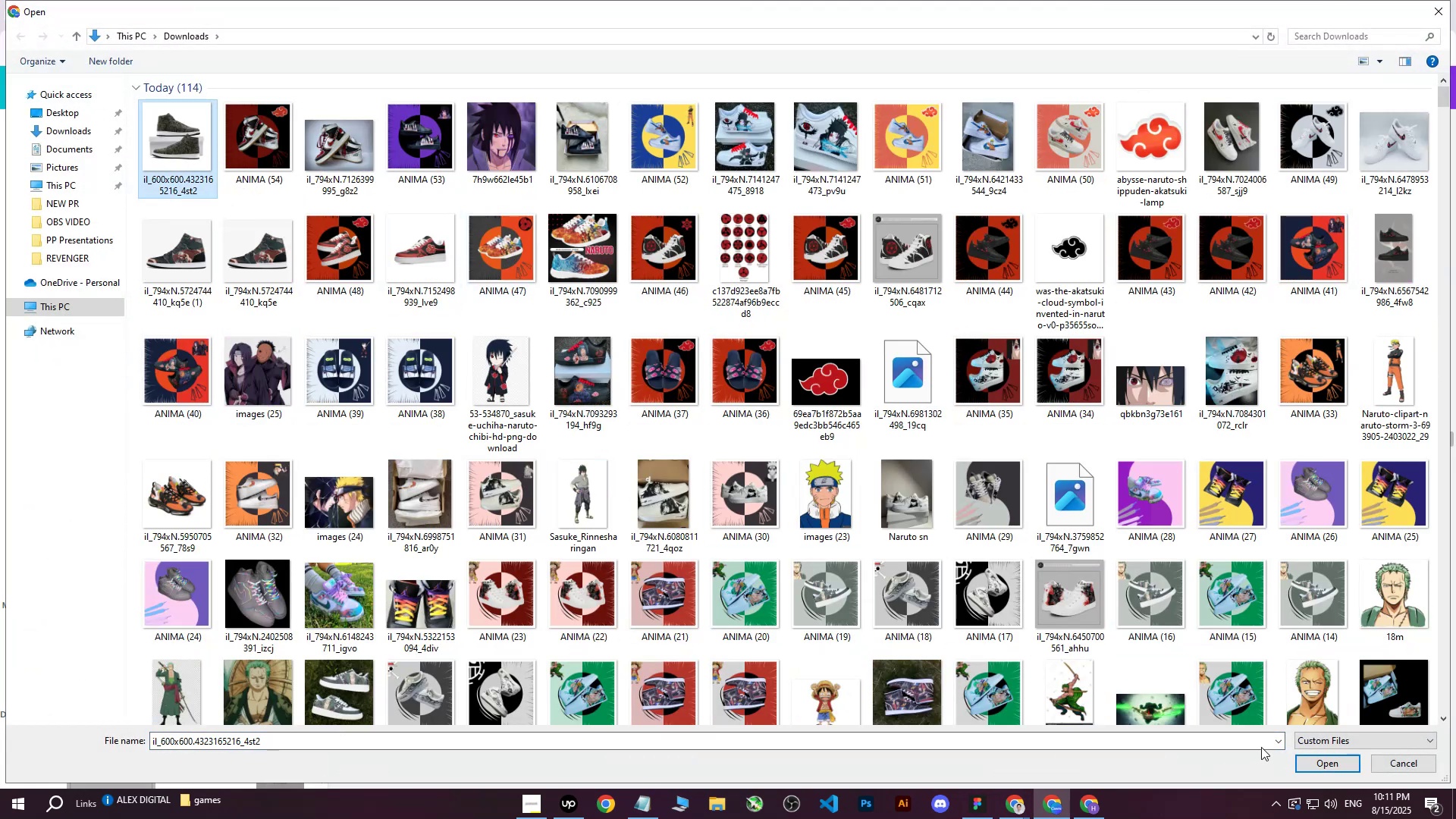 
left_click([1310, 758])
 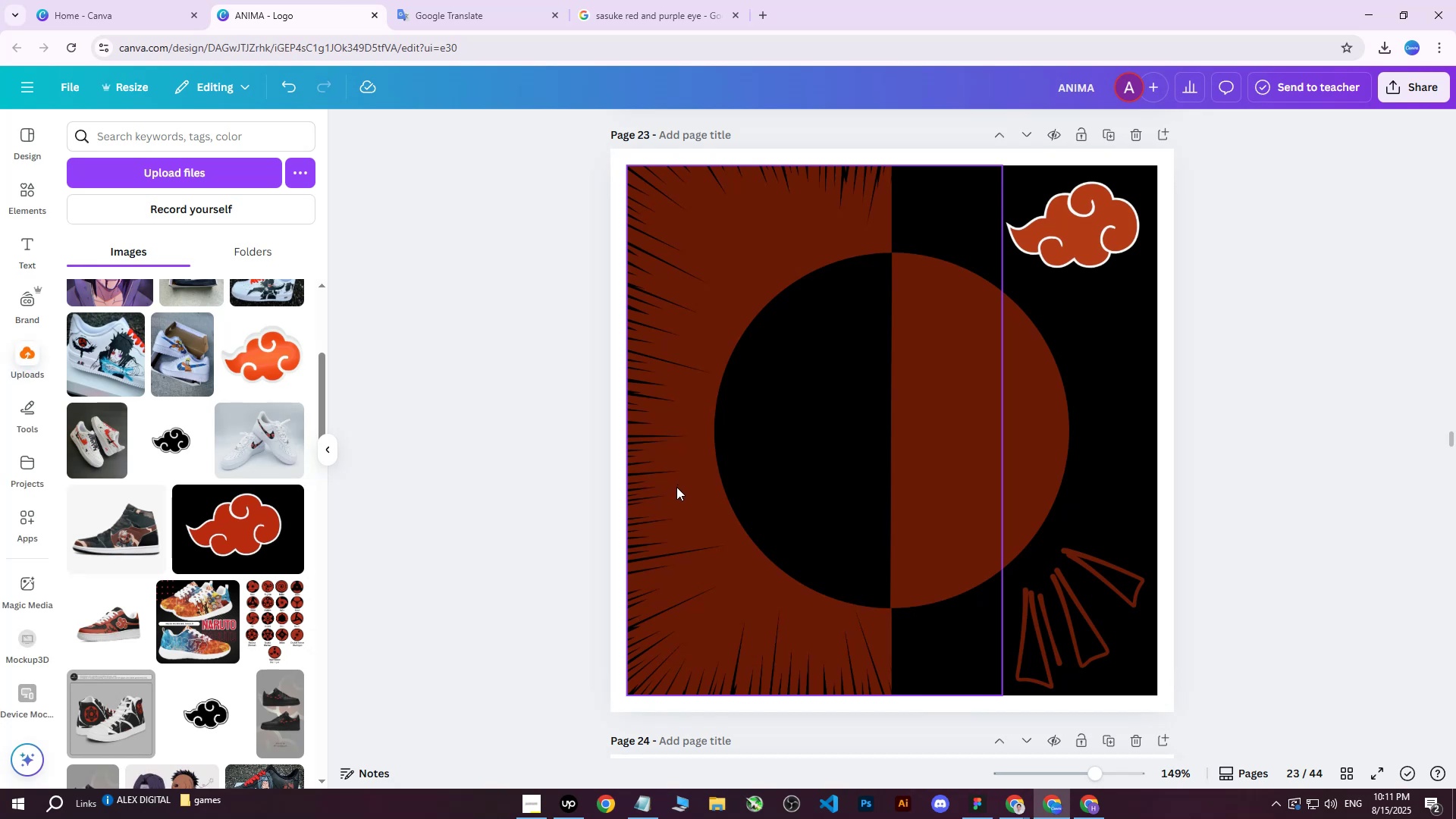 
wait(7.46)
 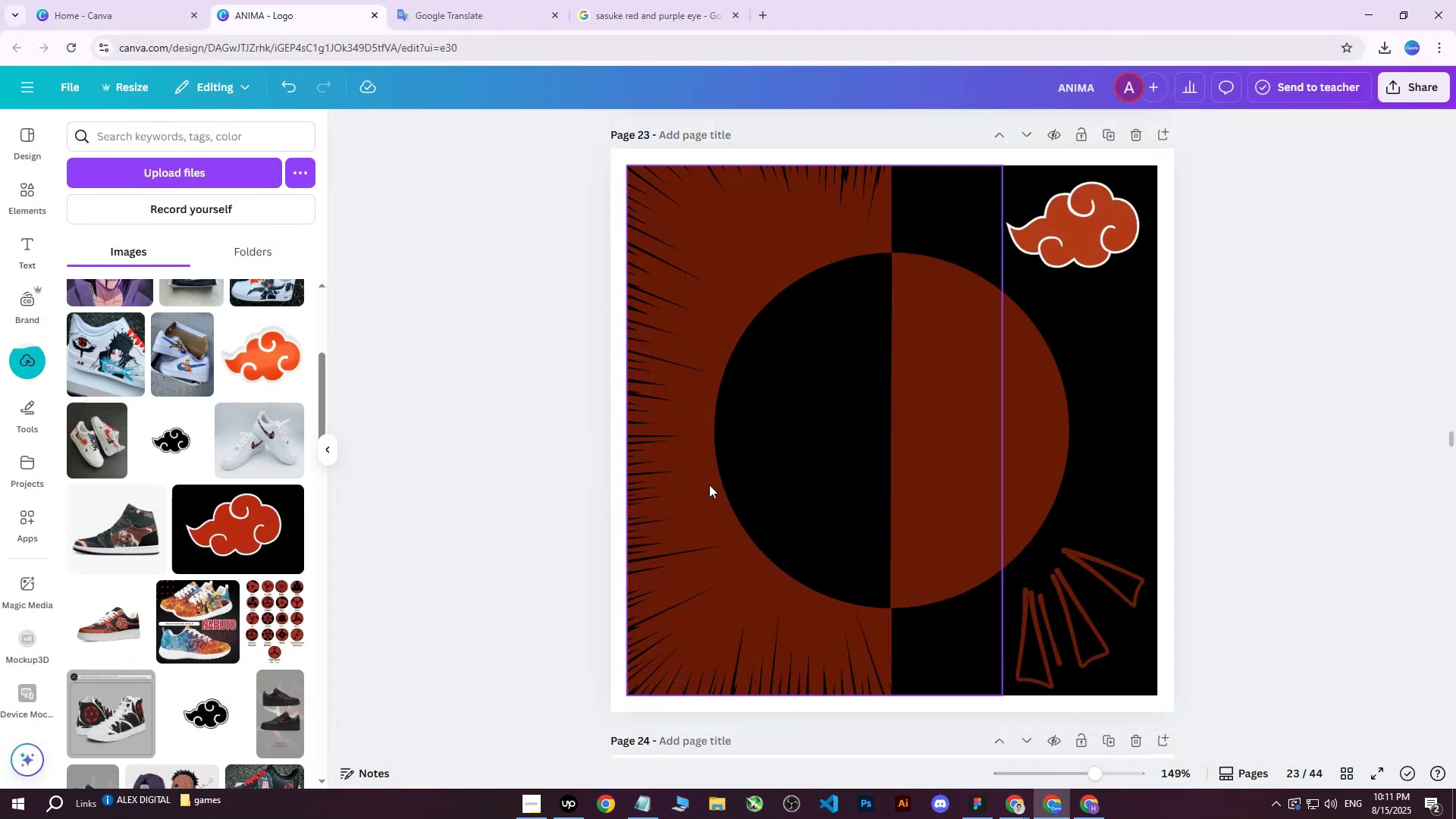 
double_click([201, 180])
 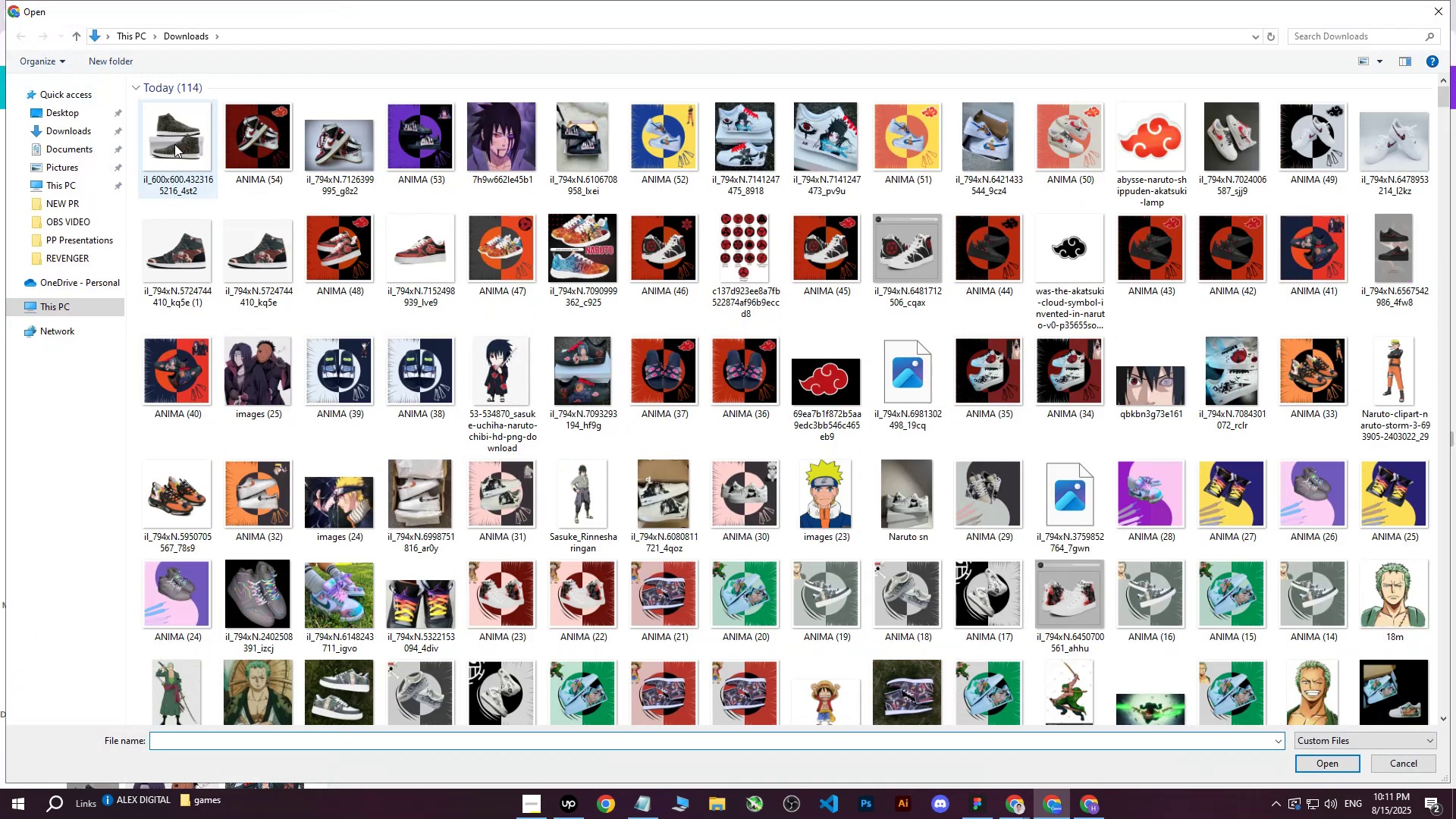 
left_click([174, 144])
 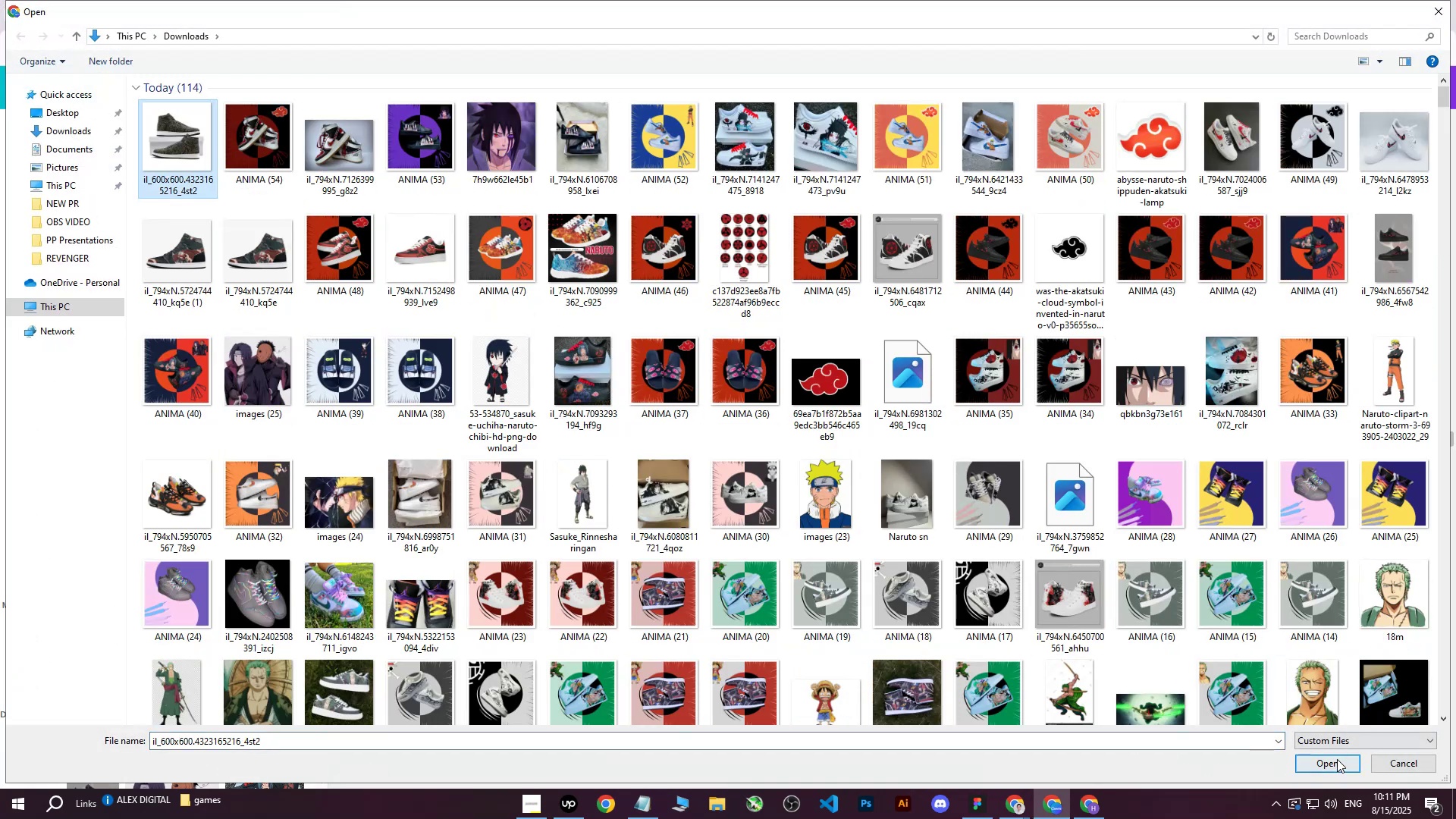 
left_click([1336, 760])
 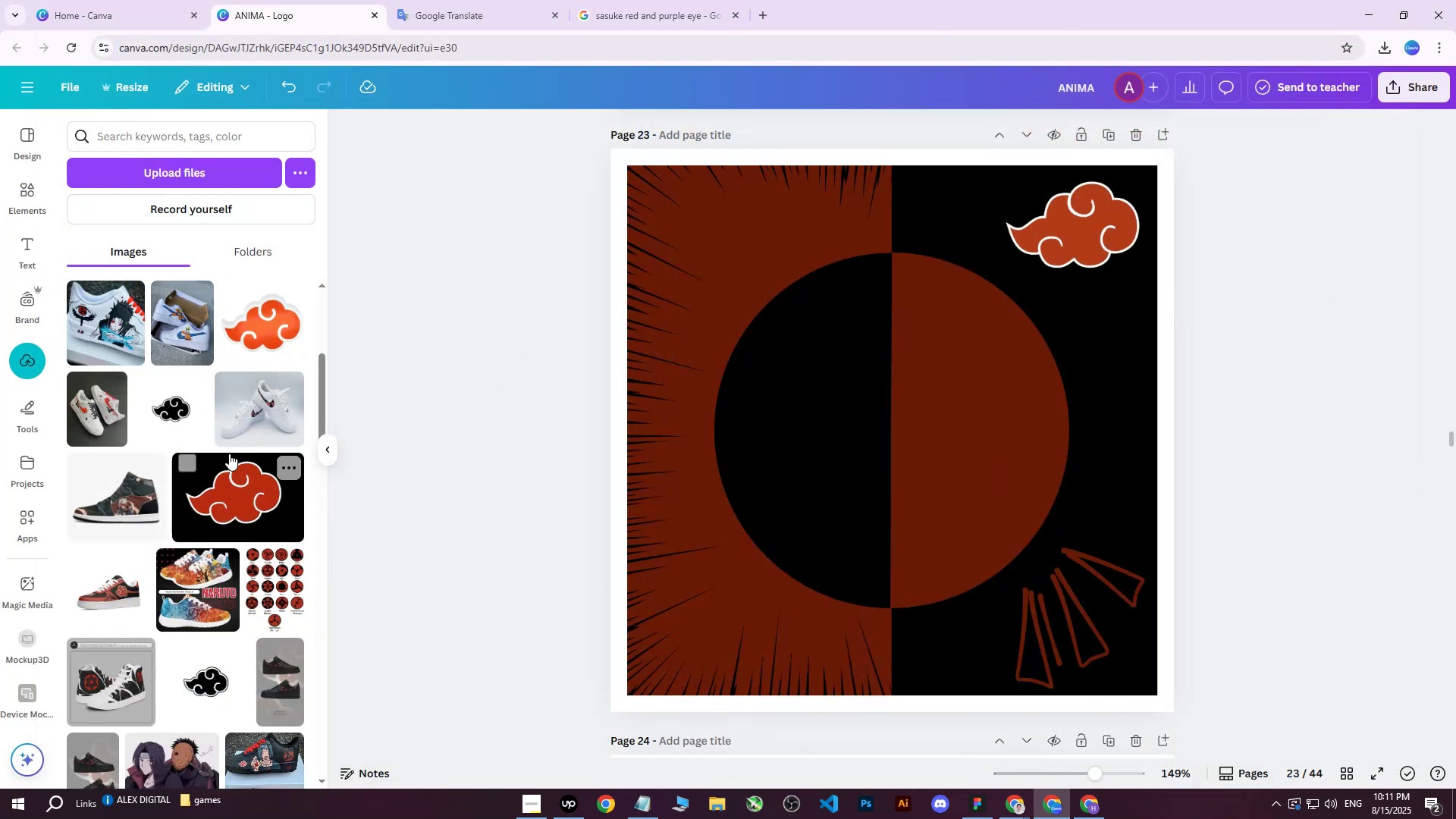 
wait(5.63)
 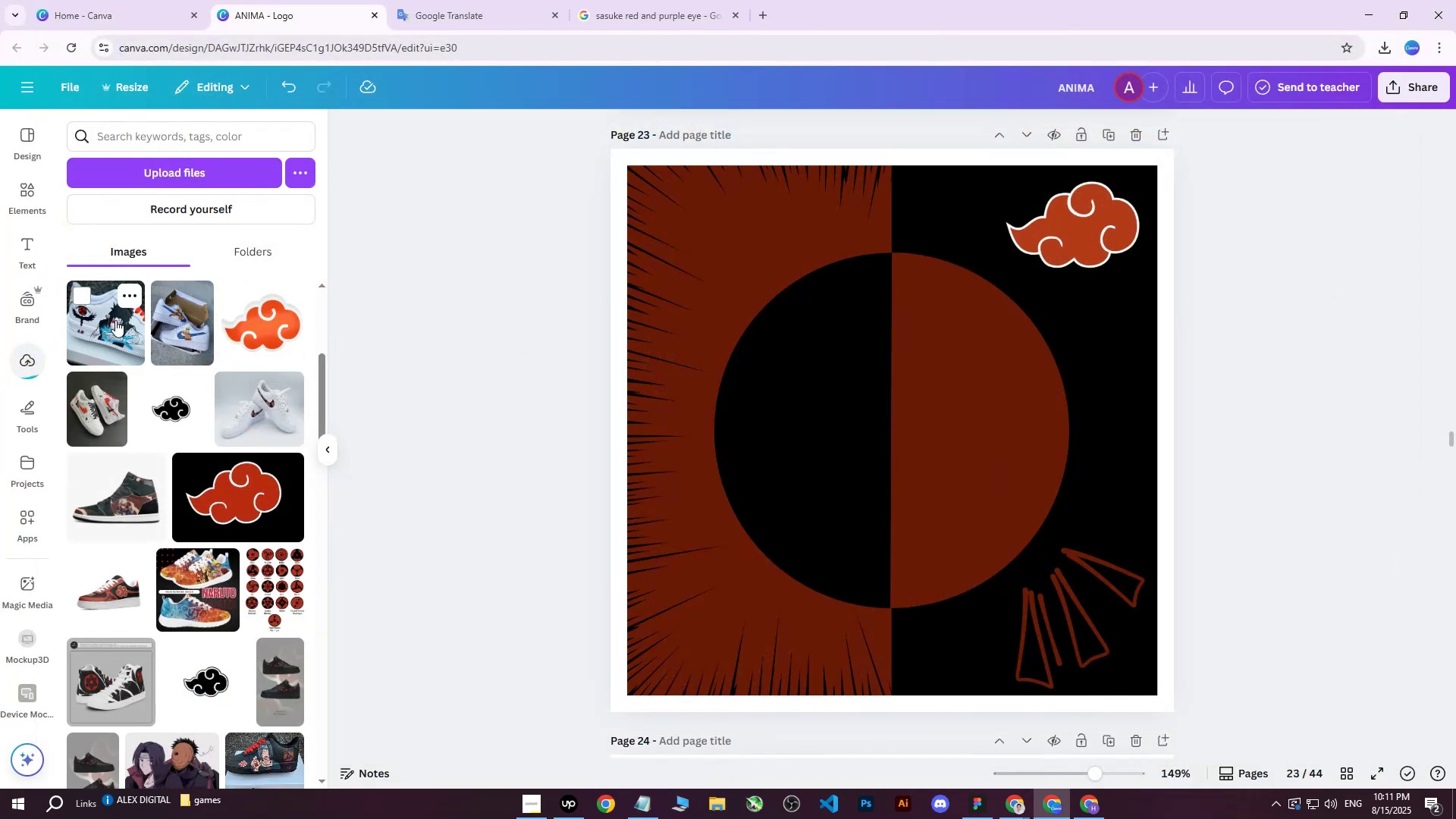 
double_click([152, 243])
 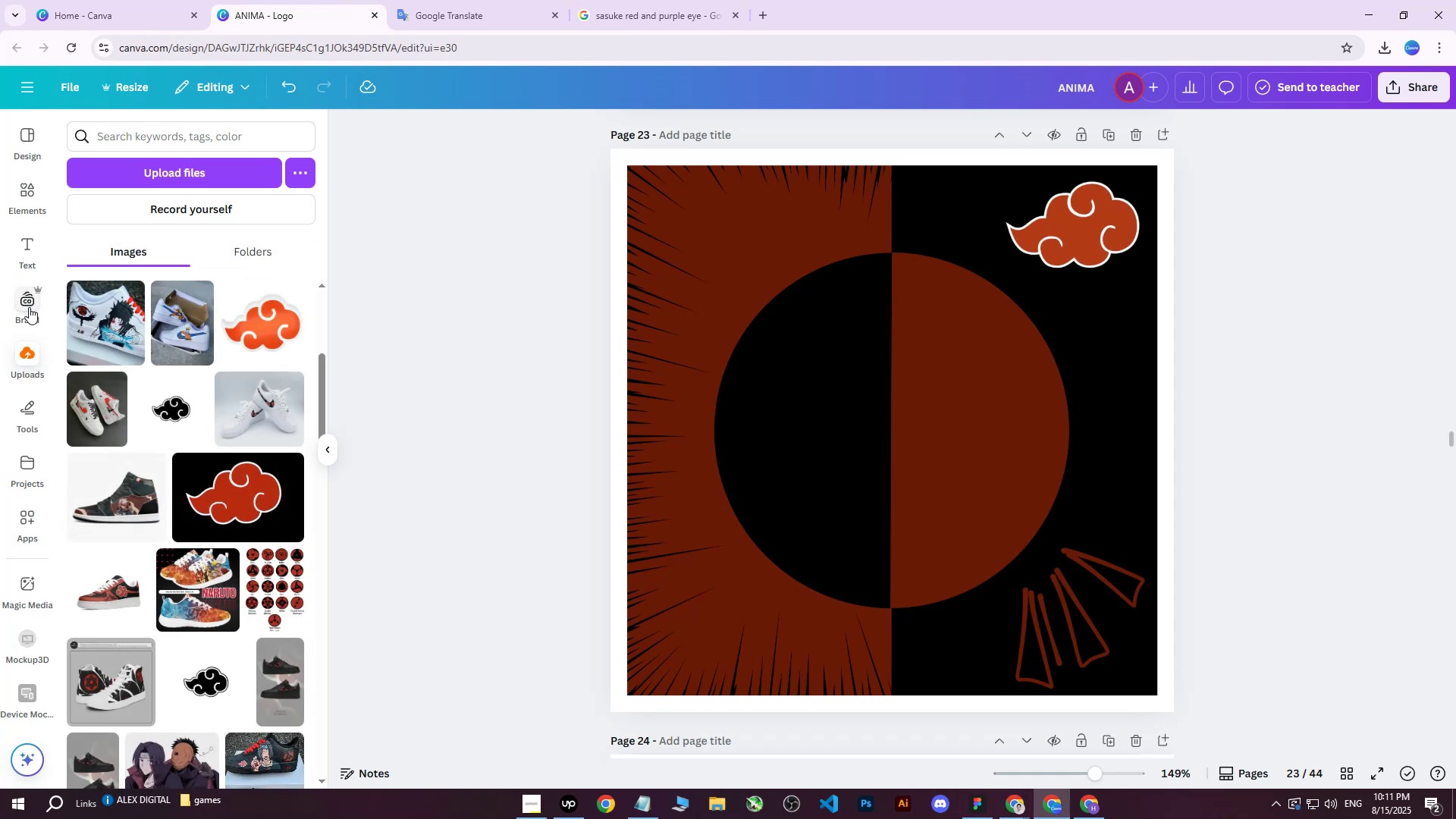 
left_click([27, 311])
 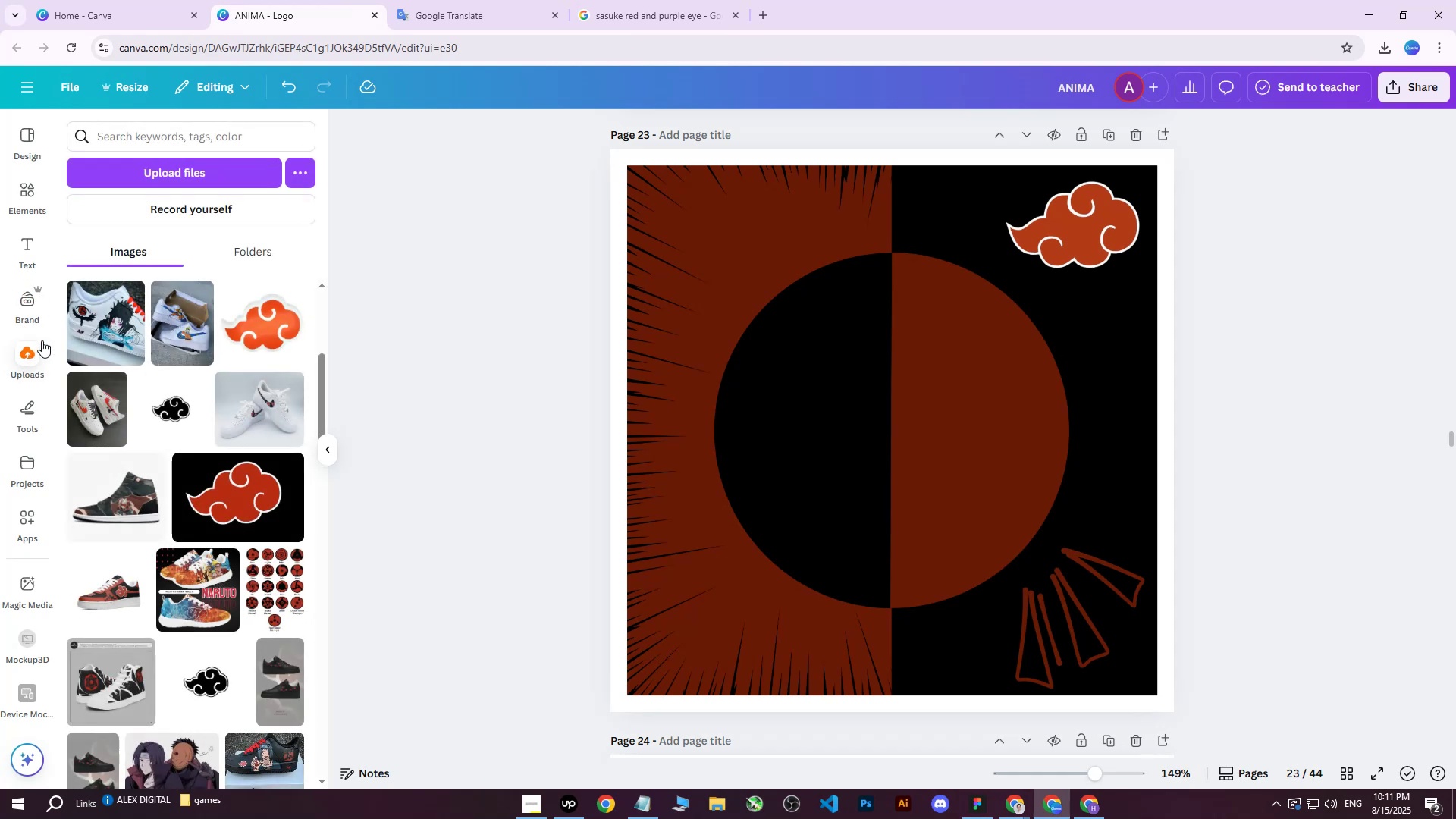 
mouse_move([106, 324])
 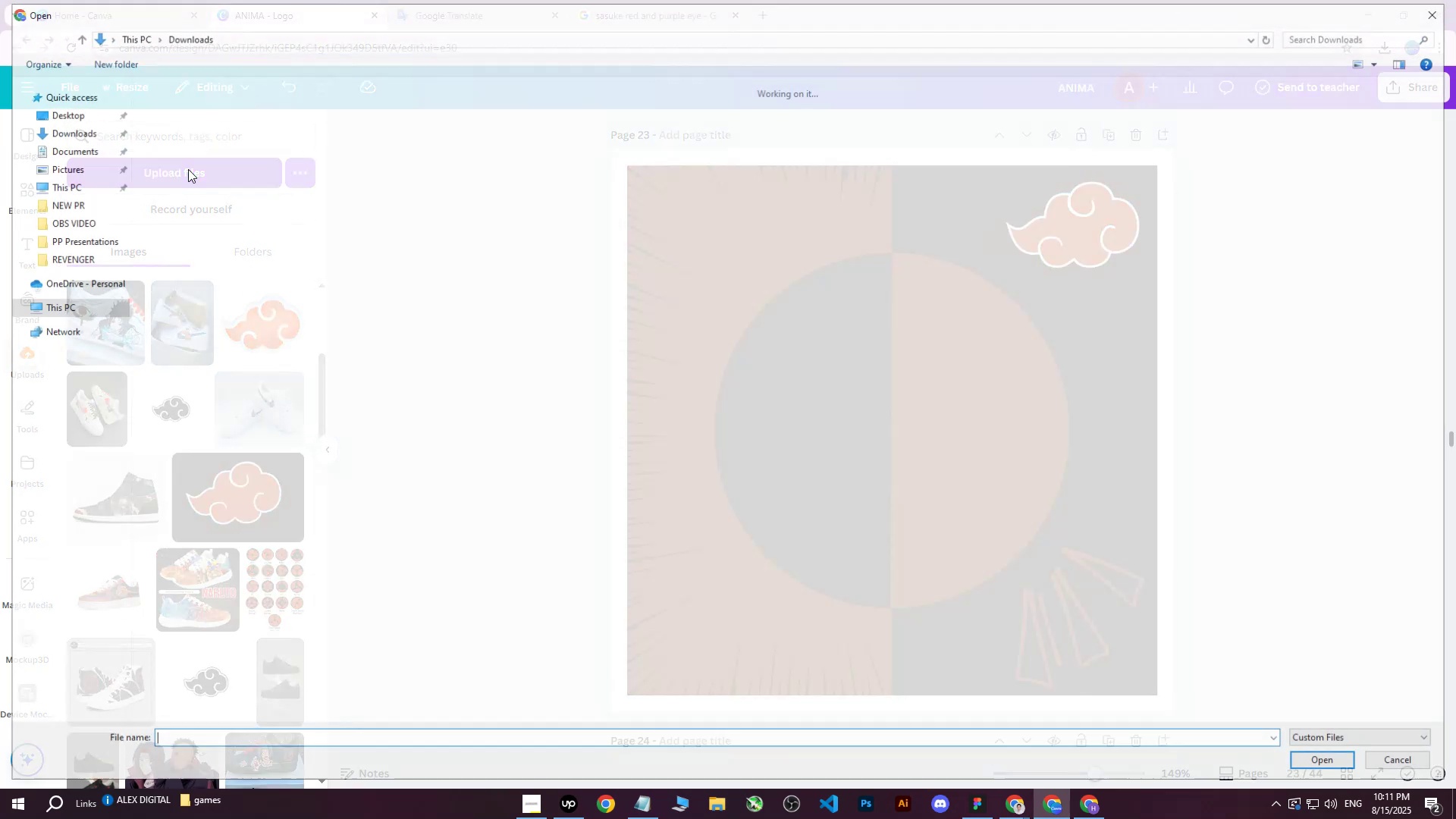 
left_click([172, 143])
 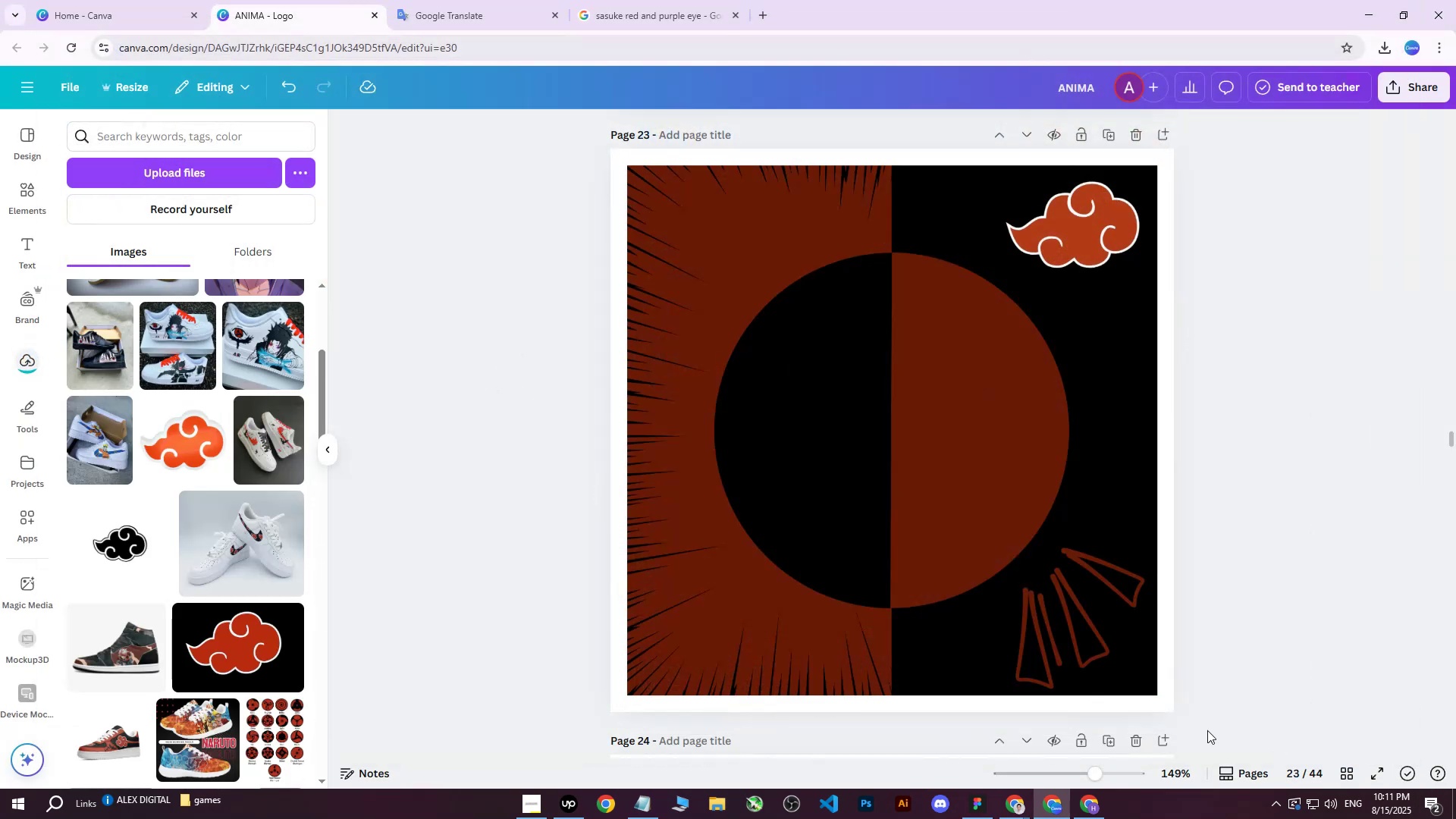 
left_click([96, 349])
 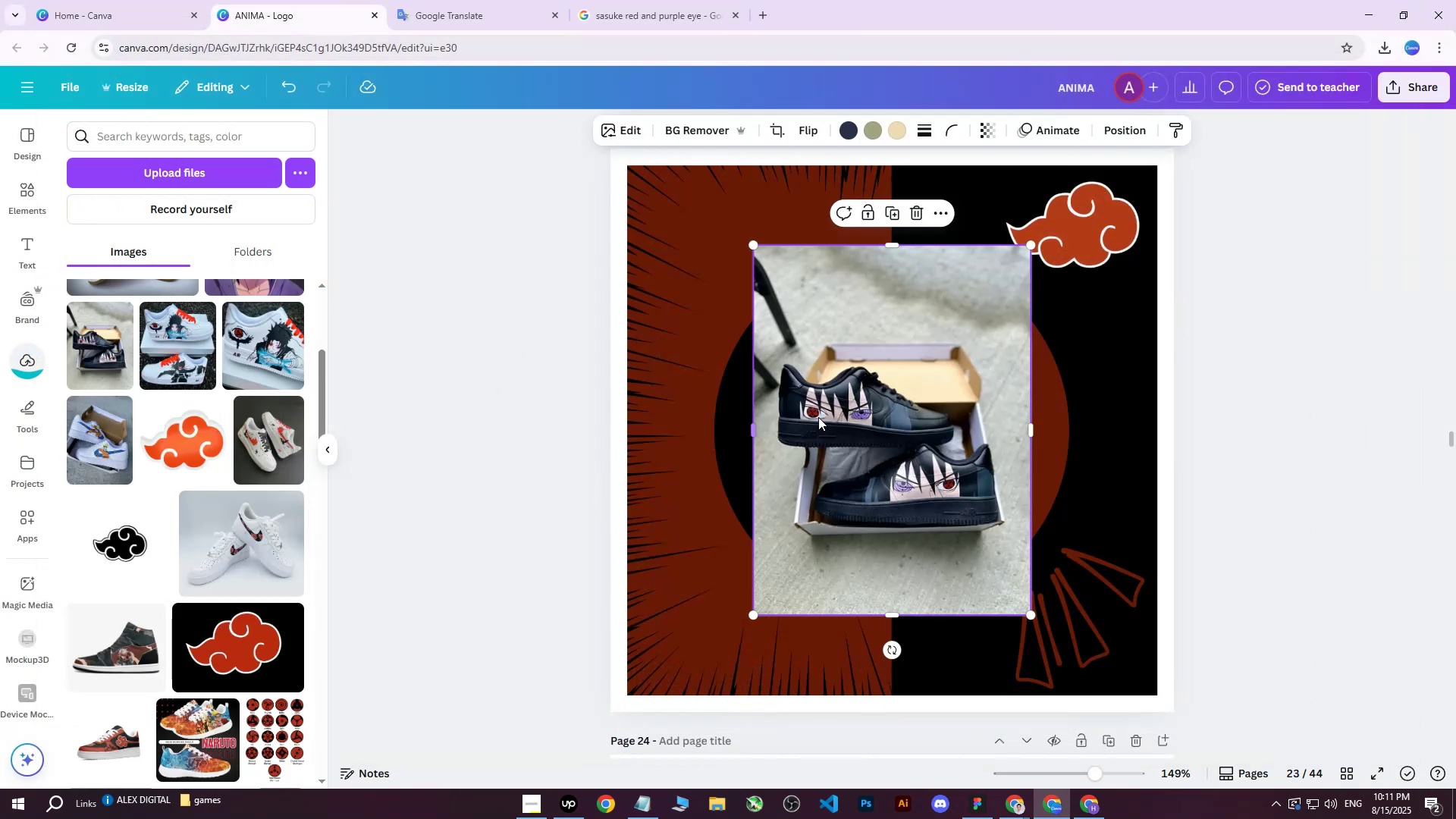 
left_click_drag(start_coordinate=[928, 432], to_coordinate=[873, 422])
 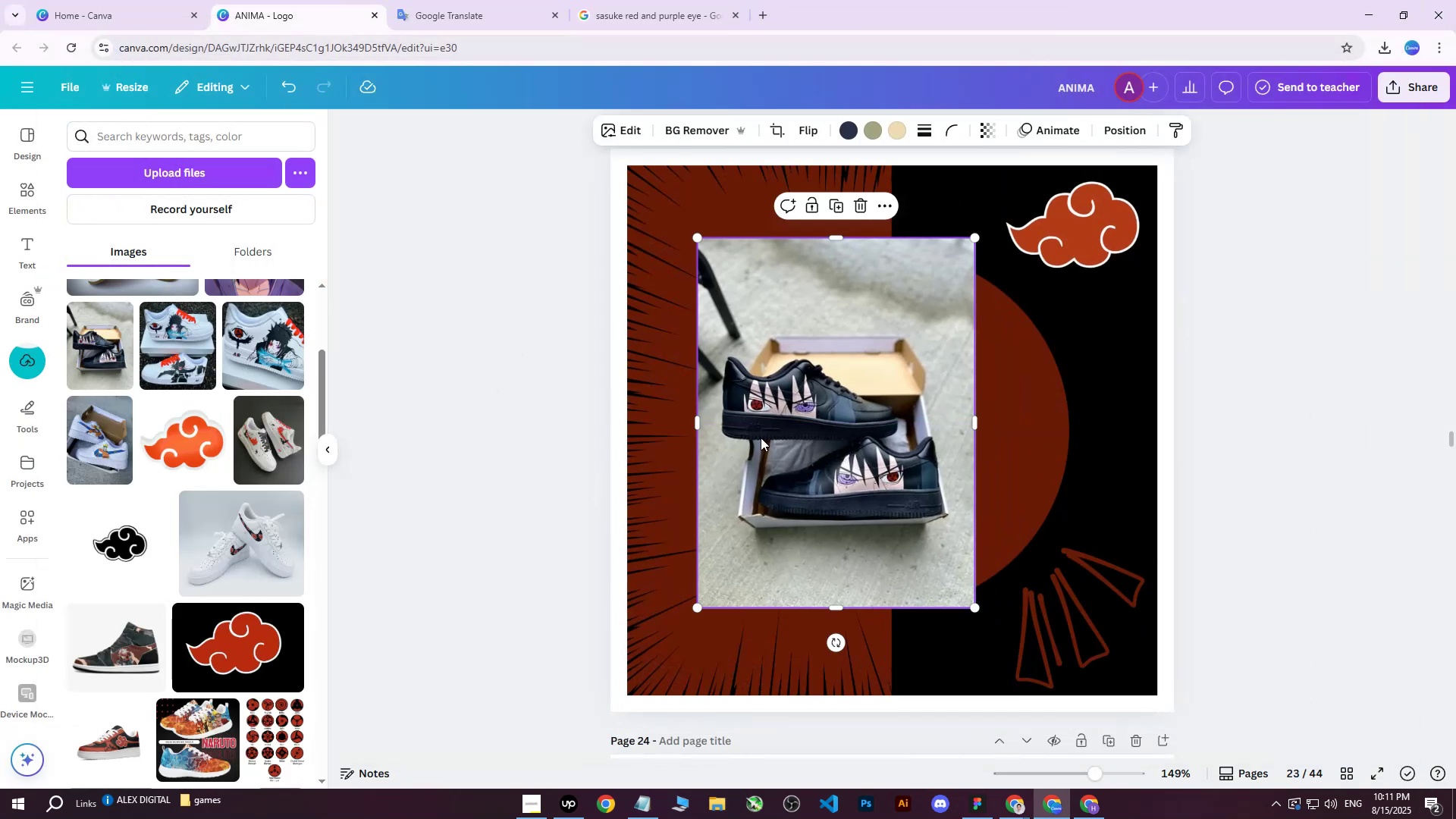 
key(Delete)
 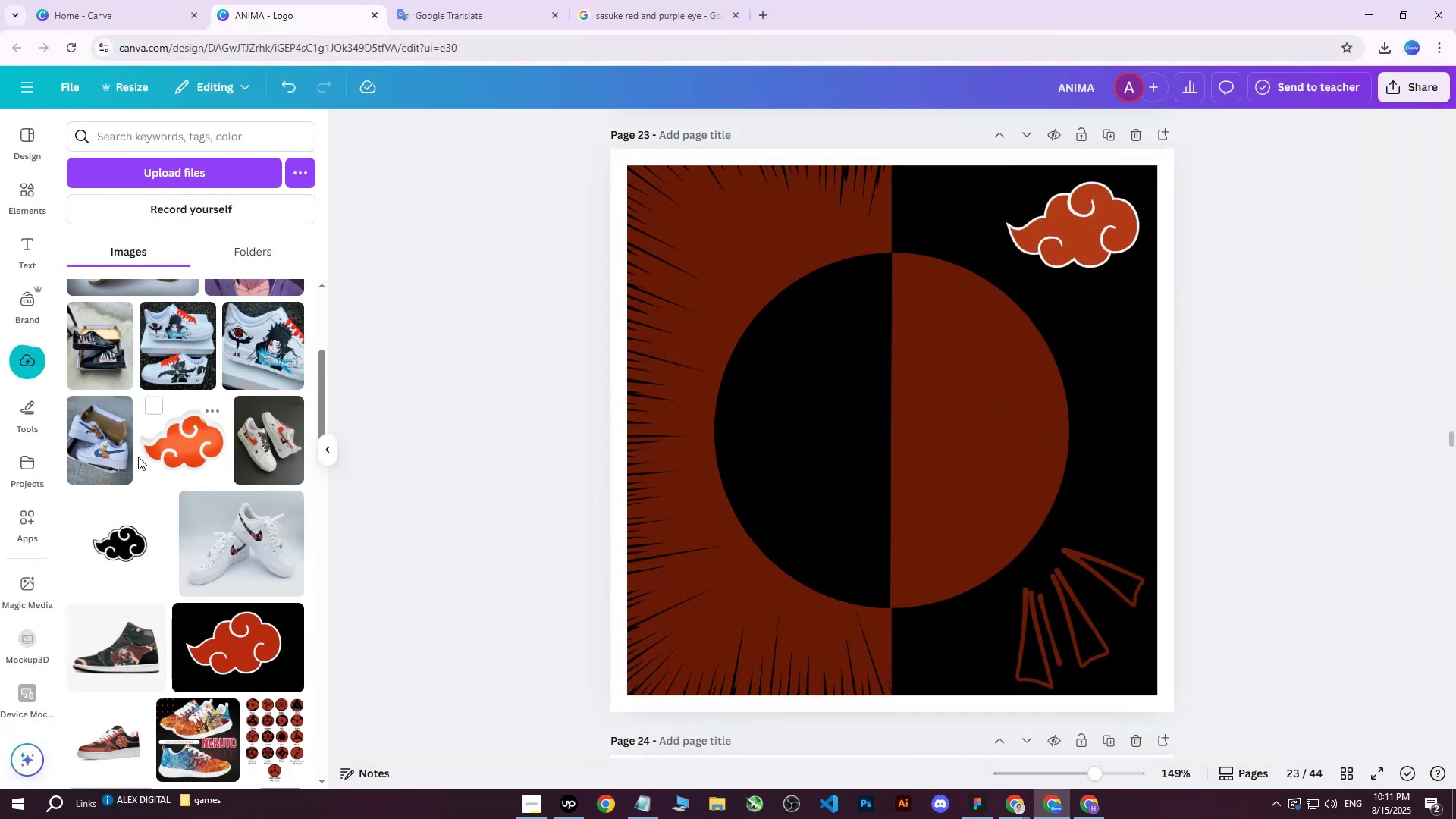 
scroll: coordinate [134, 460], scroll_direction: up, amount: 7.0
 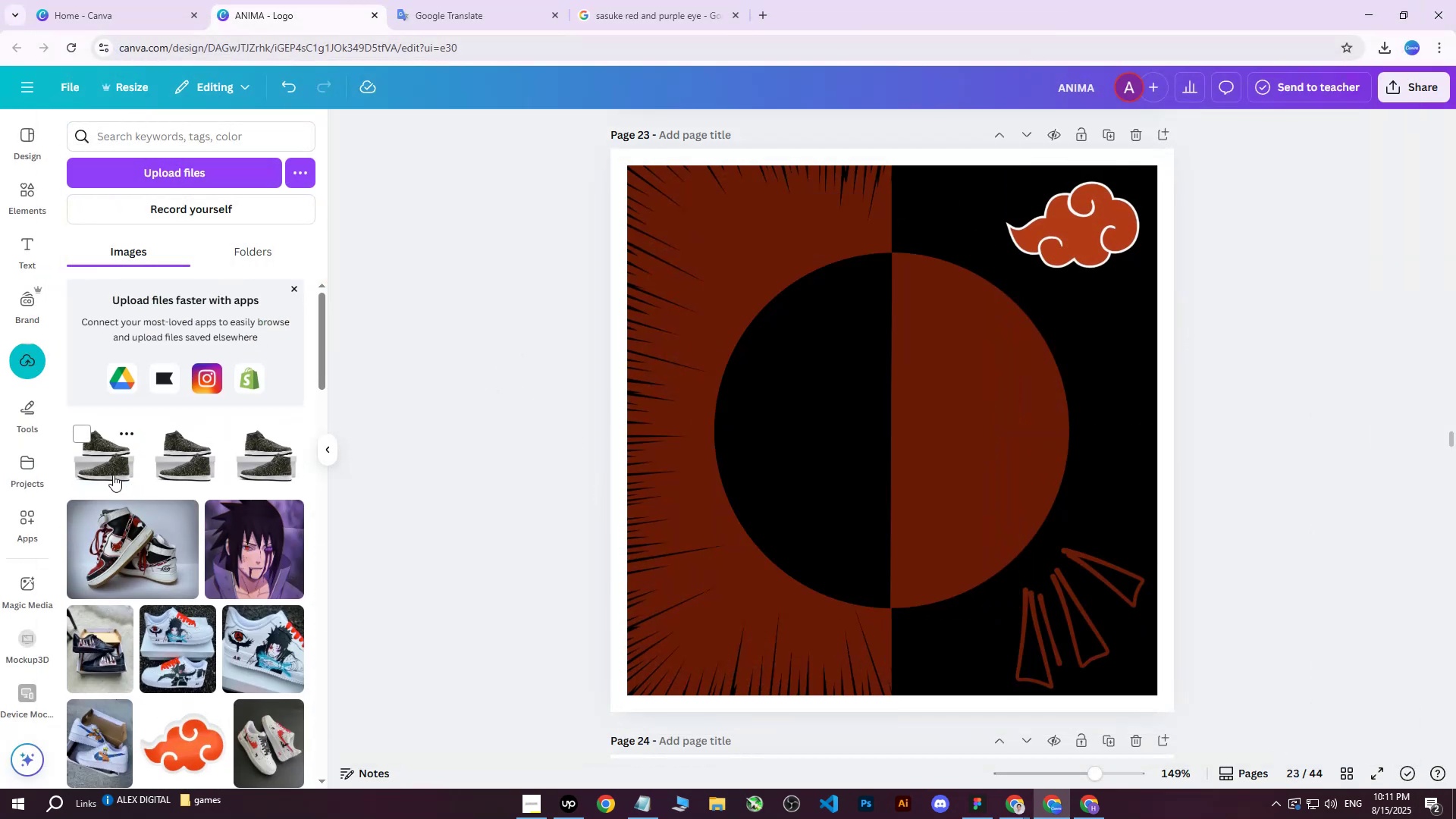 
left_click([106, 458])
 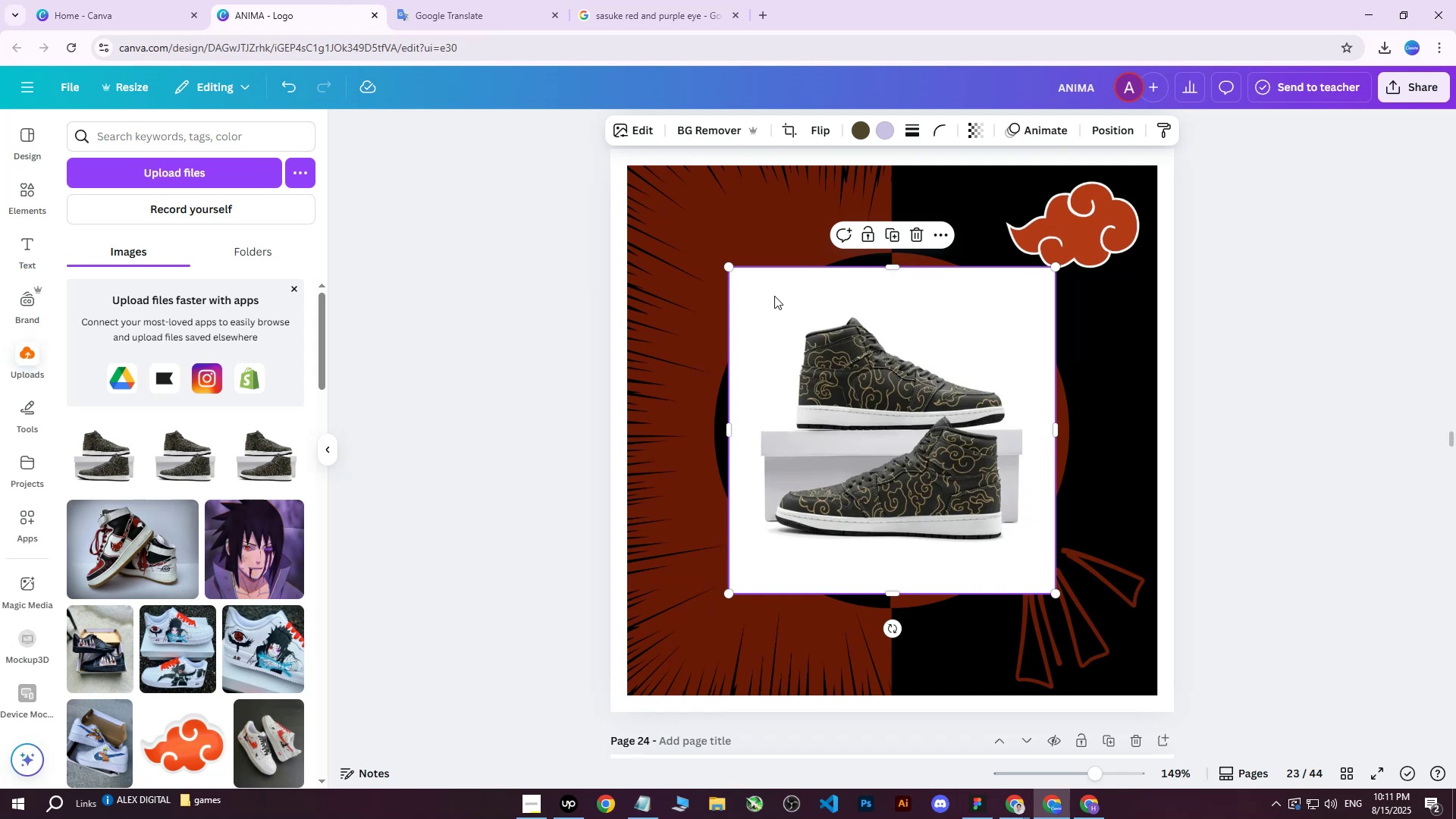 
left_click_drag(start_coordinate=[732, 269], to_coordinate=[774, 291])
 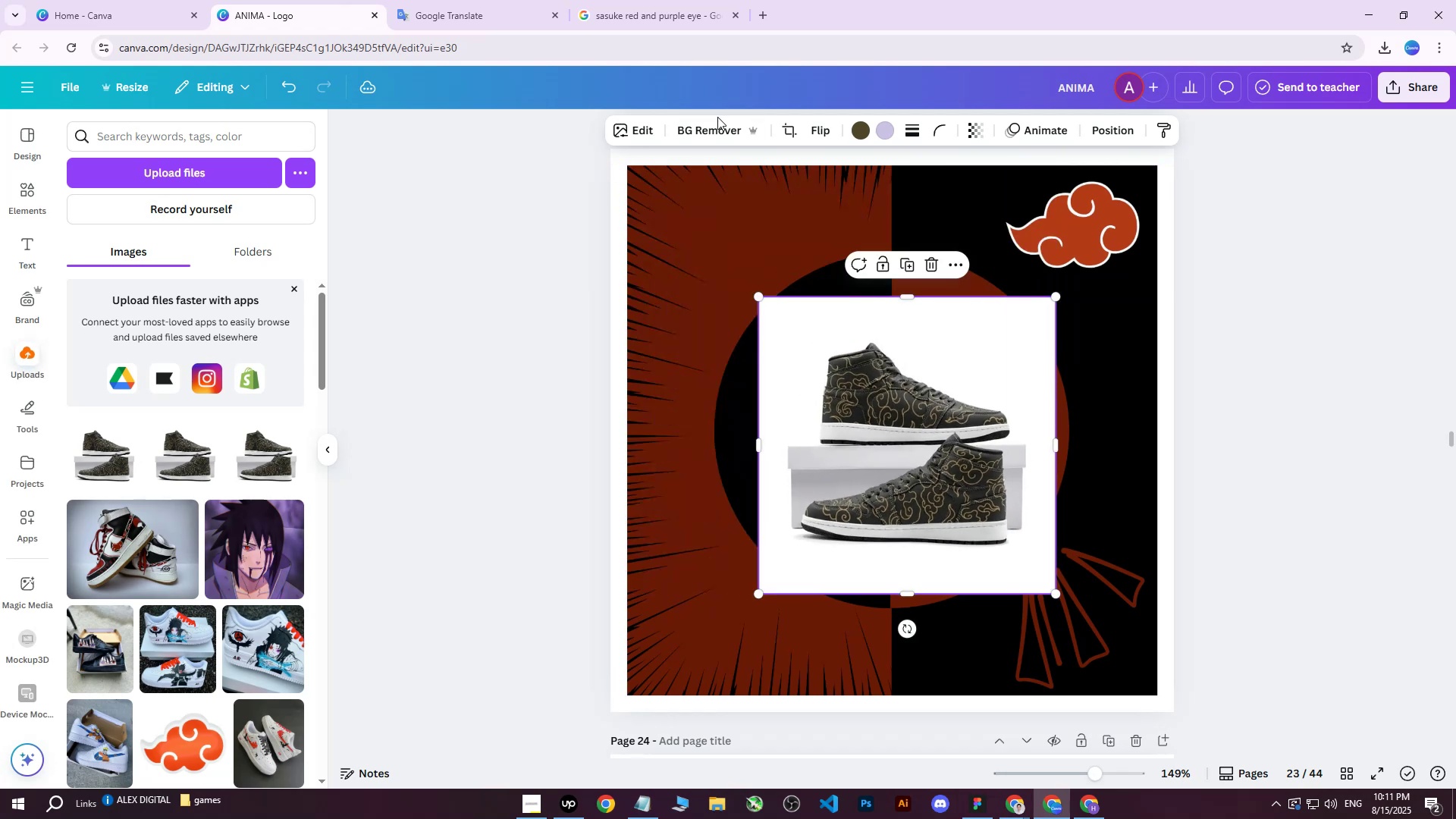 
left_click([715, 121])
 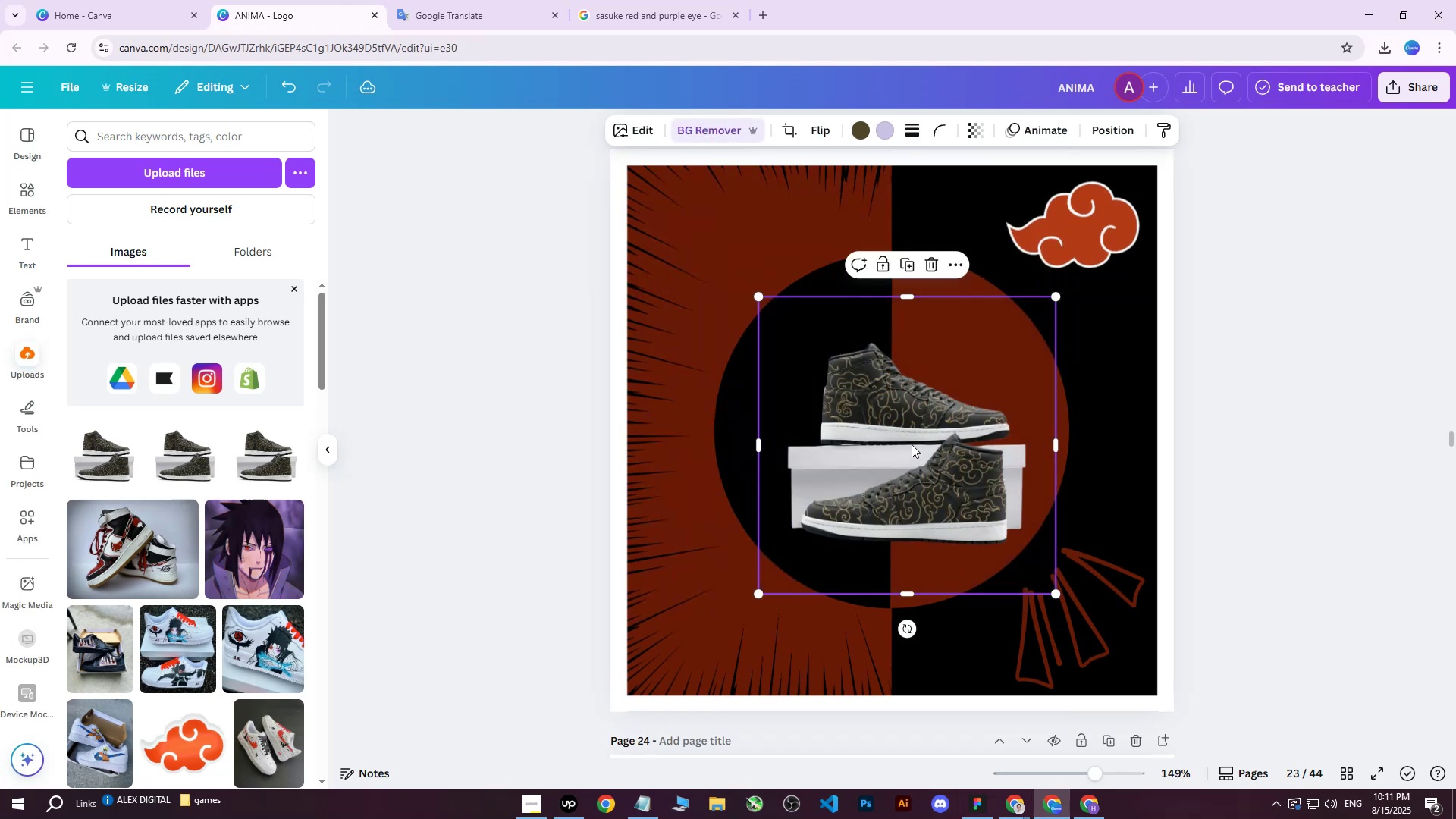 
left_click_drag(start_coordinate=[937, 421], to_coordinate=[910, 401])
 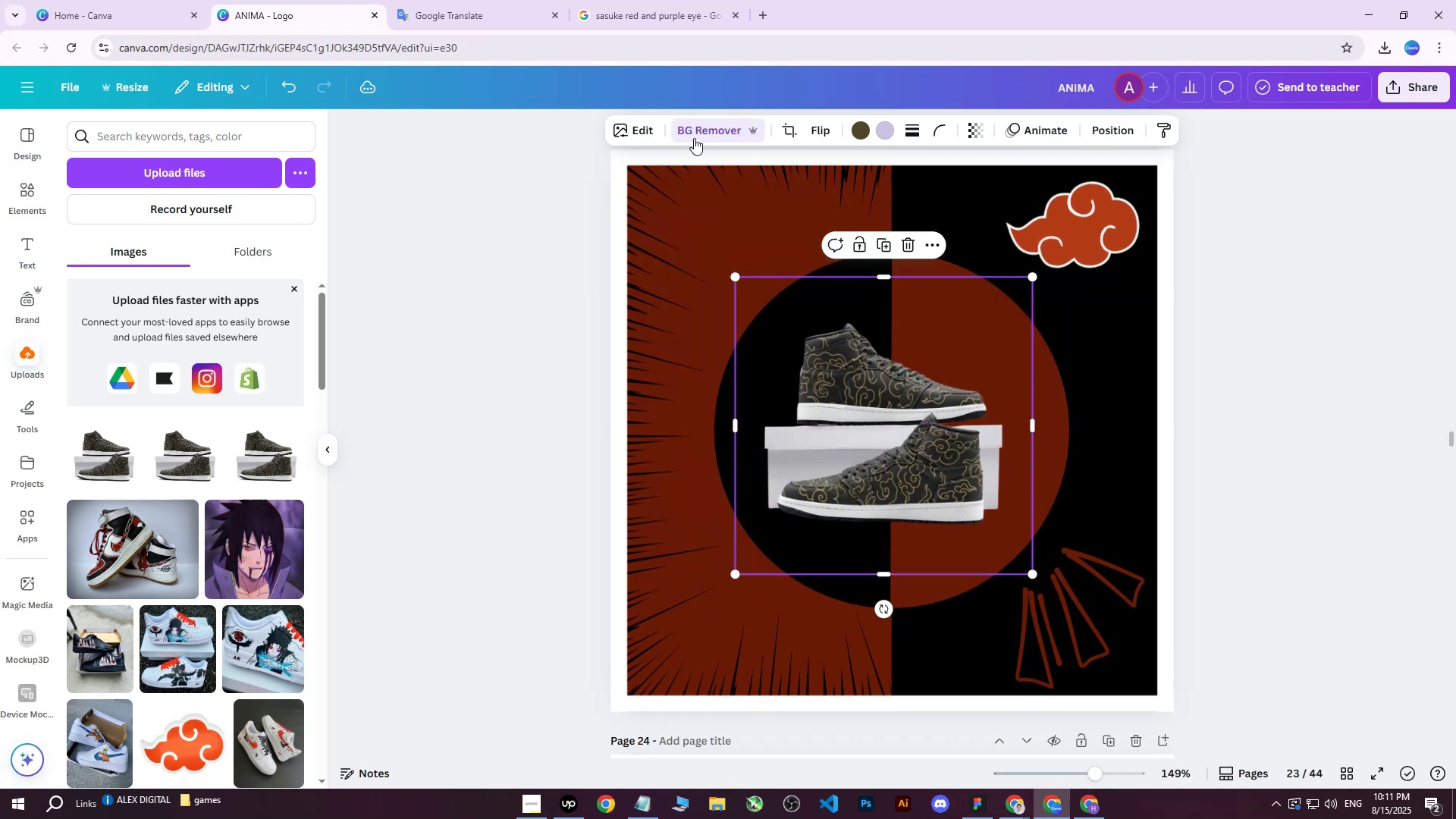 
left_click([704, 135])
 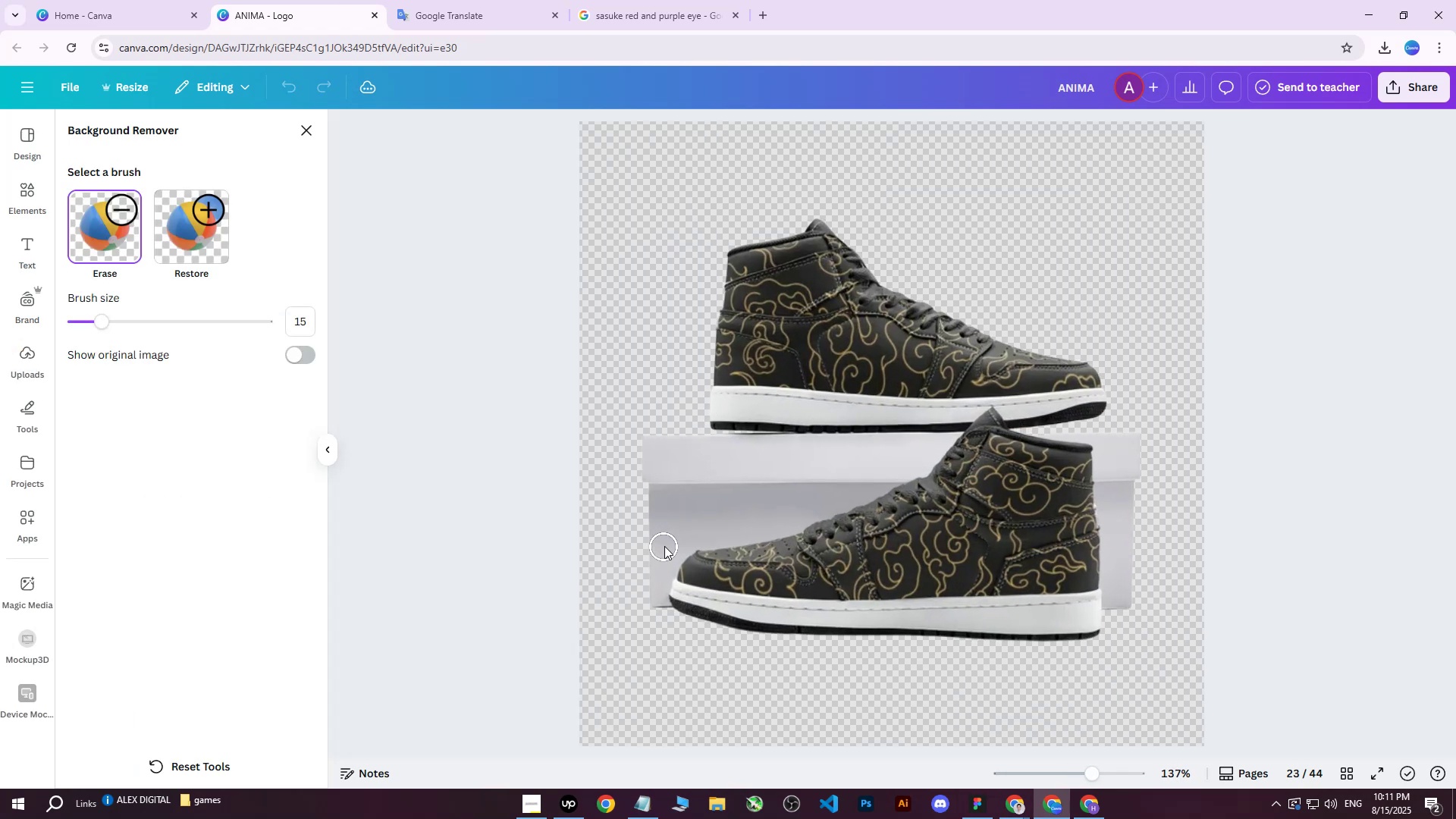 
left_click_drag(start_coordinate=[711, 529], to_coordinate=[653, 423])
 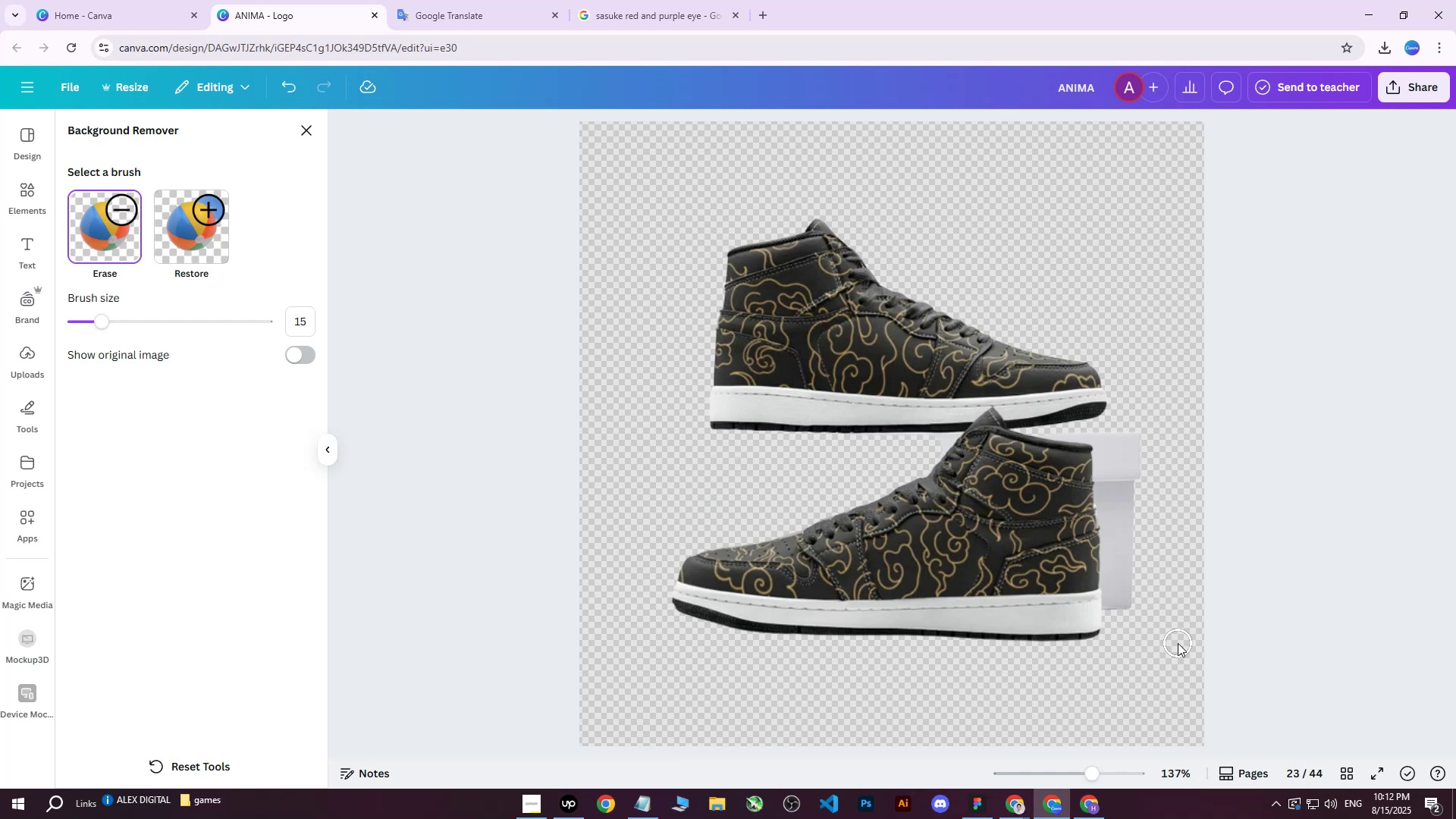 
left_click_drag(start_coordinate=[1148, 573], to_coordinate=[1102, 435])
 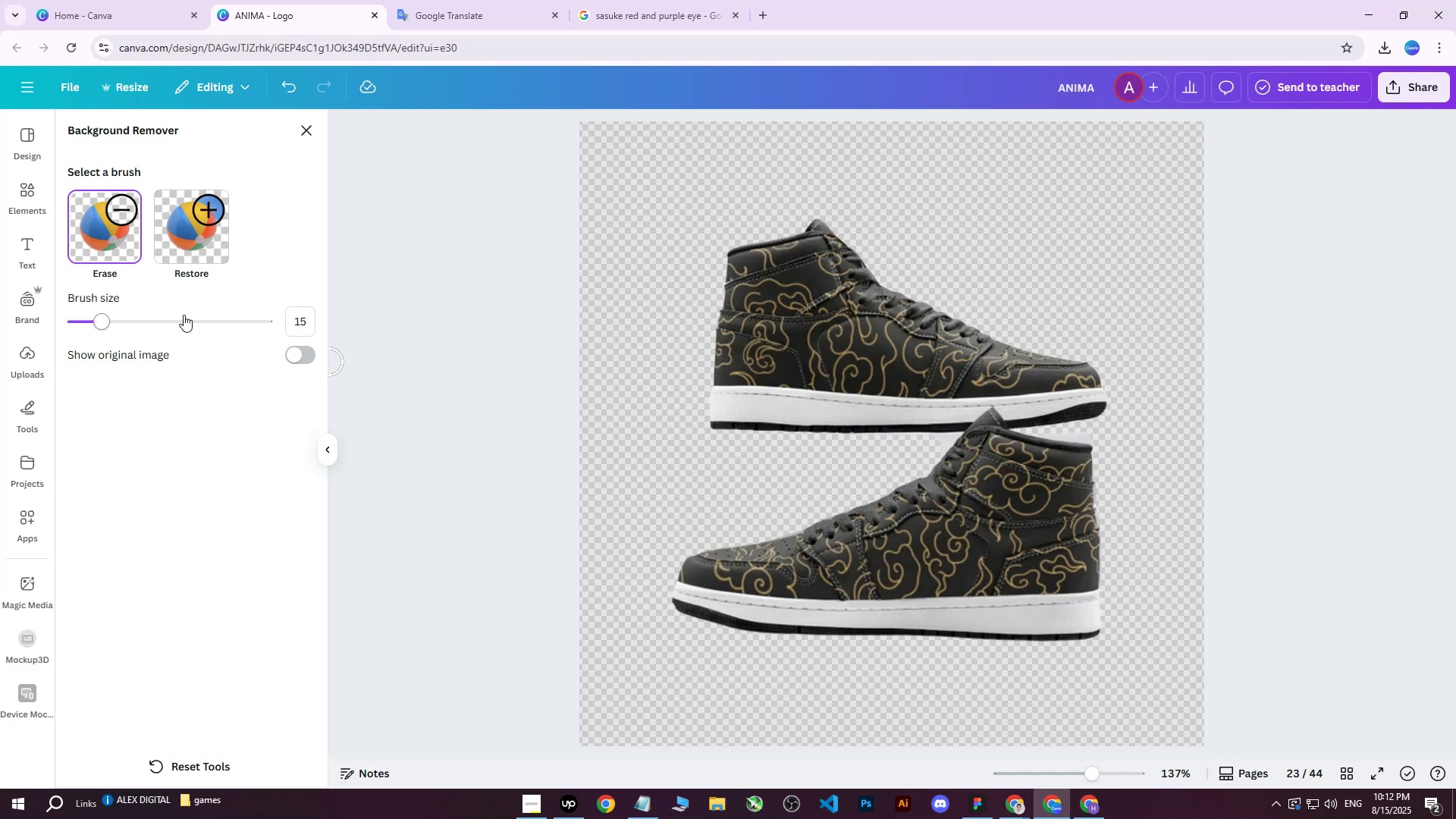 
left_click_drag(start_coordinate=[110, 318], to_coordinate=[86, 323])
 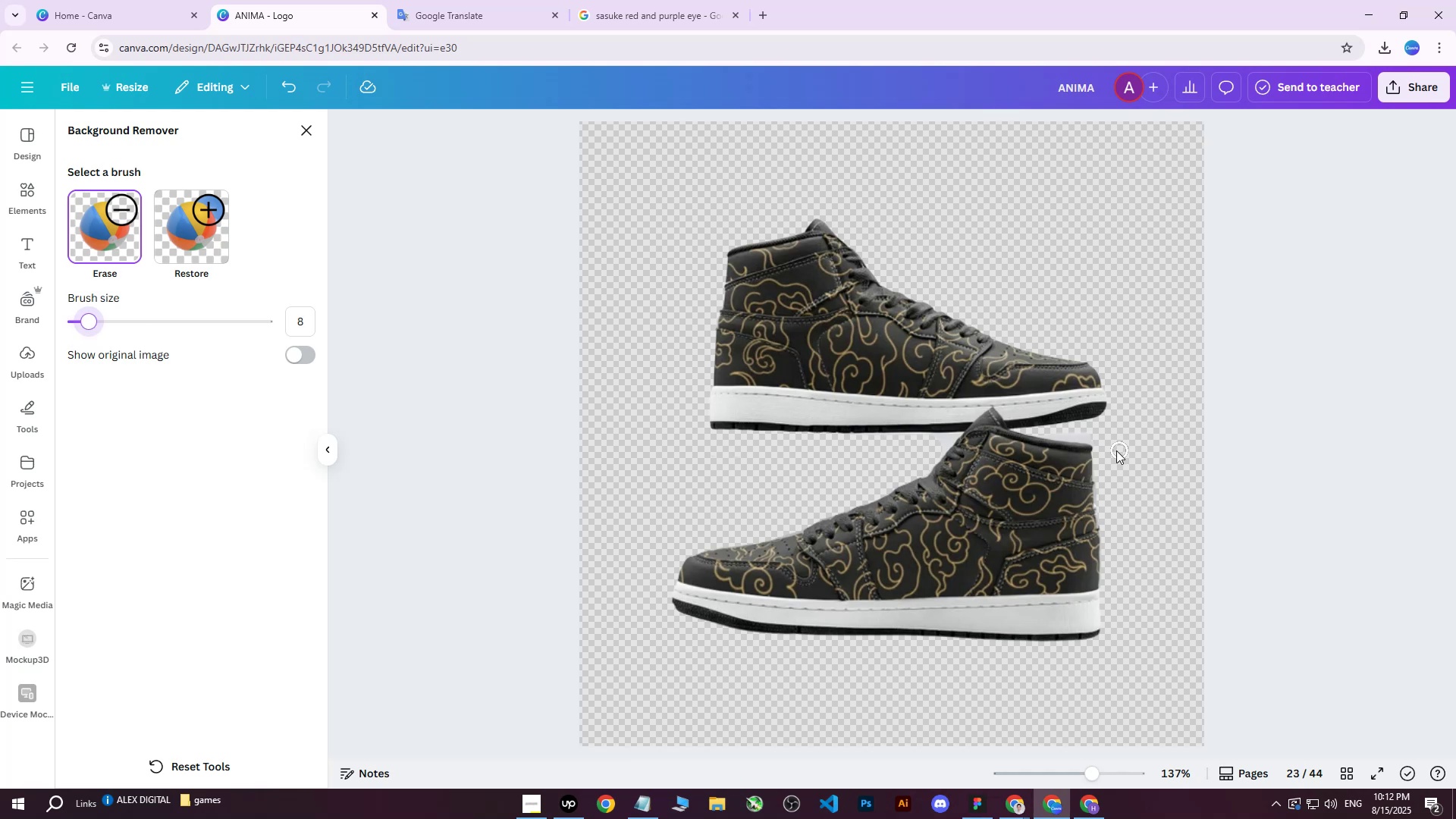 
left_click_drag(start_coordinate=[1102, 435], to_coordinate=[1075, 434])
 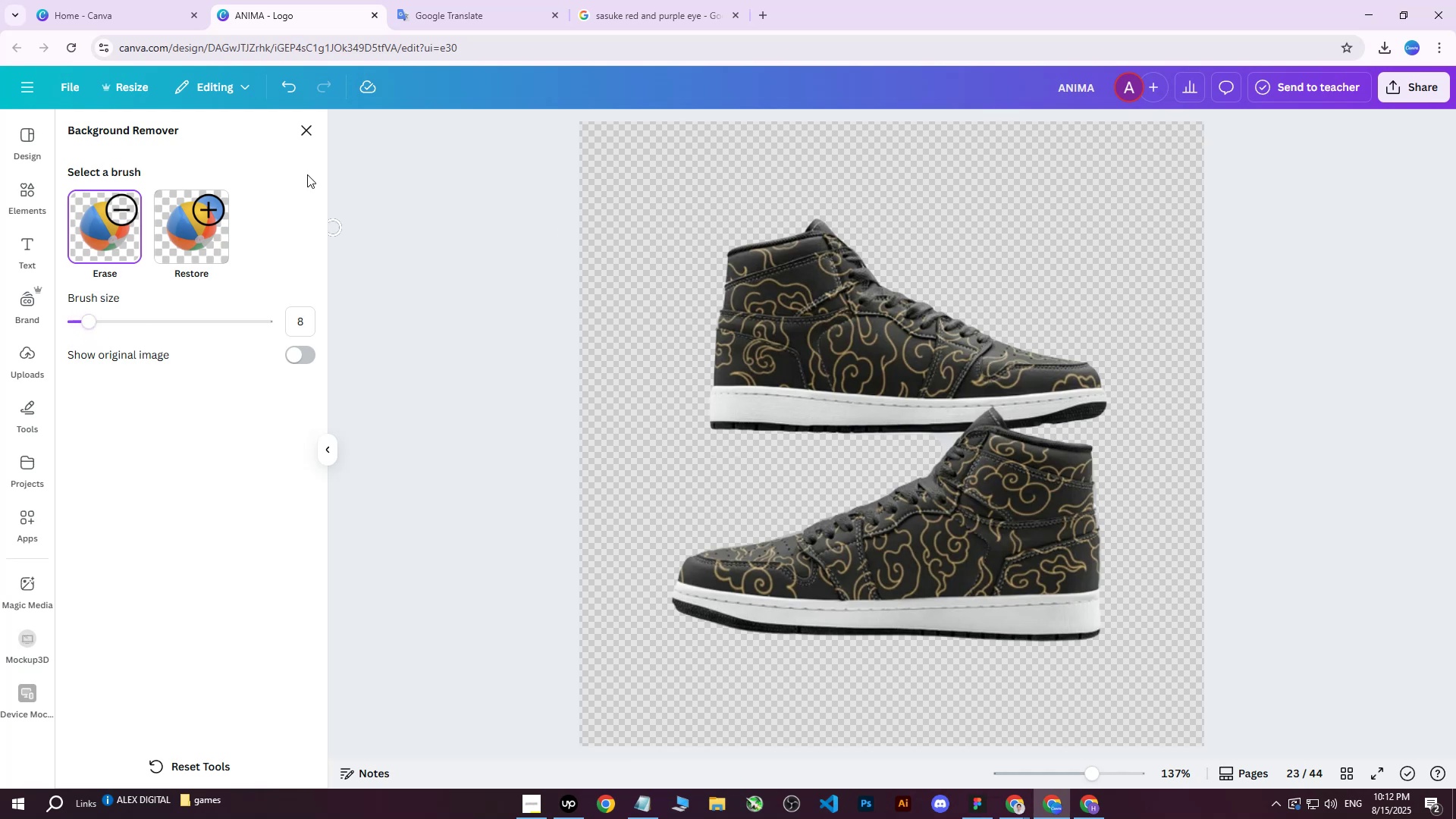 
left_click([311, 133])
 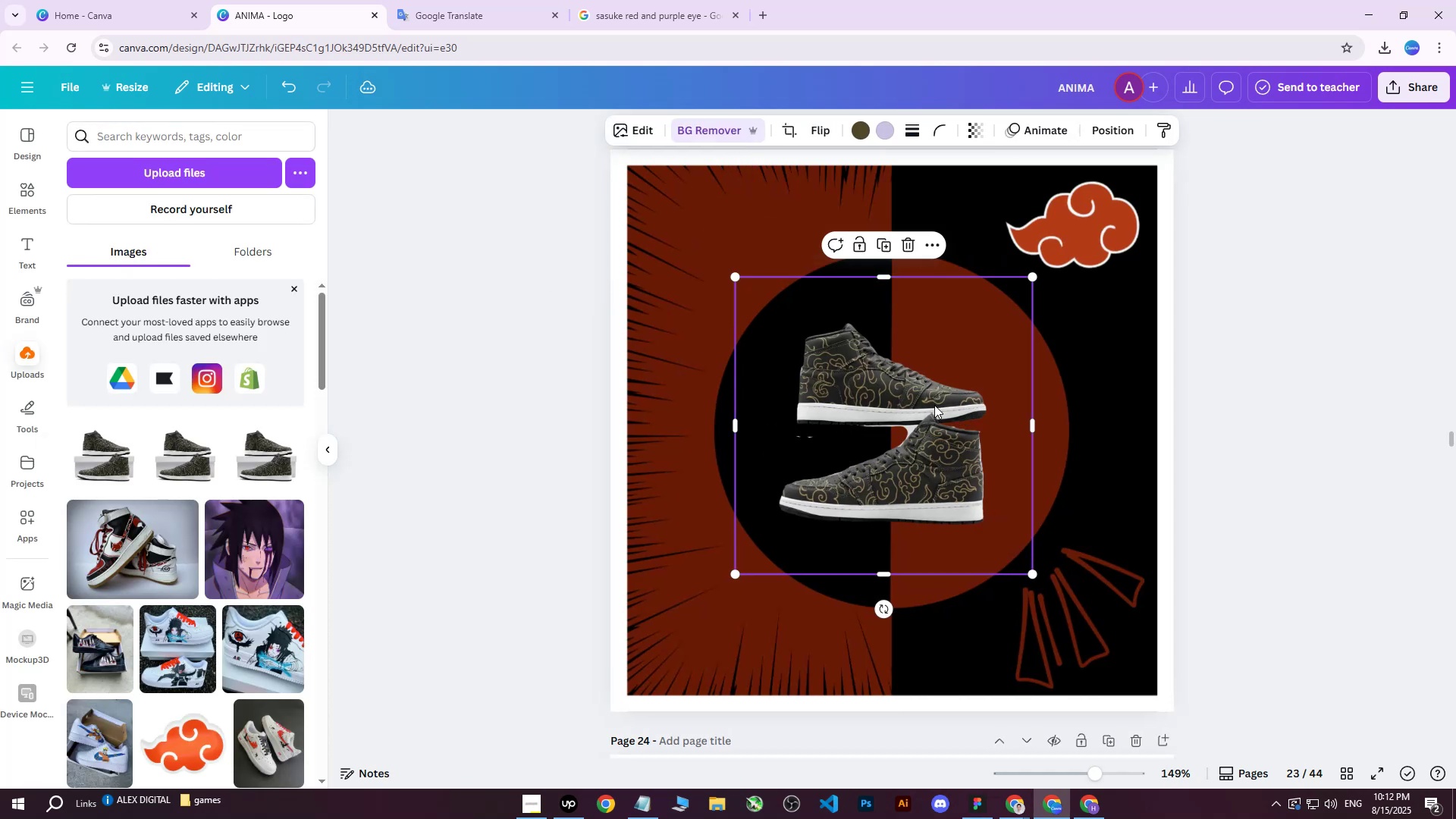 
left_click_drag(start_coordinate=[883, 399], to_coordinate=[815, 389])
 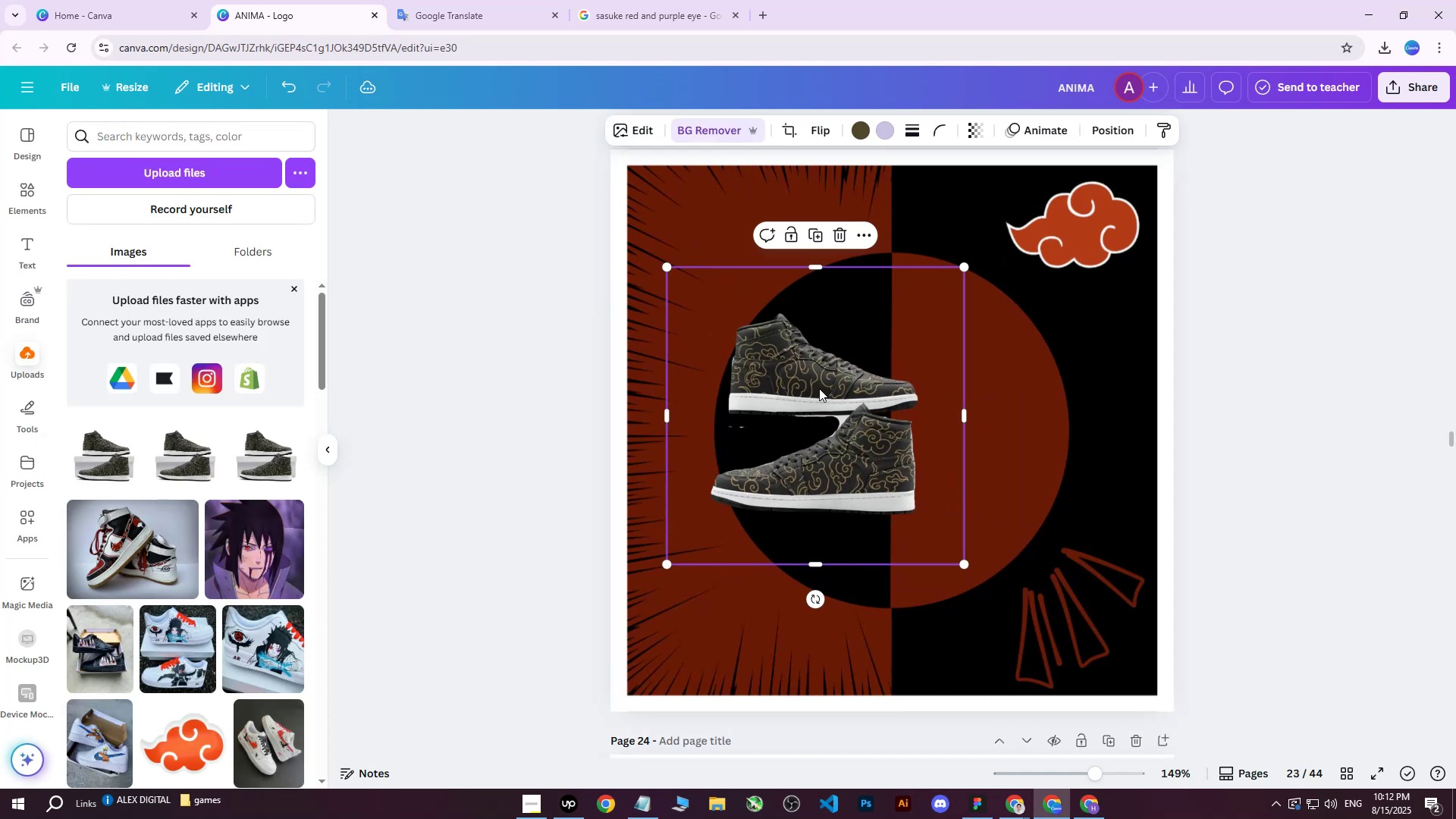 
double_click([819, 388])
 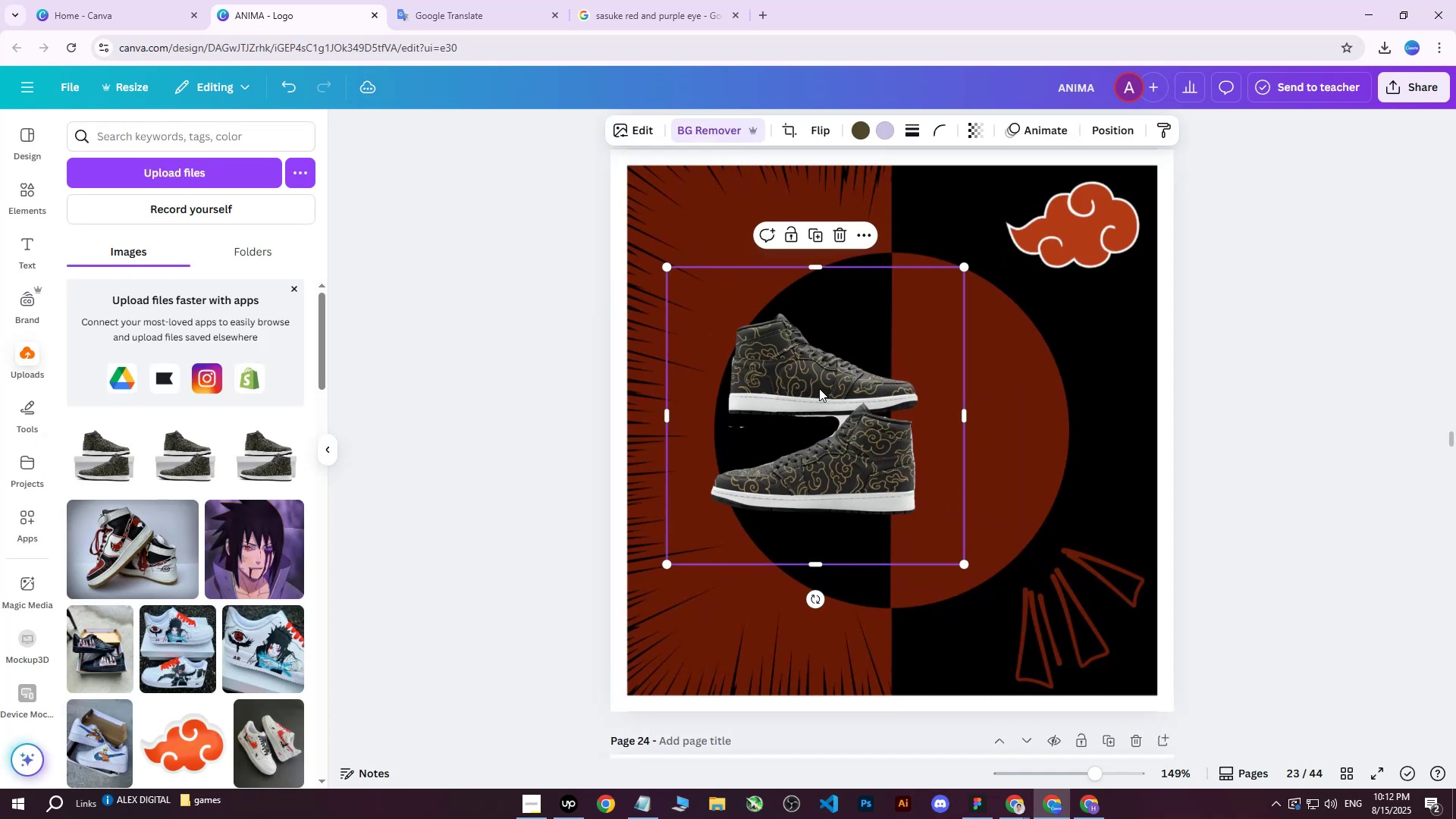 
triple_click([819, 388])
 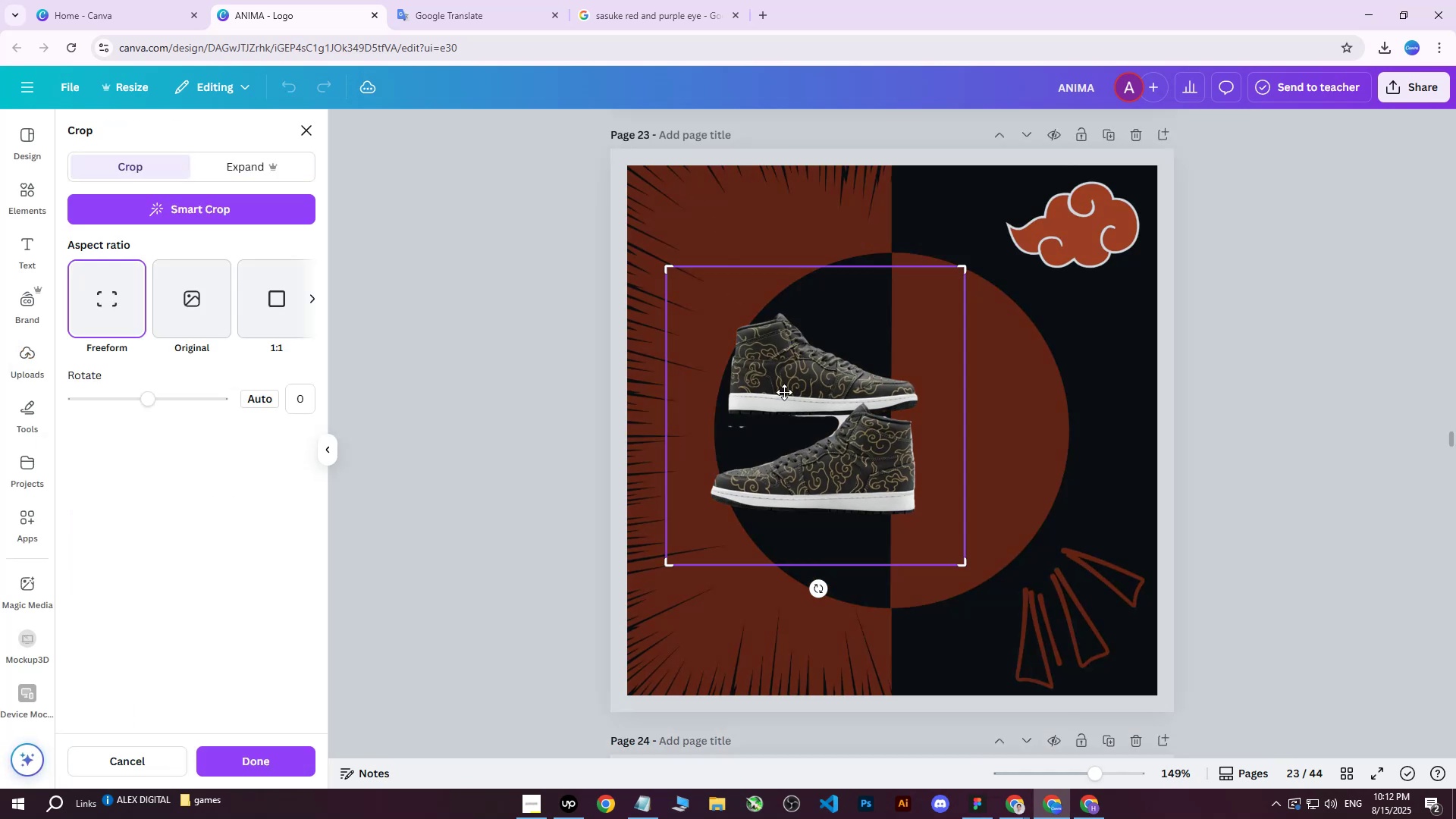 
double_click([839, 442])
 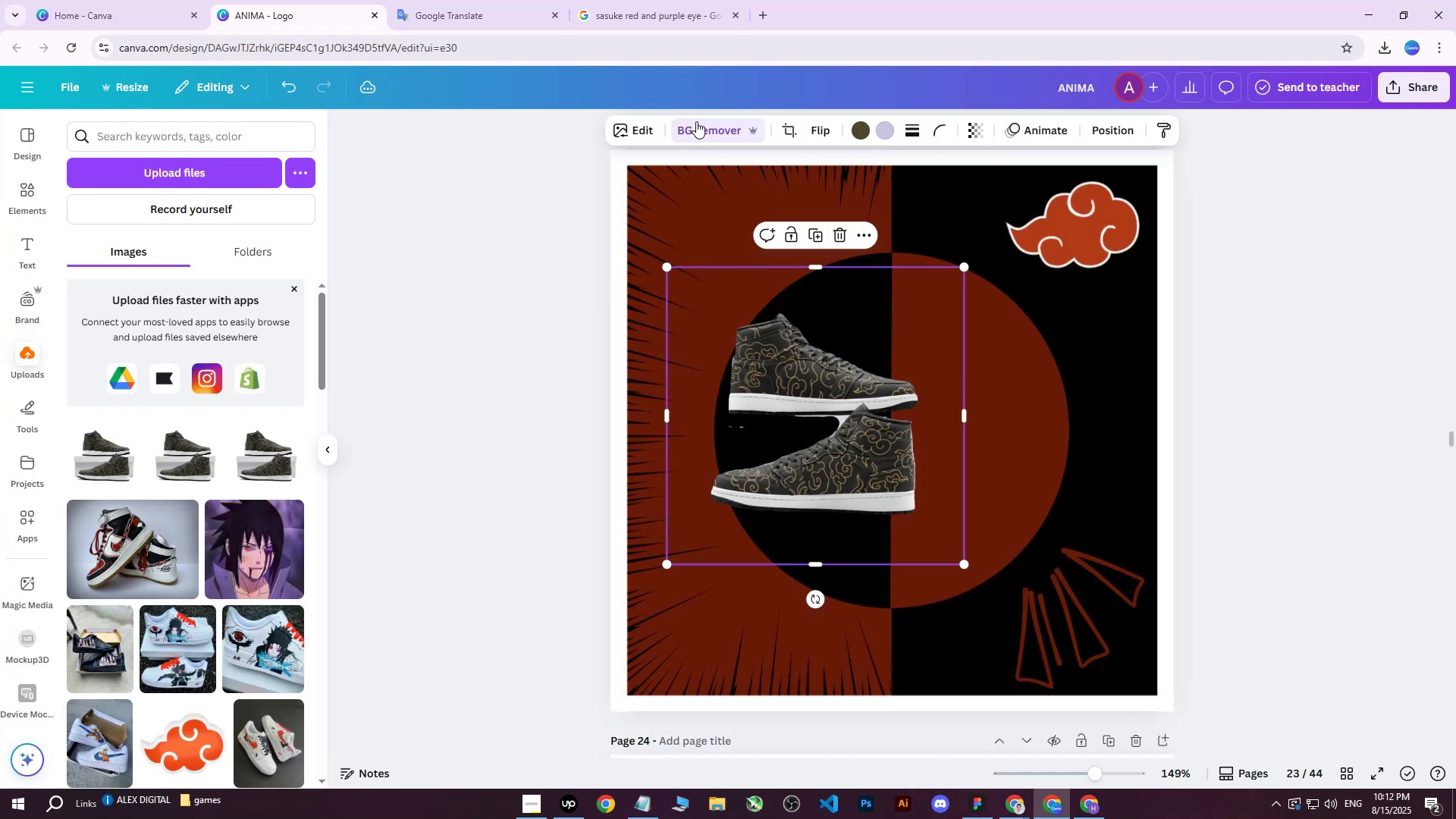 
left_click([696, 116])
 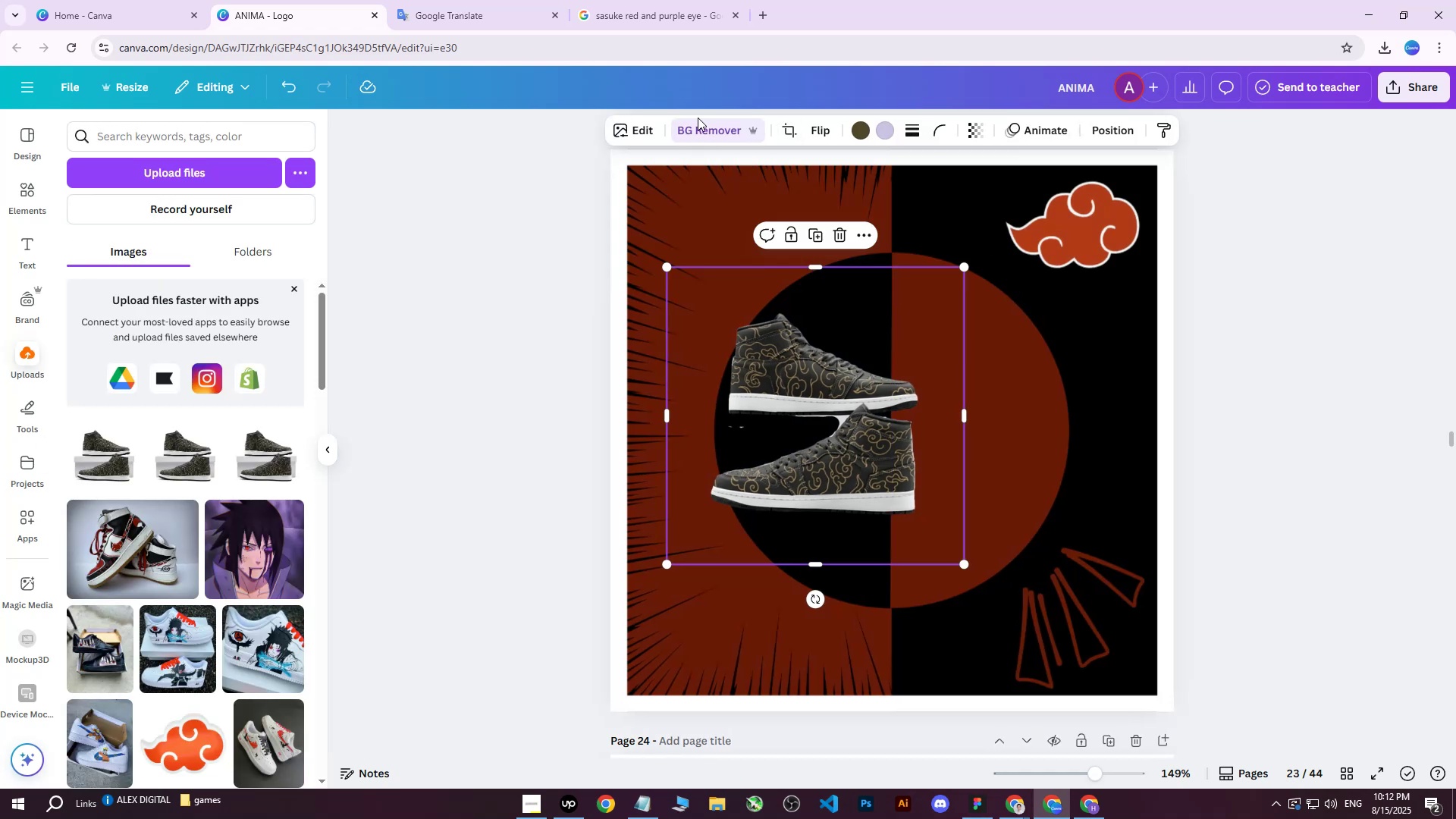 
left_click([706, 120])
 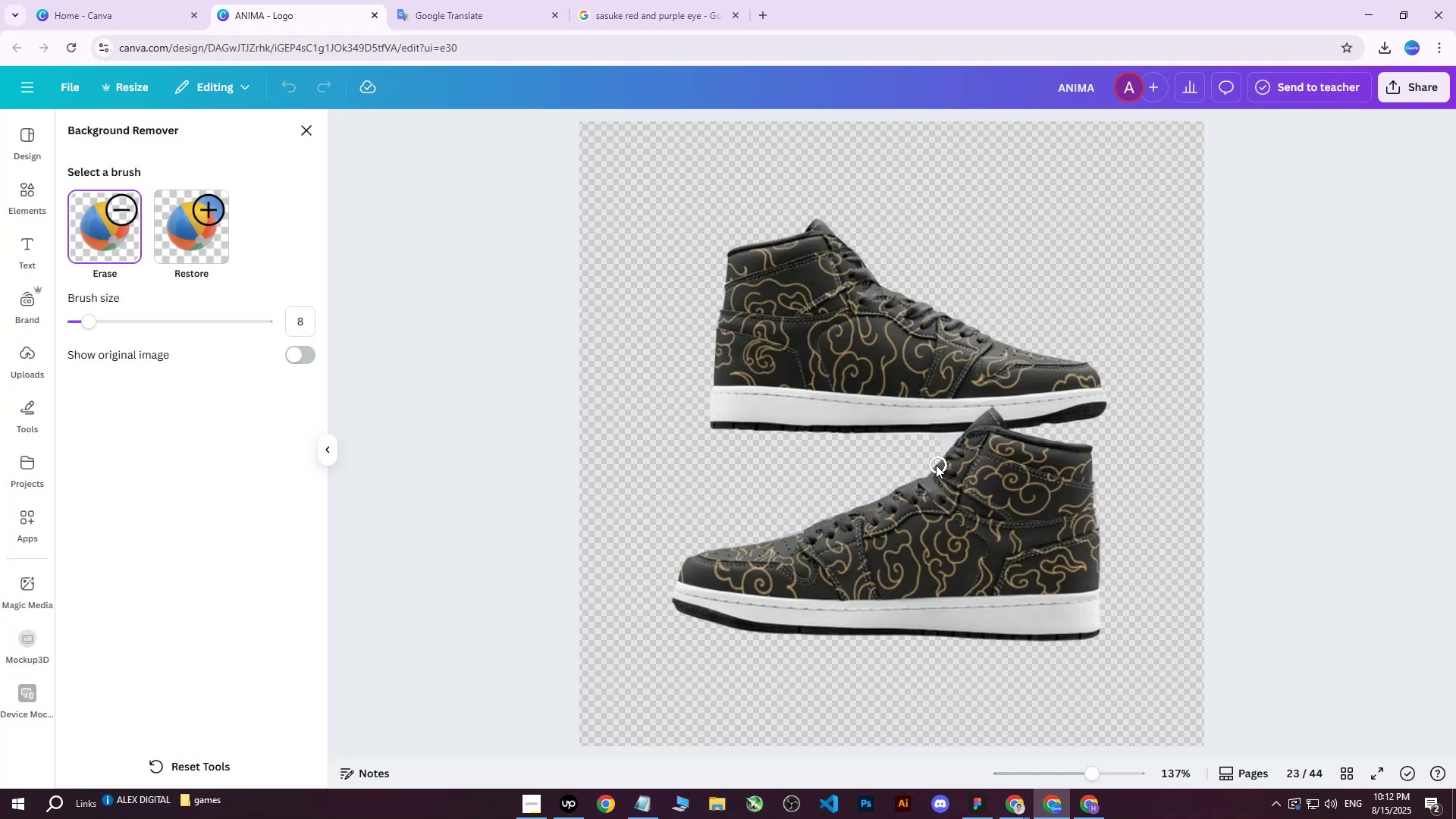 
left_click_drag(start_coordinate=[908, 455], to_coordinate=[929, 448])
 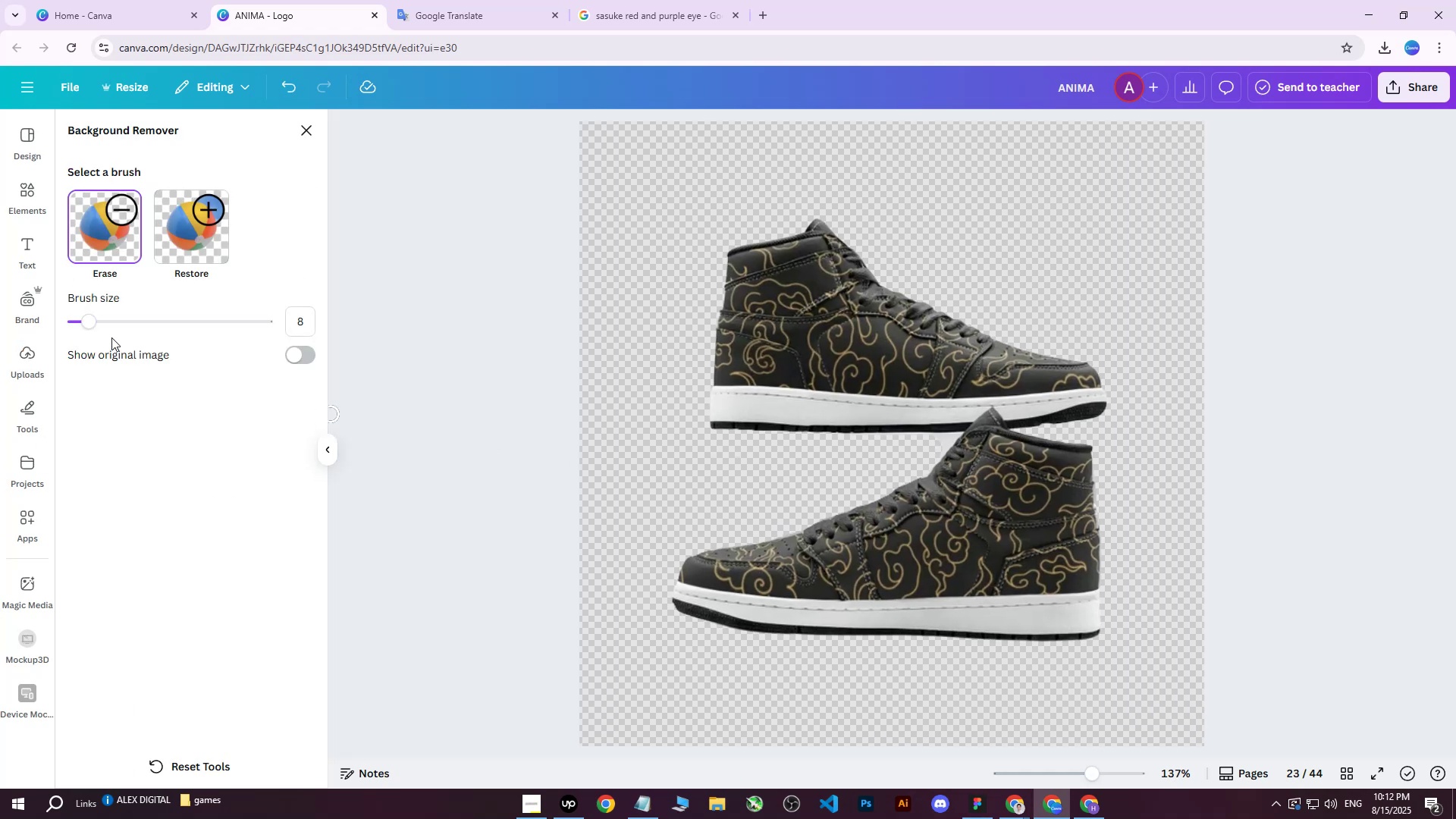 
left_click_drag(start_coordinate=[87, 323], to_coordinate=[81, 323])
 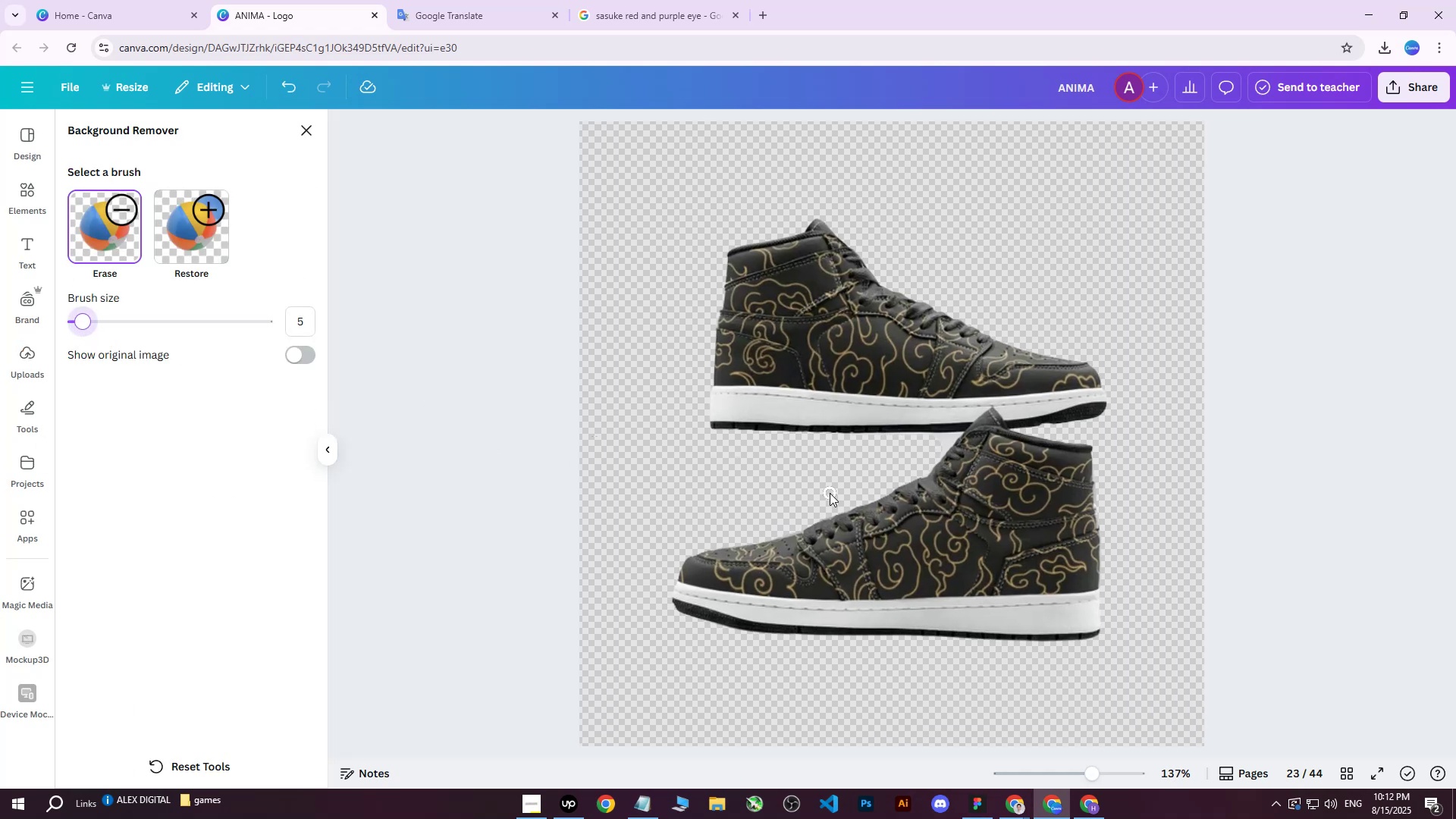 
left_click_drag(start_coordinate=[928, 457], to_coordinate=[956, 435])
 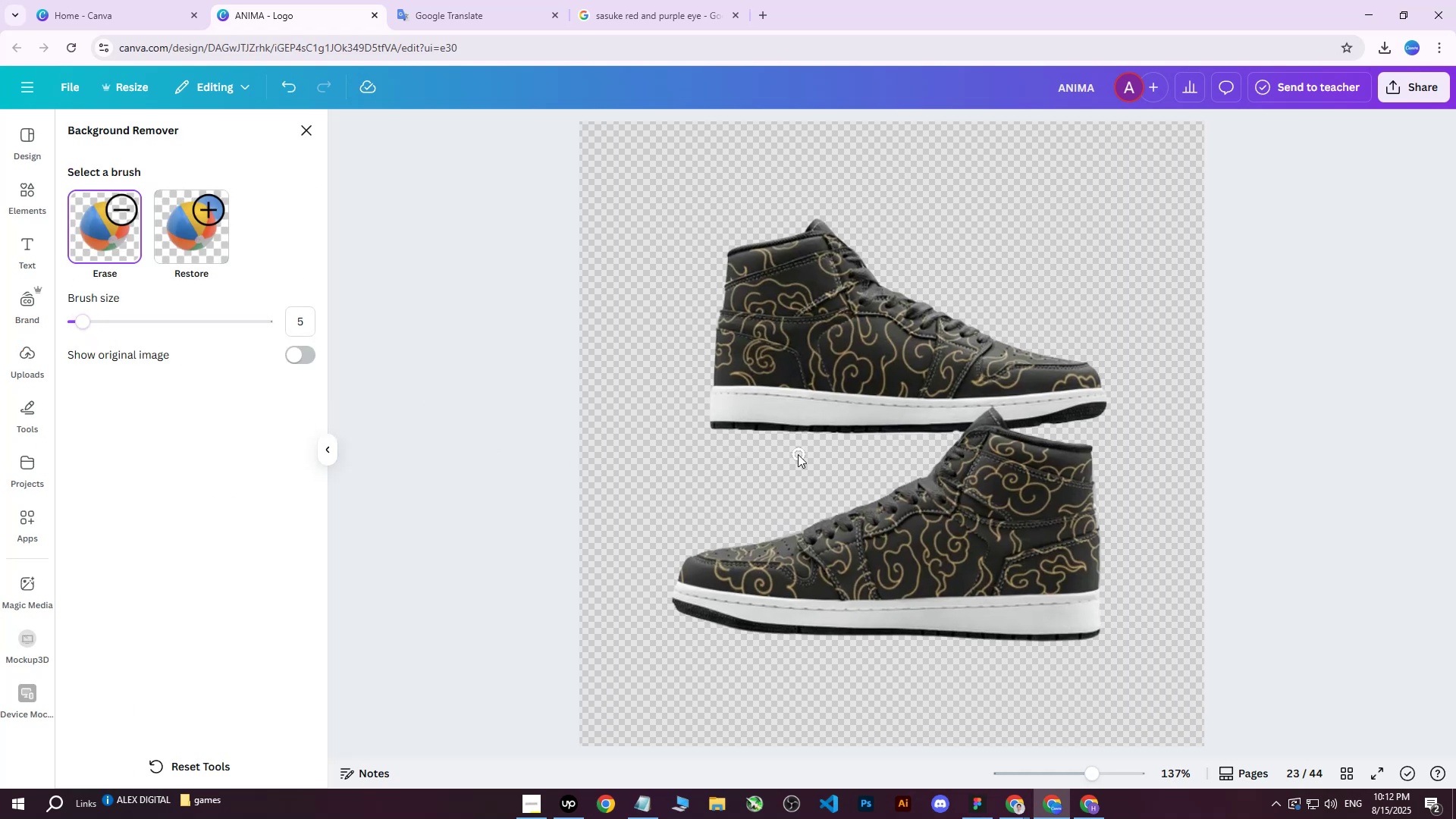 
left_click_drag(start_coordinate=[777, 450], to_coordinate=[843, 444])
 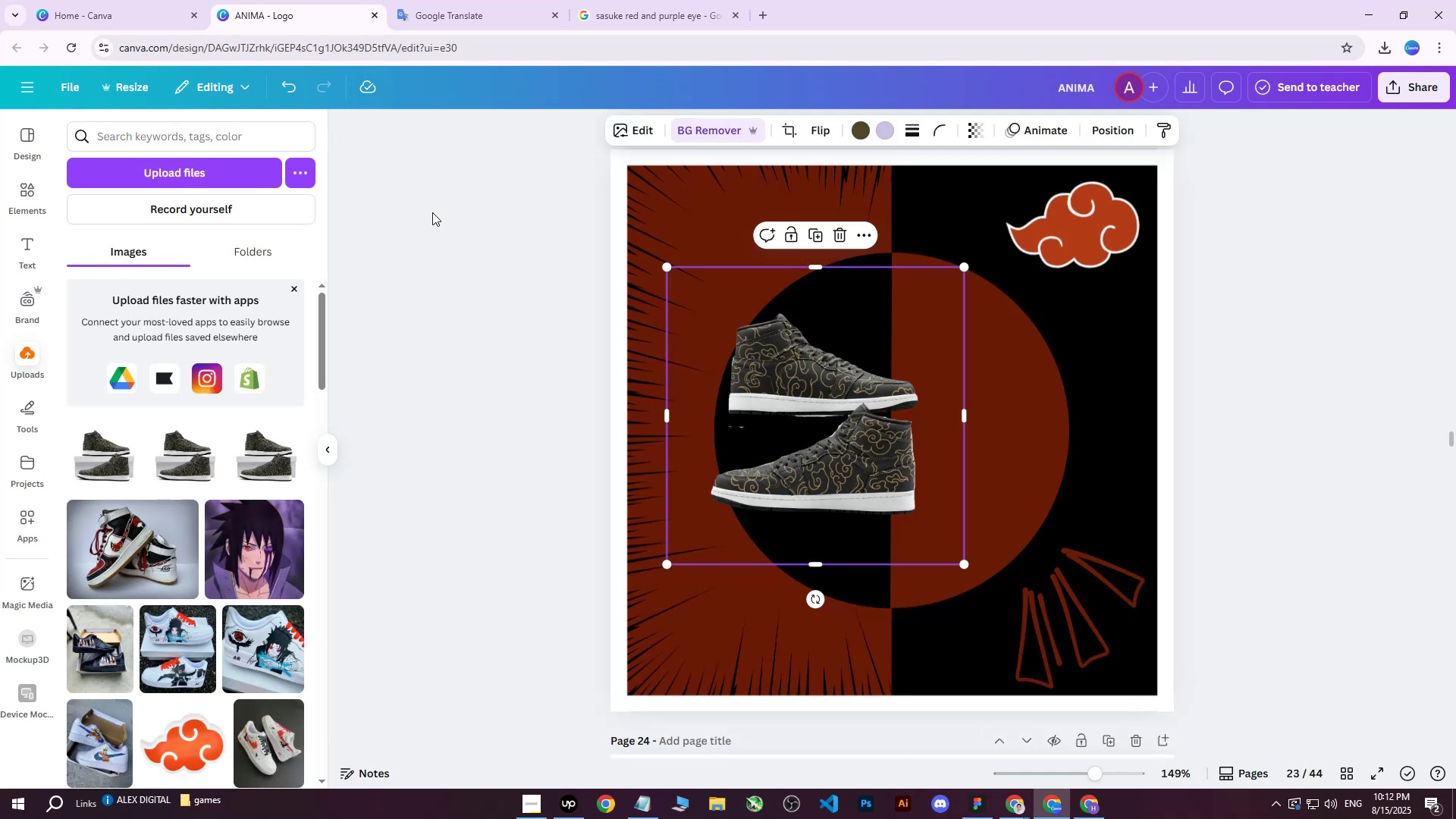 
left_click_drag(start_coordinate=[827, 367], to_coordinate=[830, 363])
 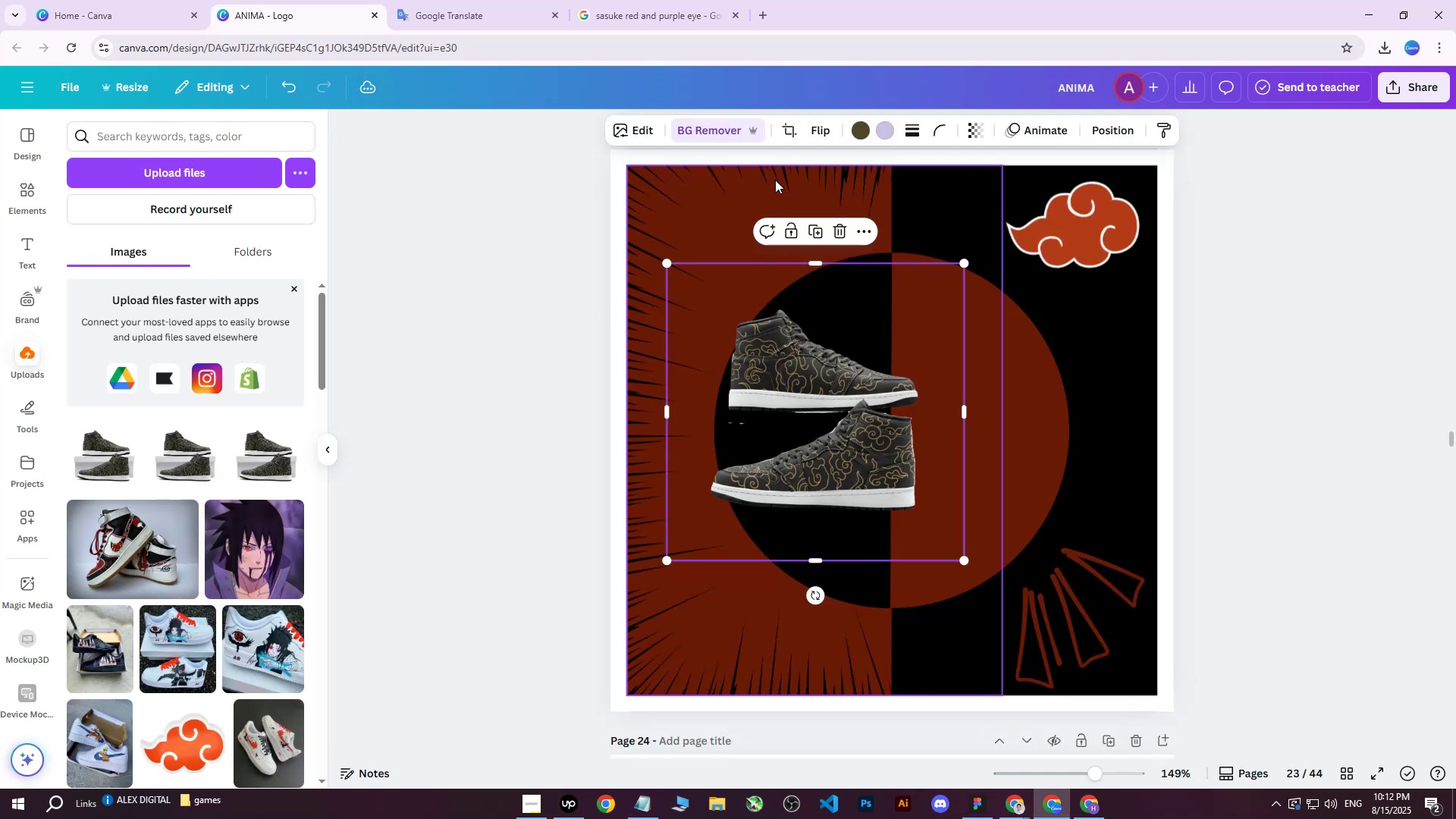 
left_click([704, 124])
 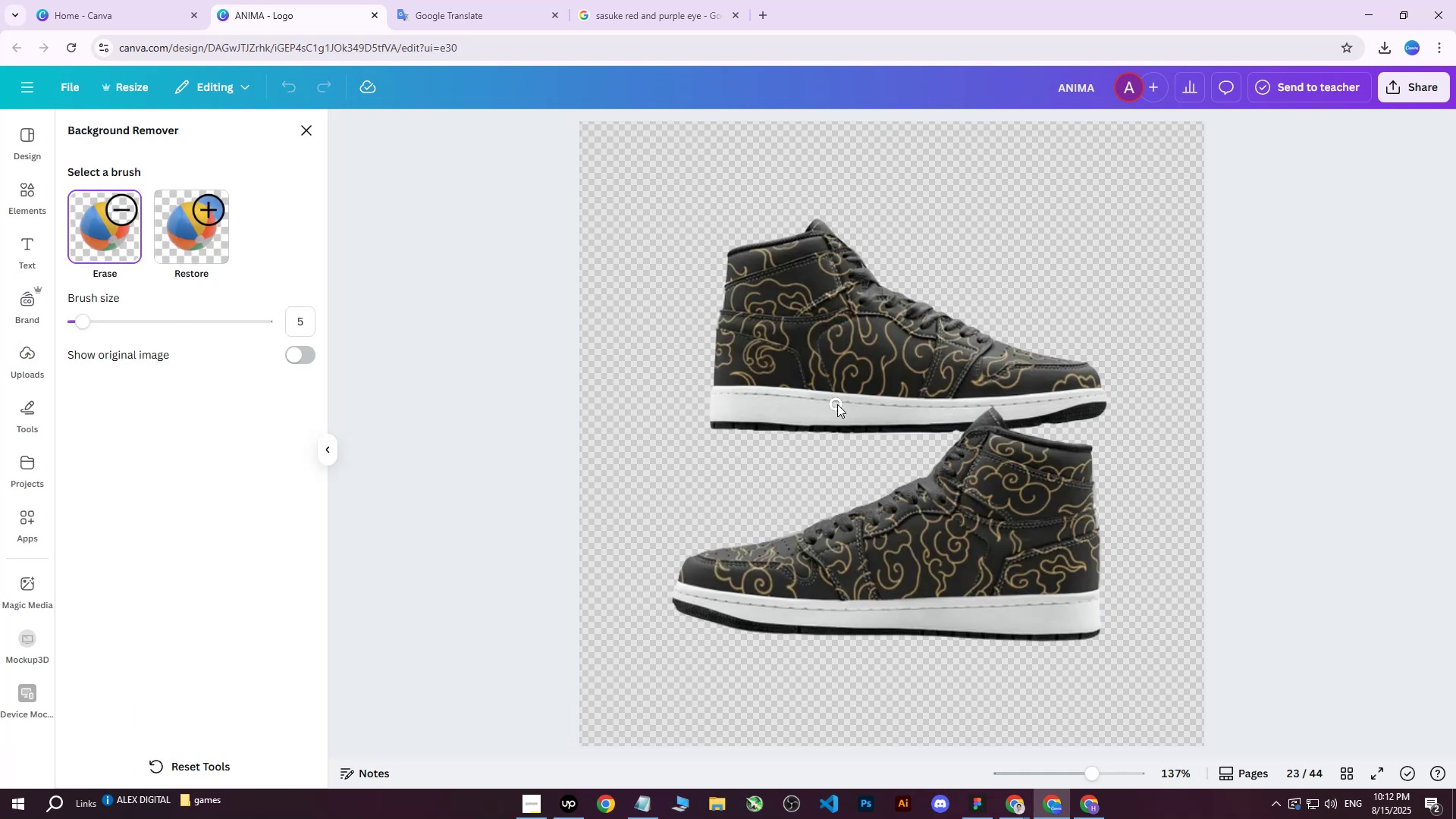 
left_click_drag(start_coordinate=[941, 440], to_coordinate=[689, 437])
 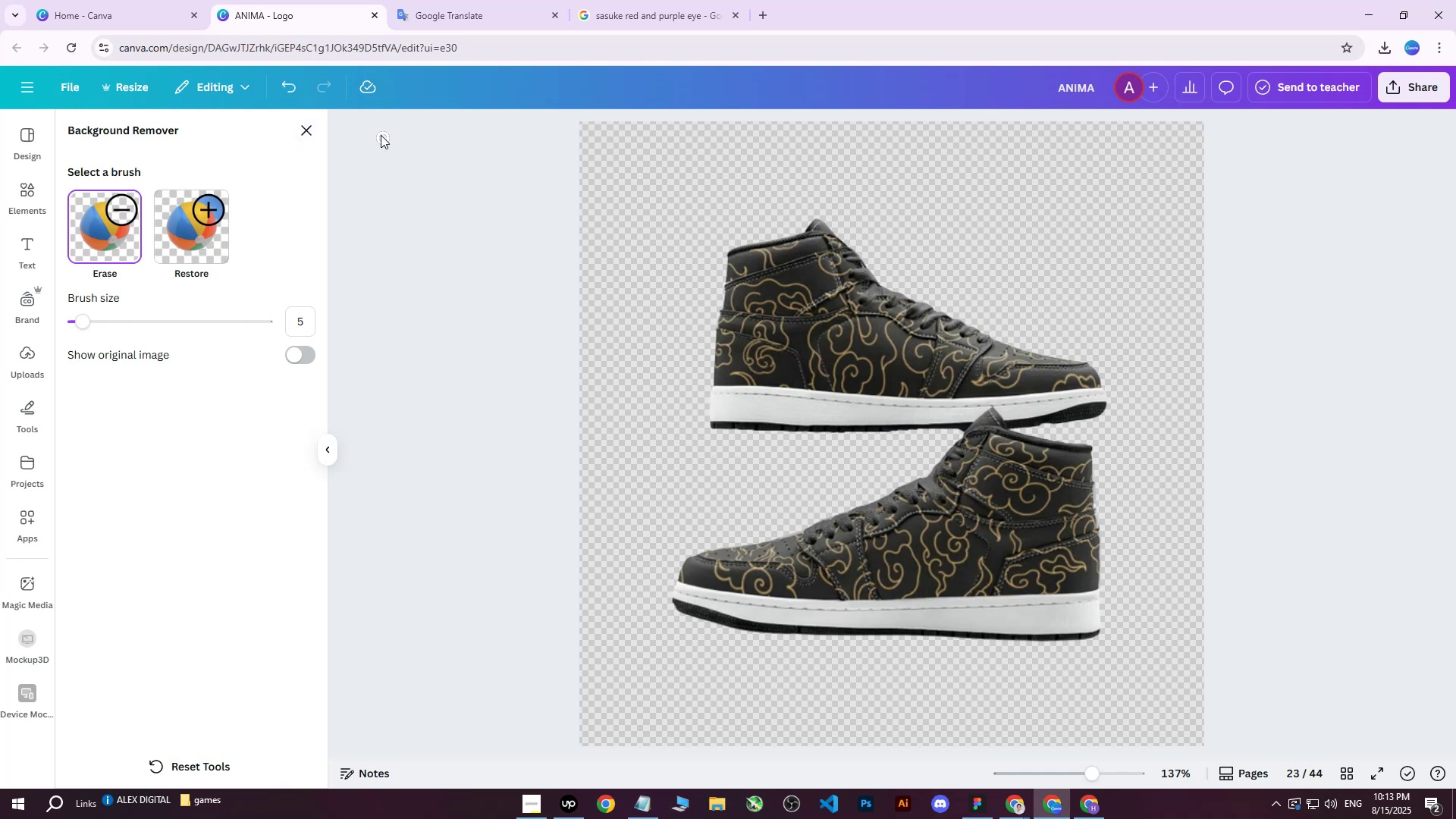 
left_click([305, 132])
 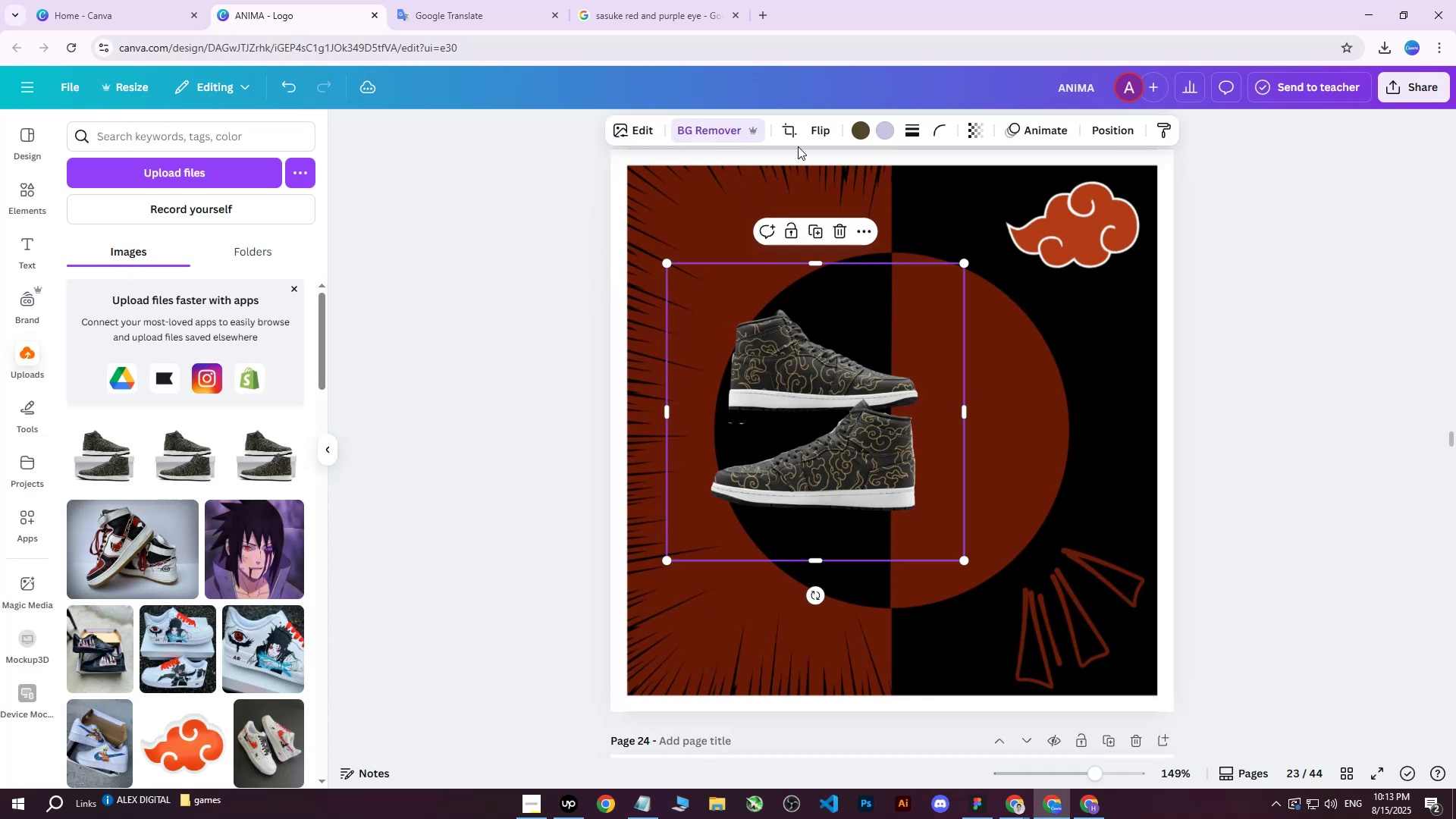 
left_click([717, 132])
 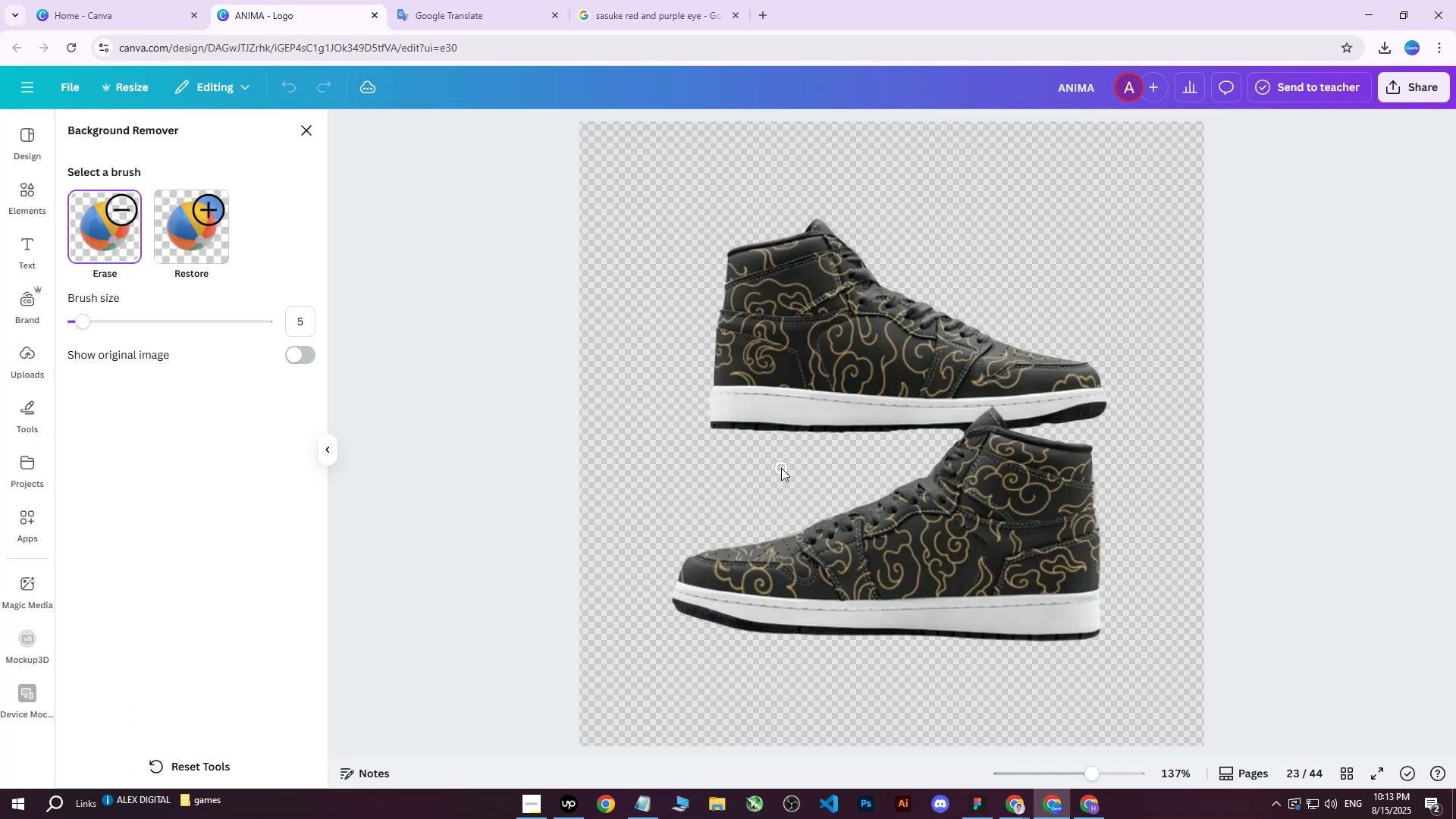 
left_click_drag(start_coordinate=[754, 481], to_coordinate=[706, 457])
 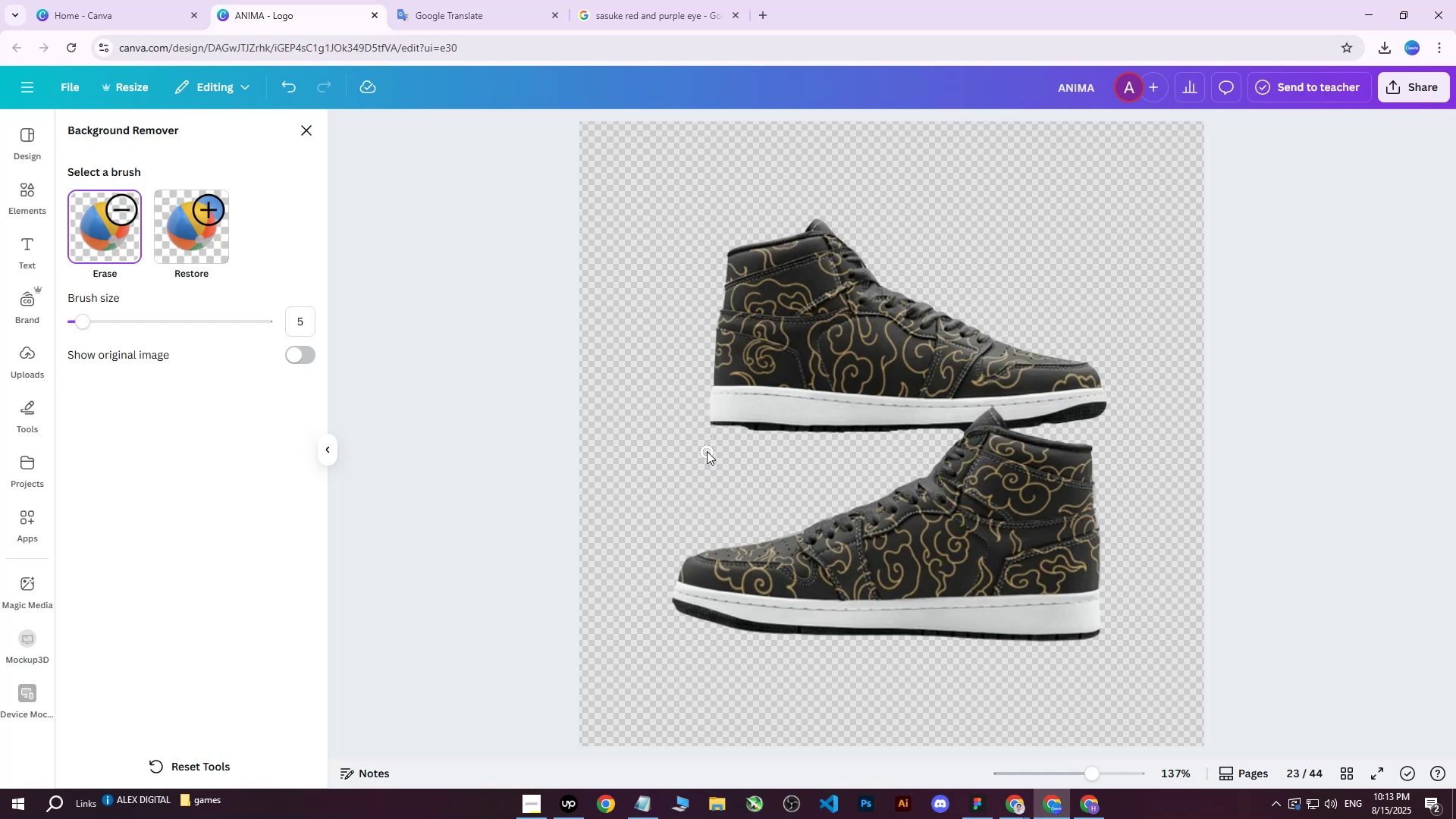 
key(Control+Z)
 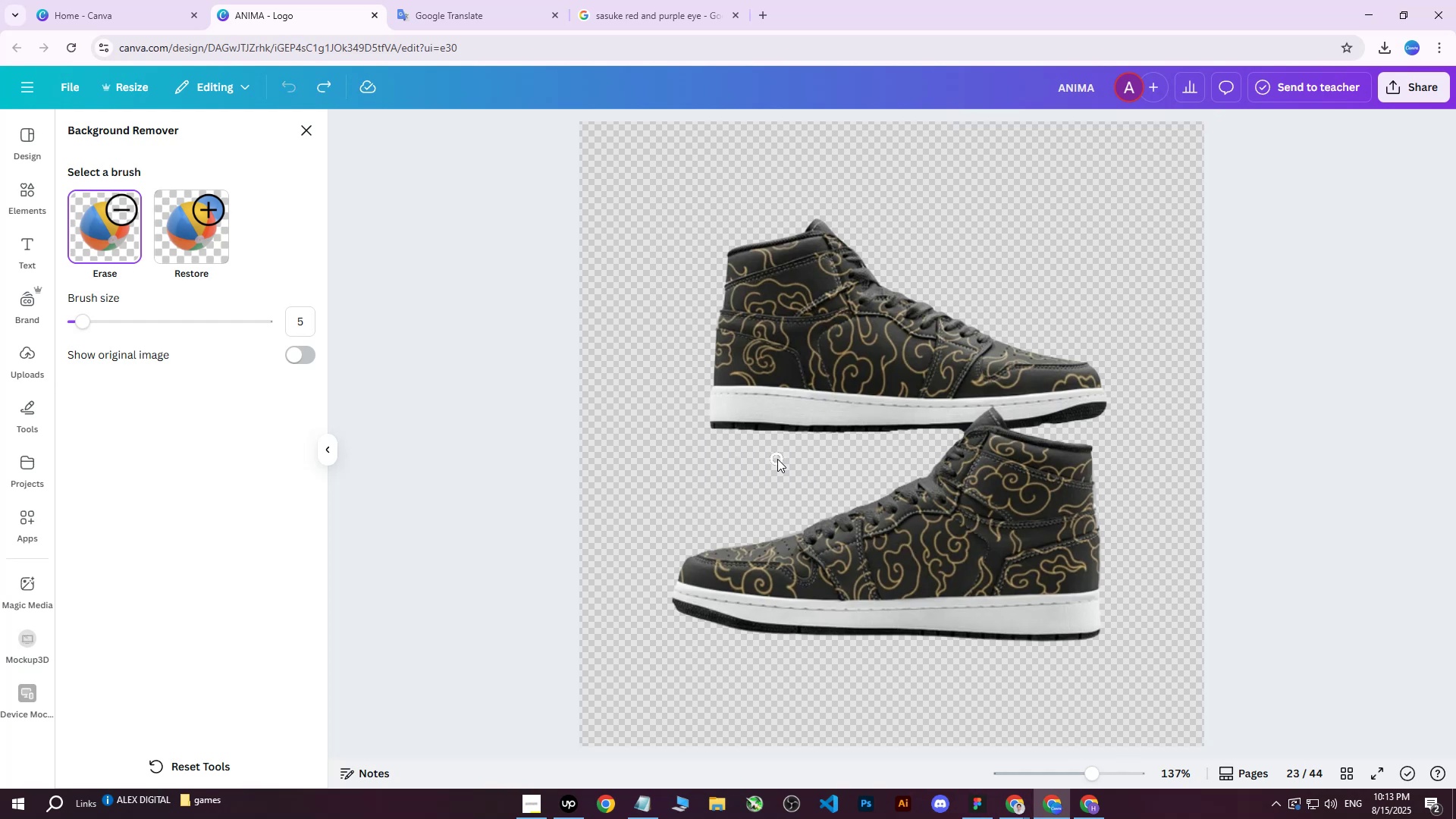 
left_click_drag(start_coordinate=[791, 460], to_coordinate=[762, 490])
 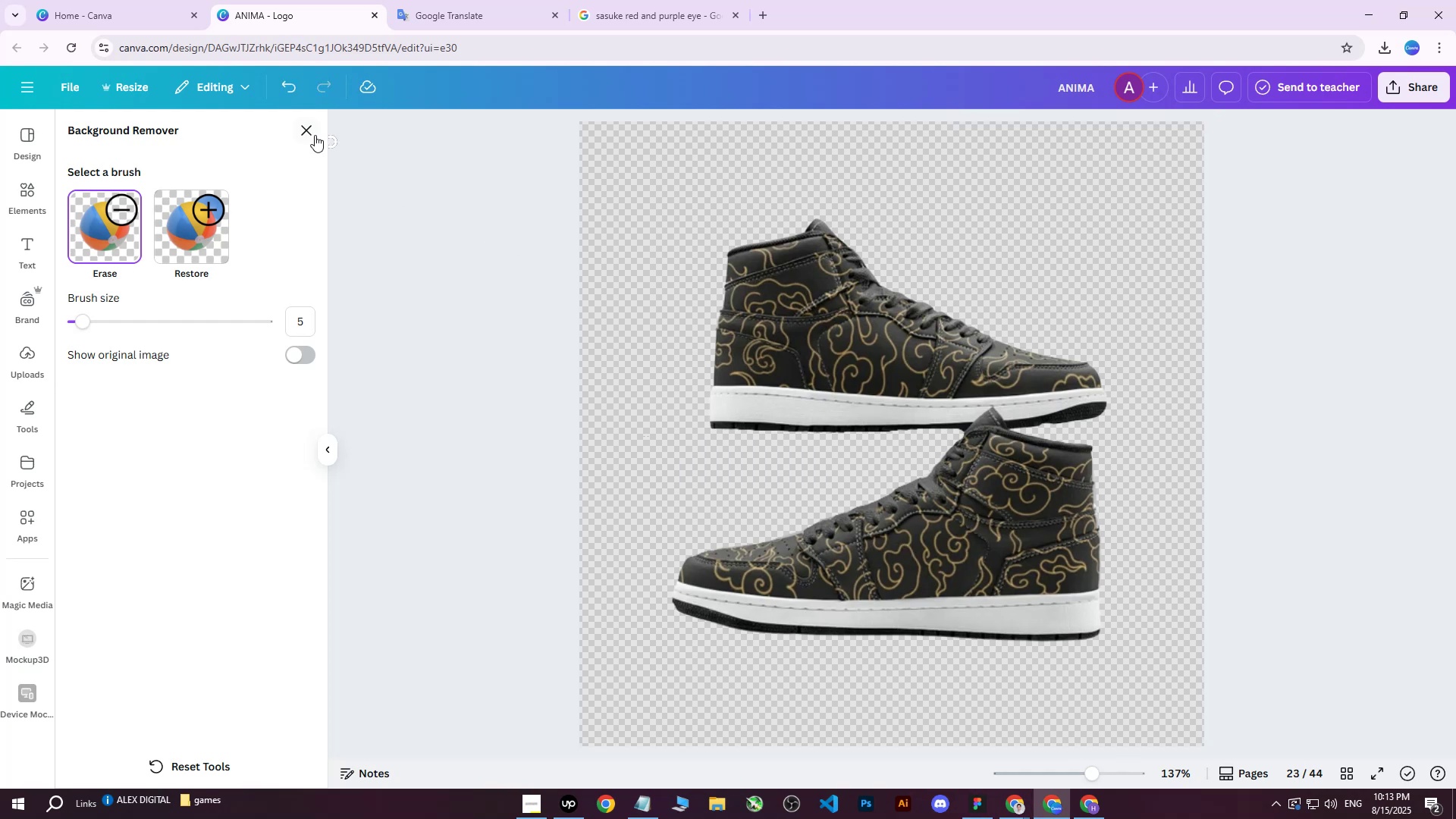 
left_click([311, 127])
 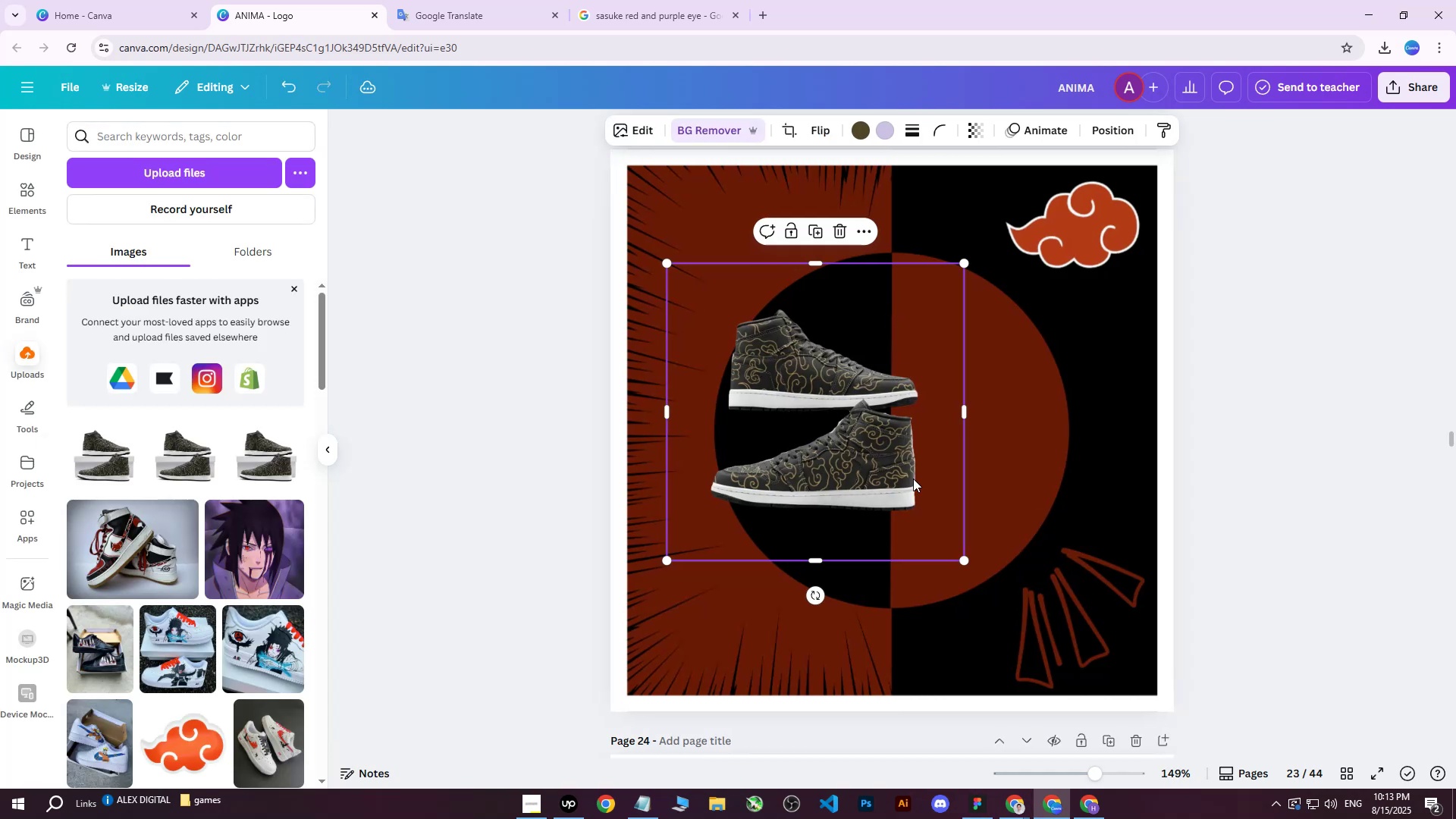 
left_click_drag(start_coordinate=[968, 560], to_coordinate=[1136, 608])
 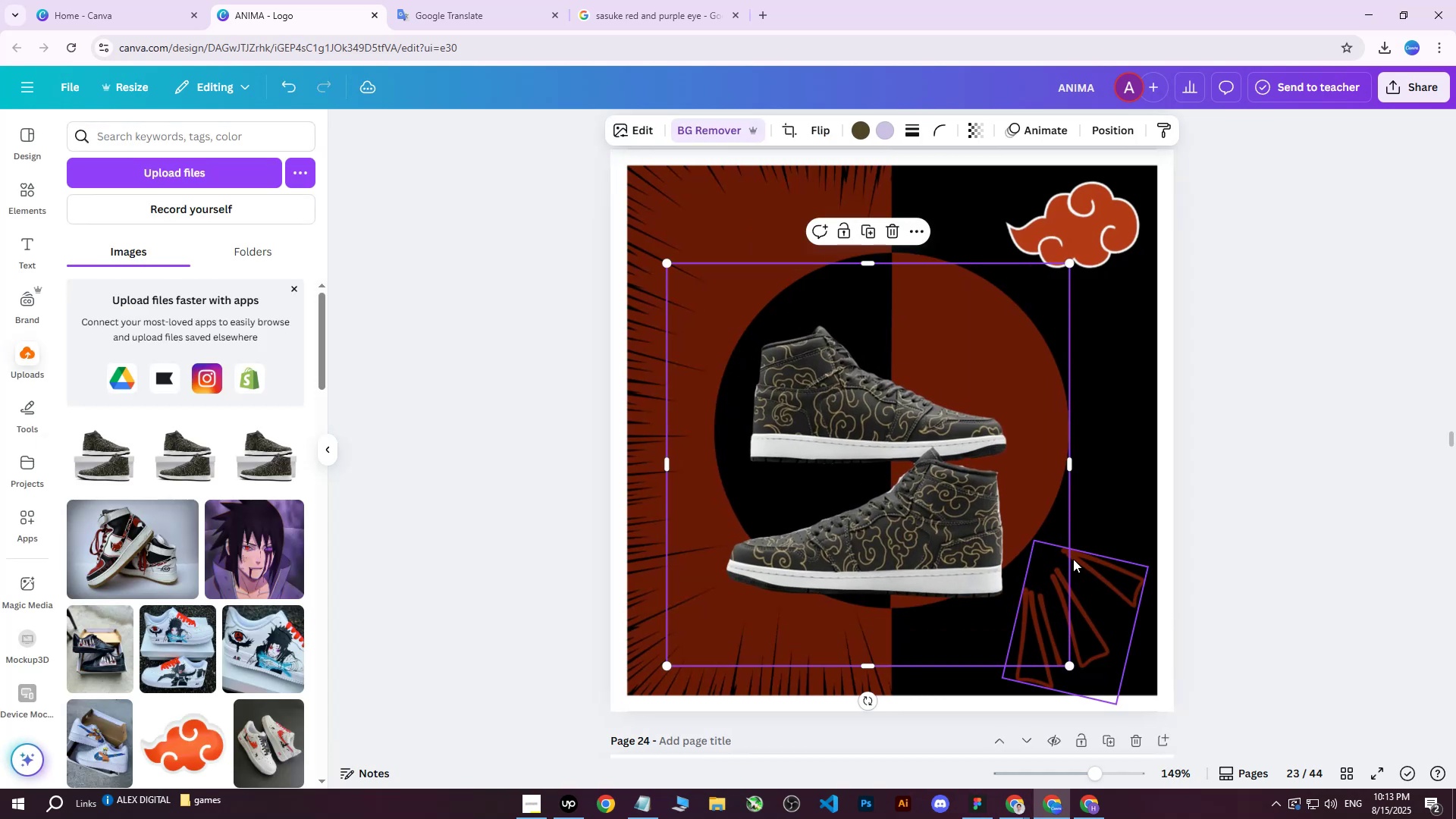 
left_click_drag(start_coordinate=[986, 464], to_coordinate=[1009, 420])
 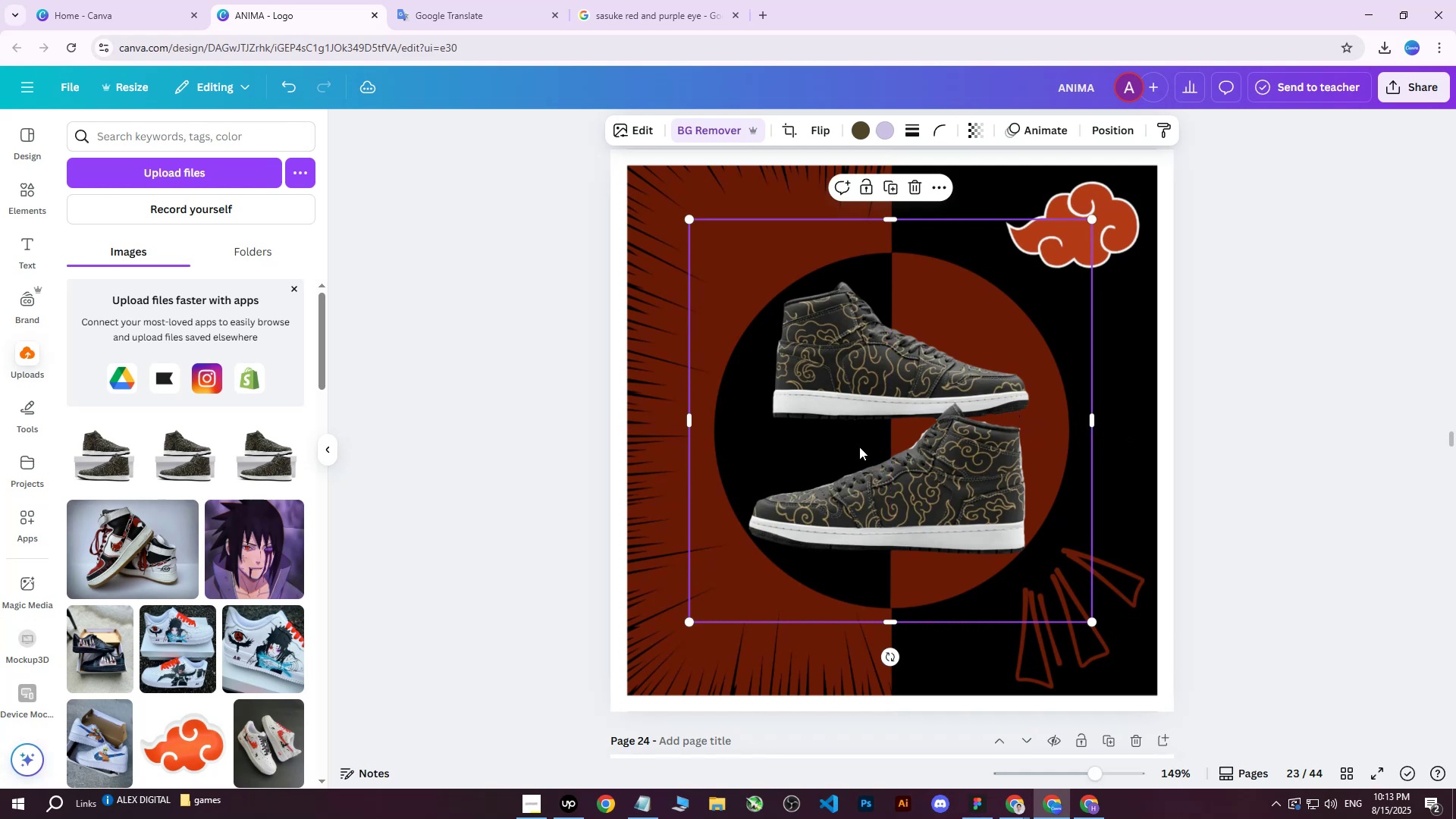 
left_click_drag(start_coordinate=[686, 222], to_coordinate=[665, 196])
 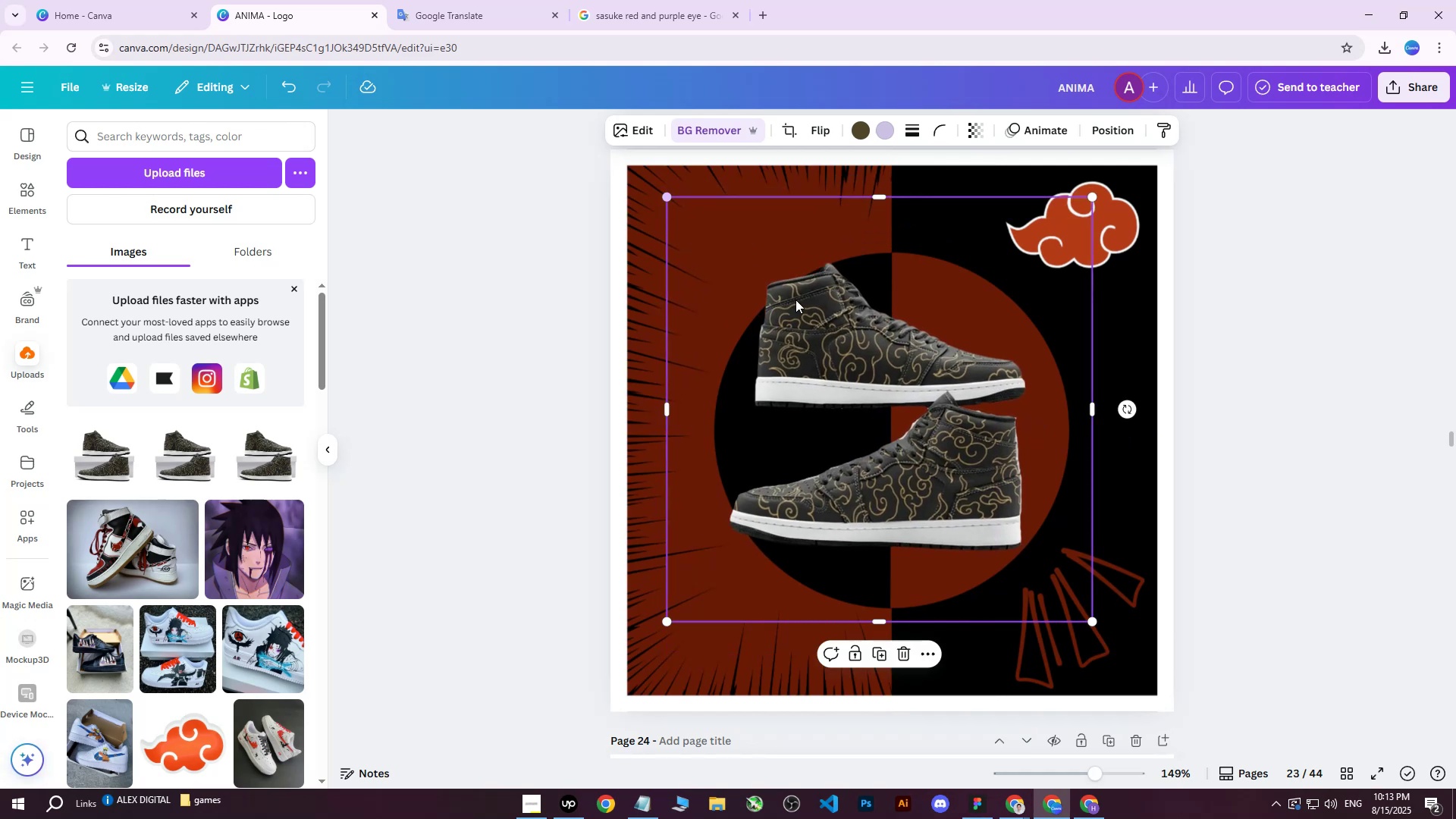 
left_click_drag(start_coordinate=[840, 325], to_coordinate=[847, 333])
 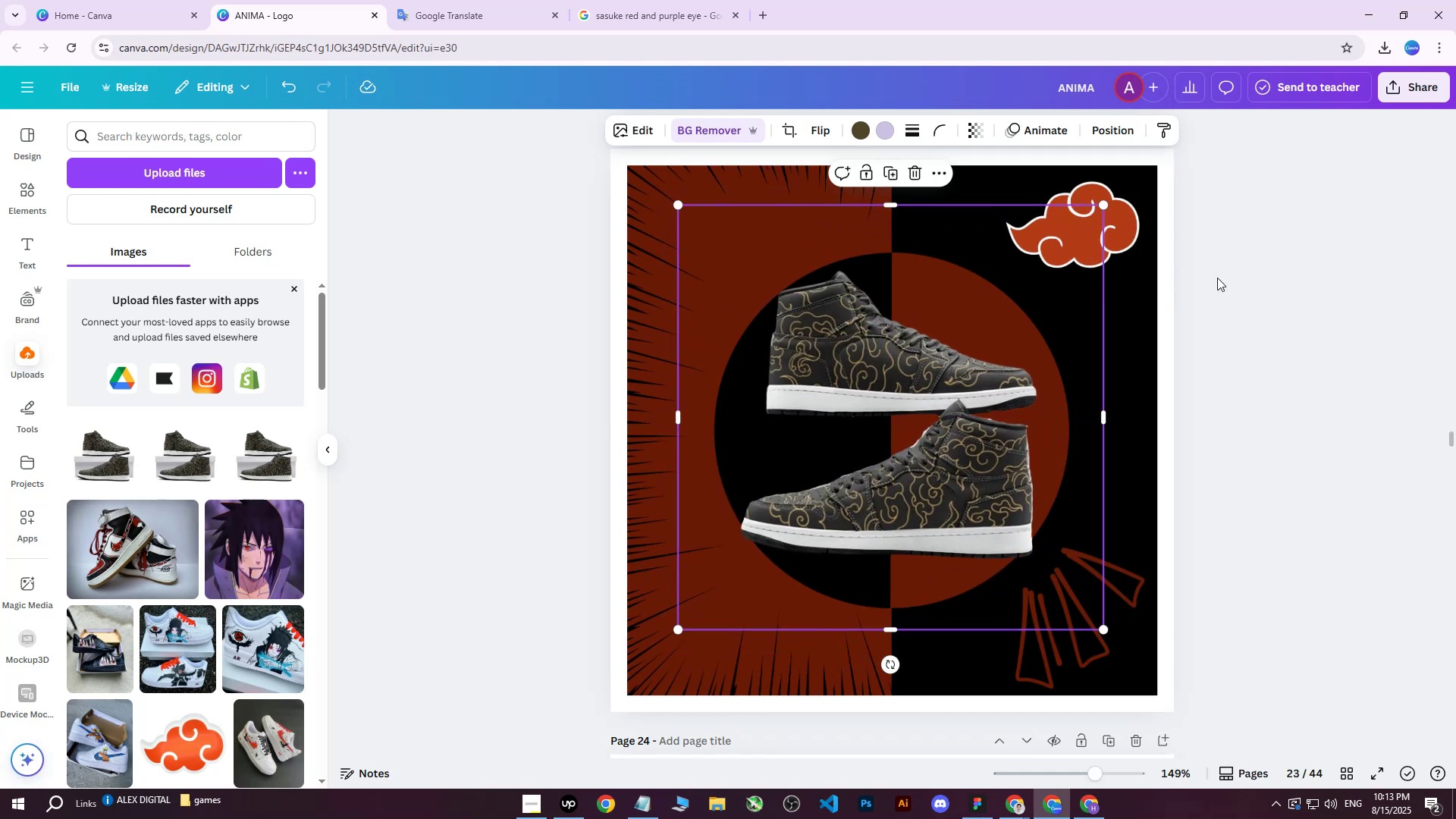 
left_click([1216, 279])
 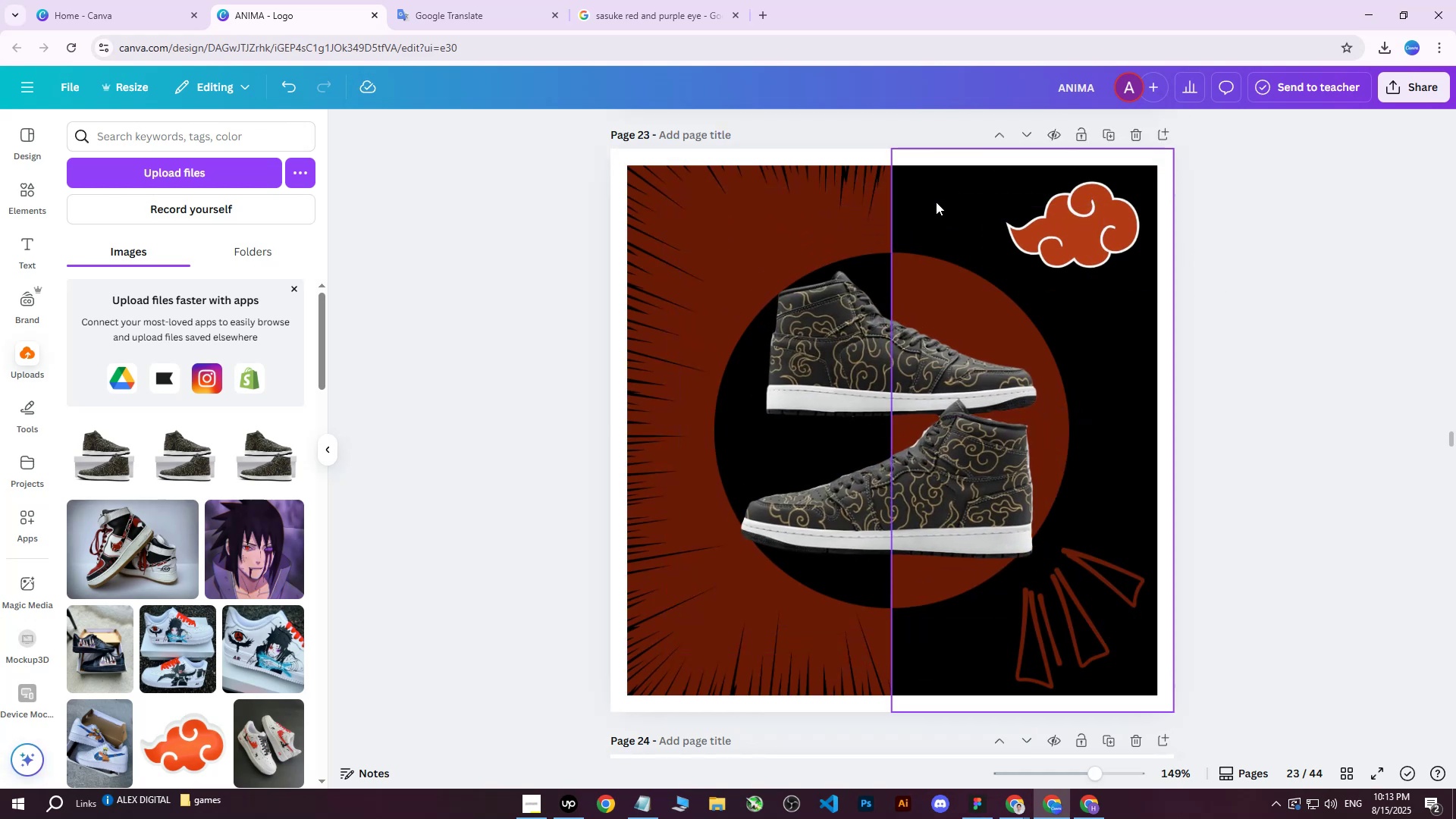 
left_click([926, 195])
 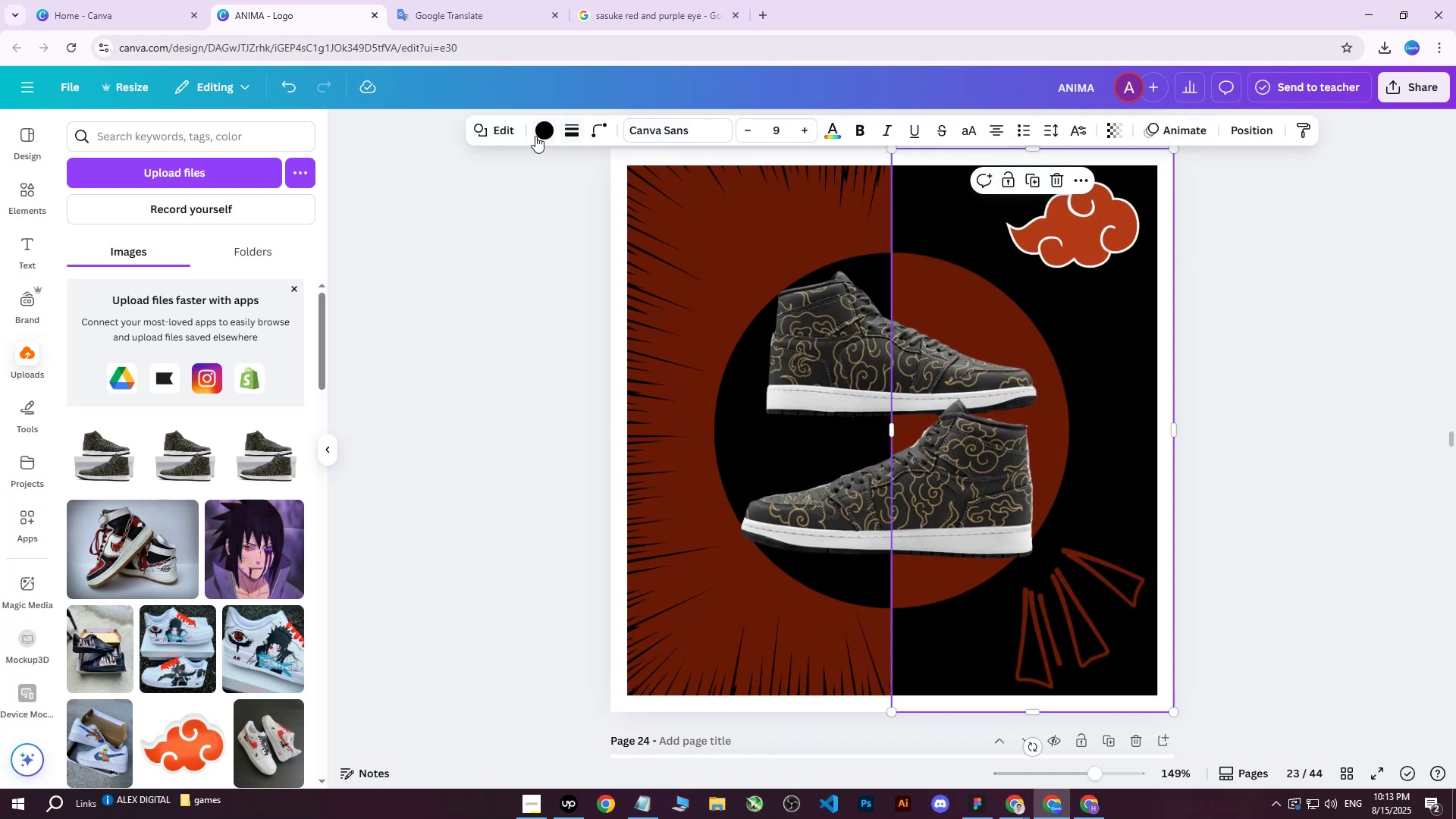 
left_click([535, 136])
 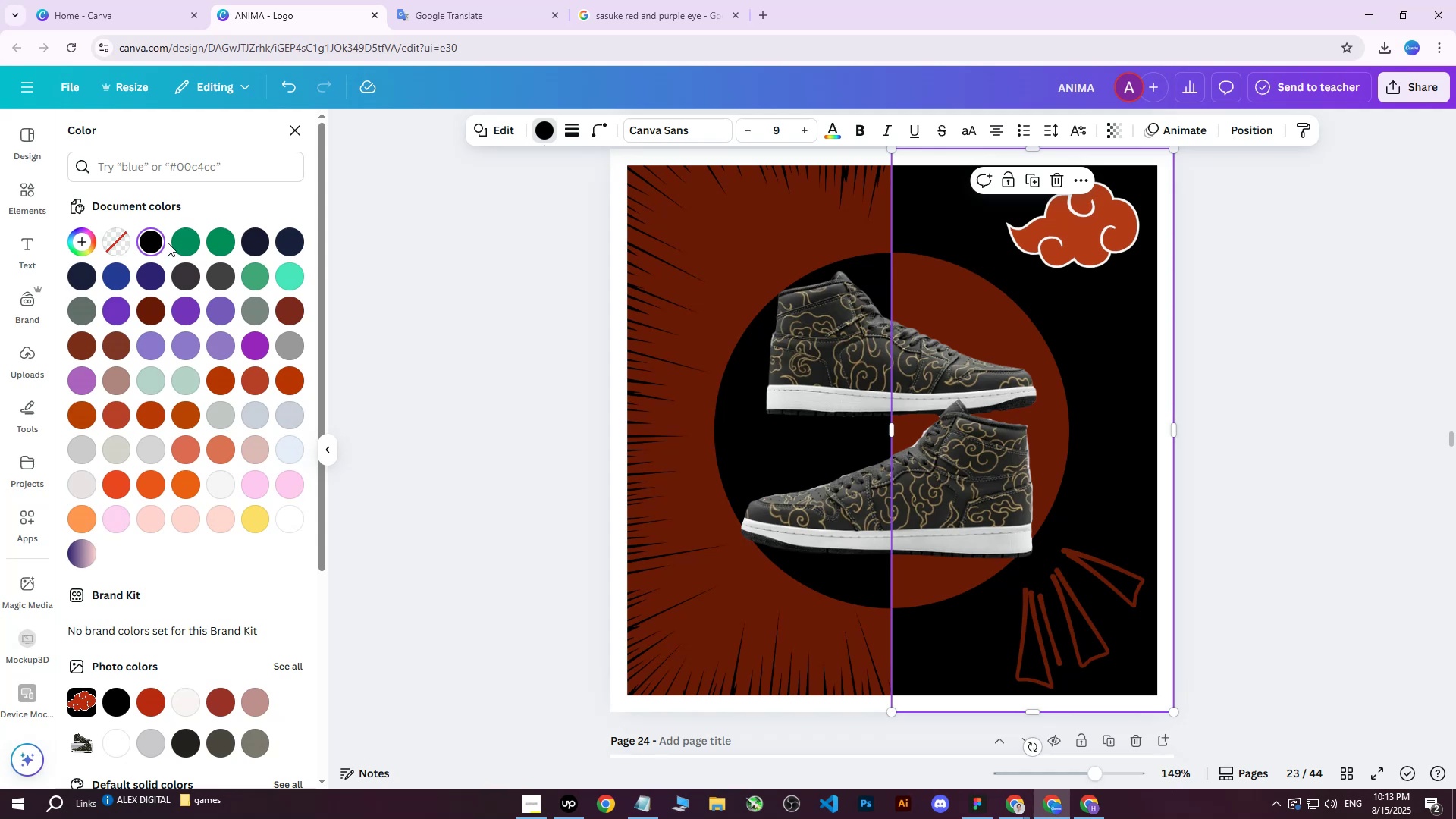 
double_click([143, 245])
 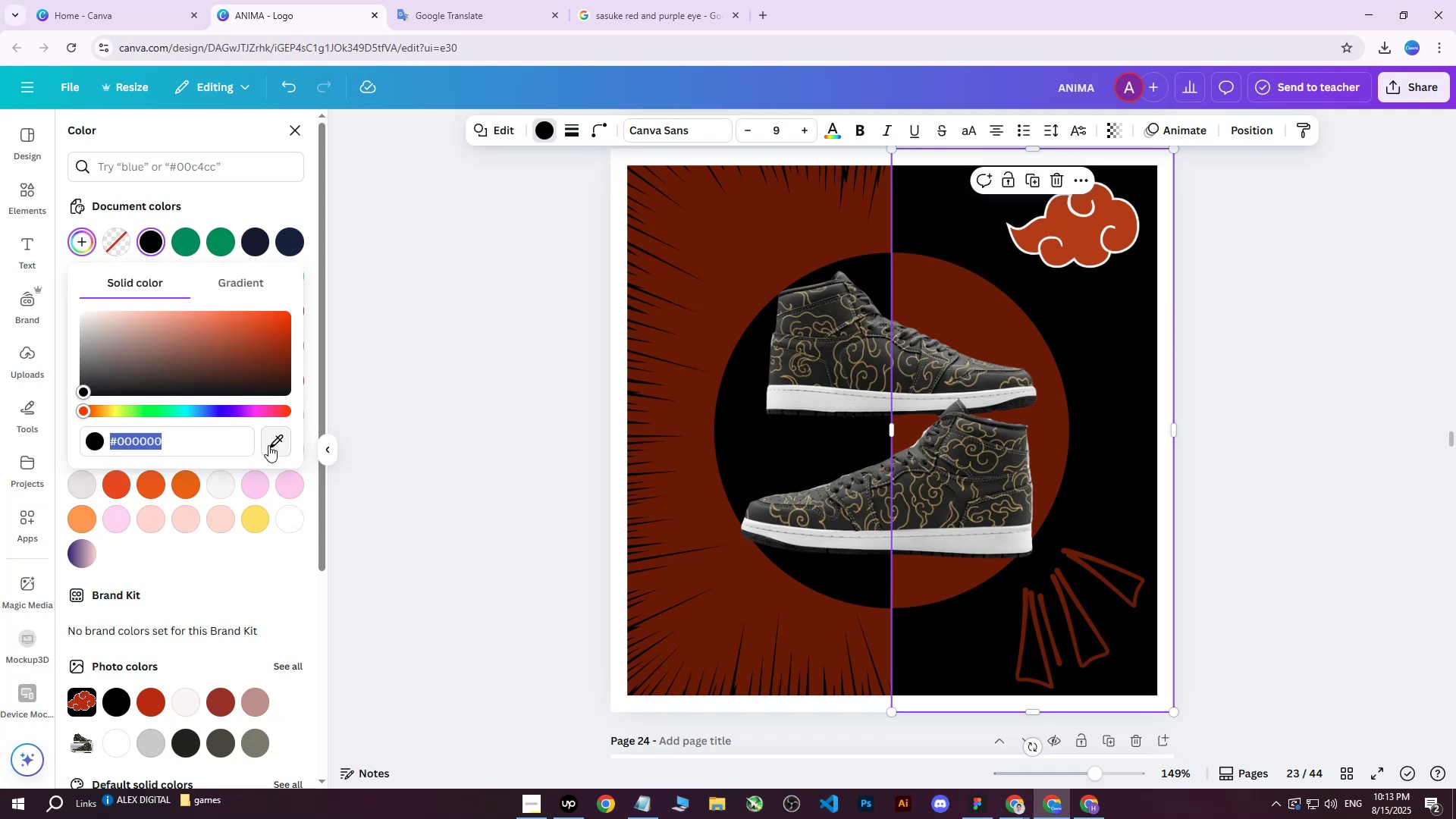 
left_click([287, 451])
 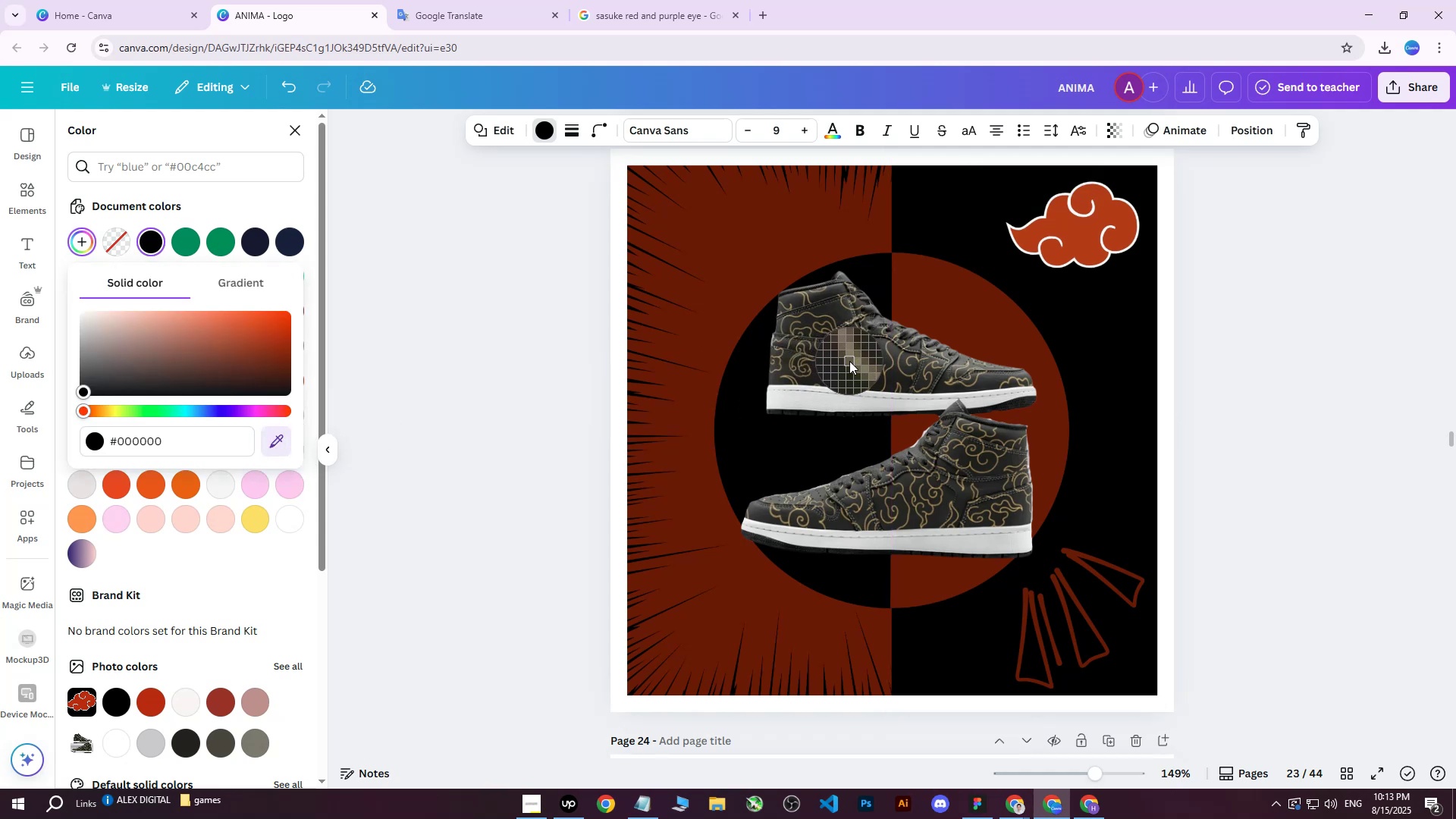 
left_click([849, 360])
 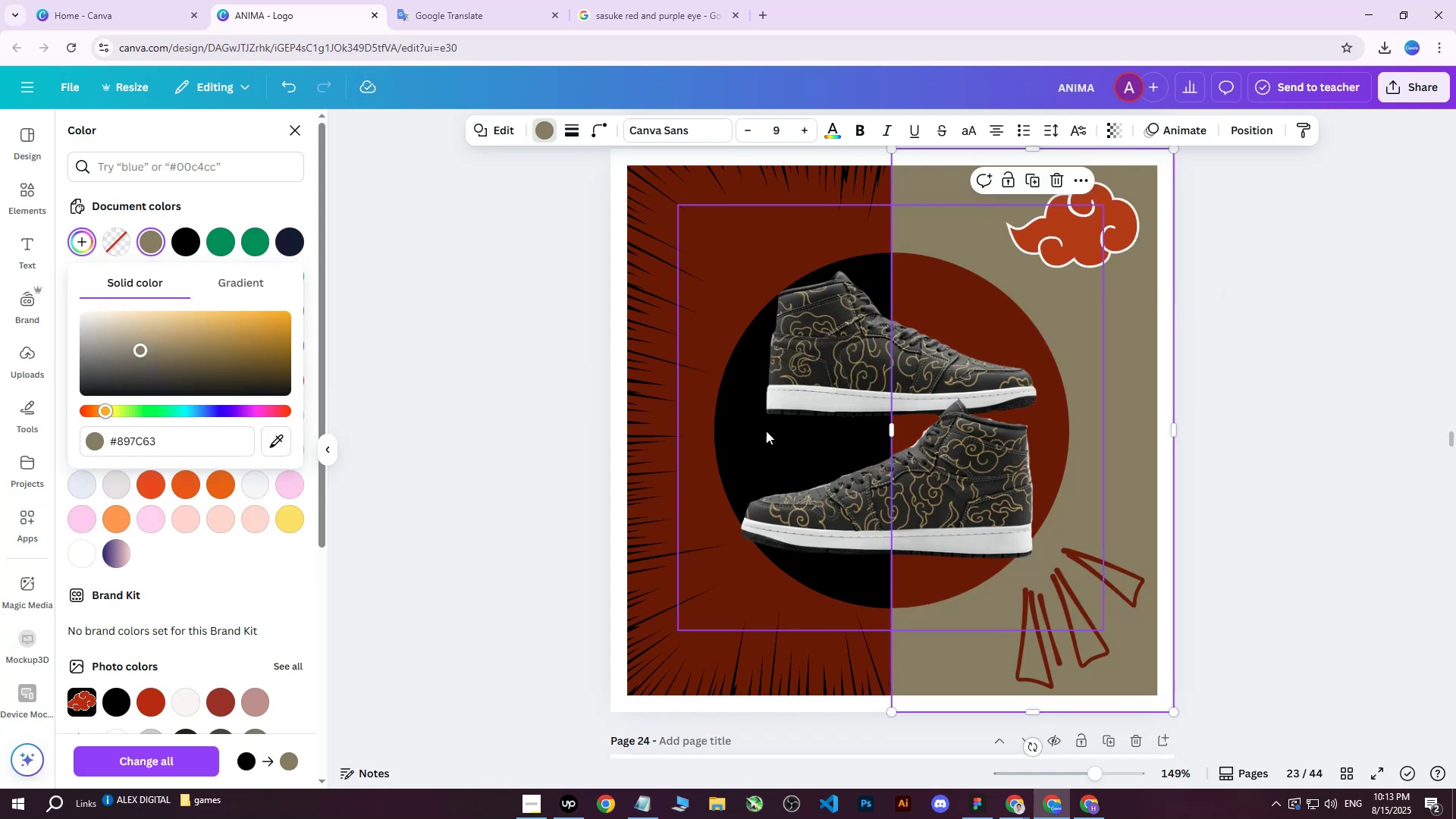 
left_click([1246, 136])
 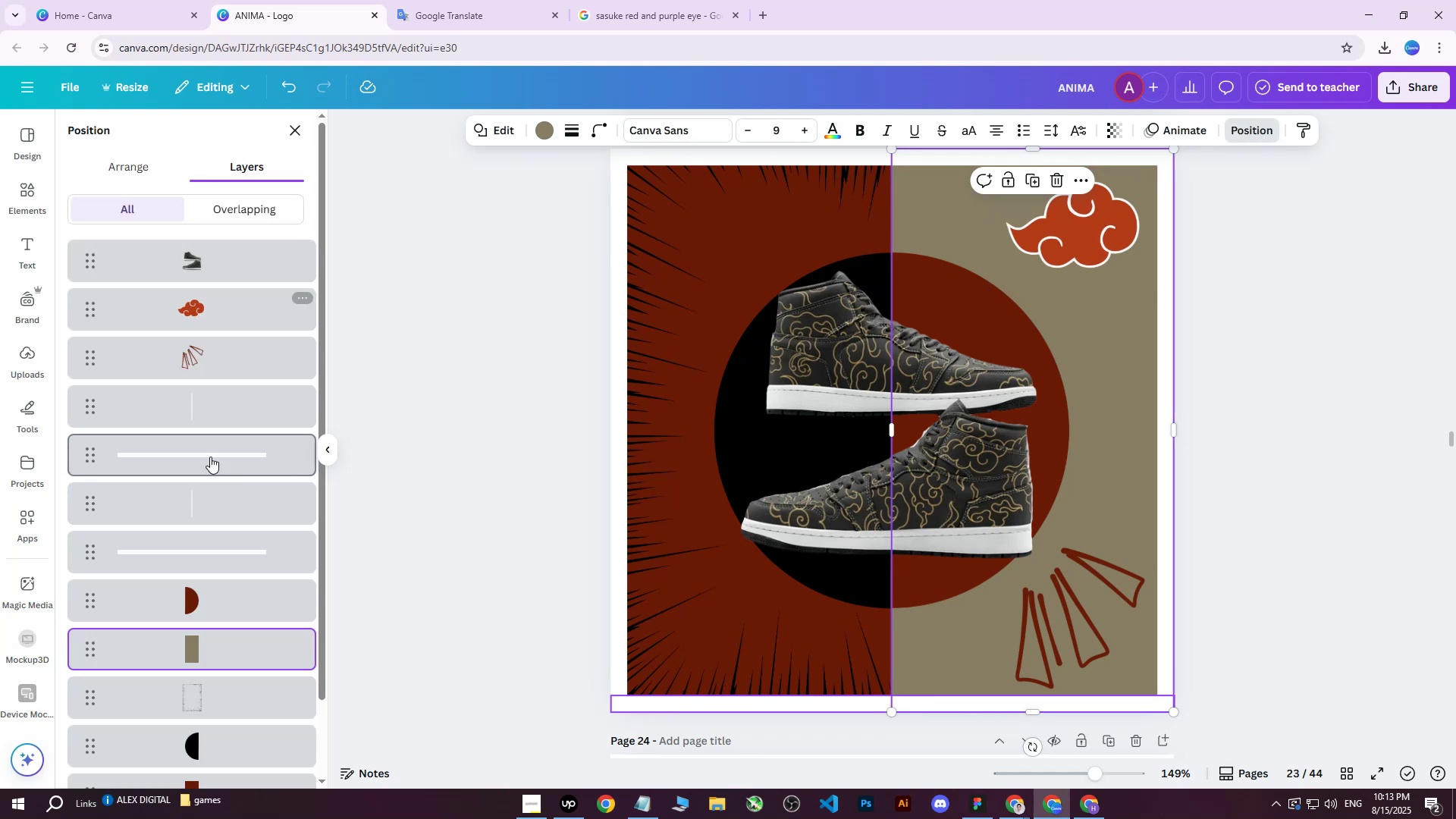 
scroll: coordinate [234, 575], scroll_direction: down, amount: 2.0
 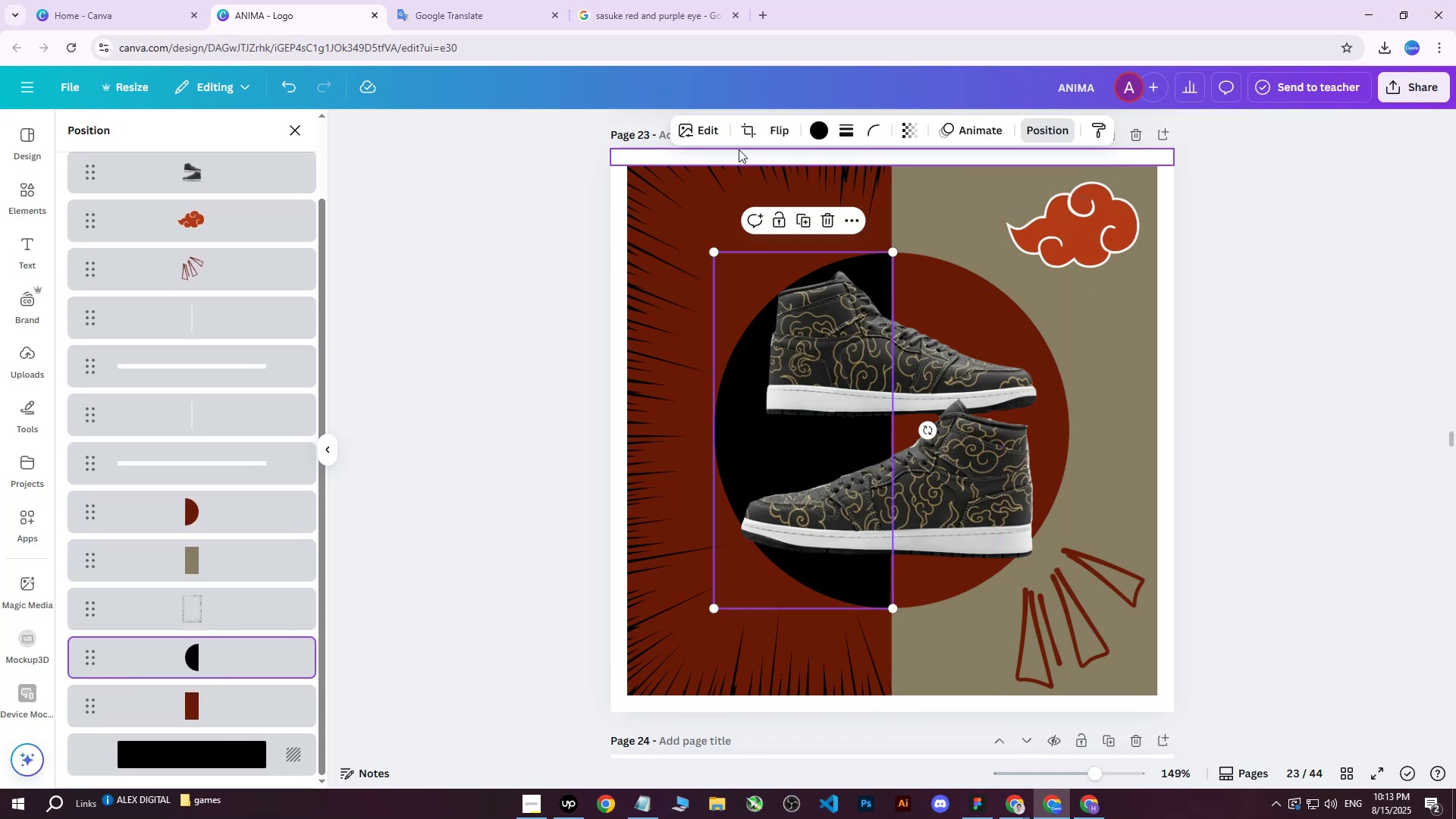 
left_click([810, 128])
 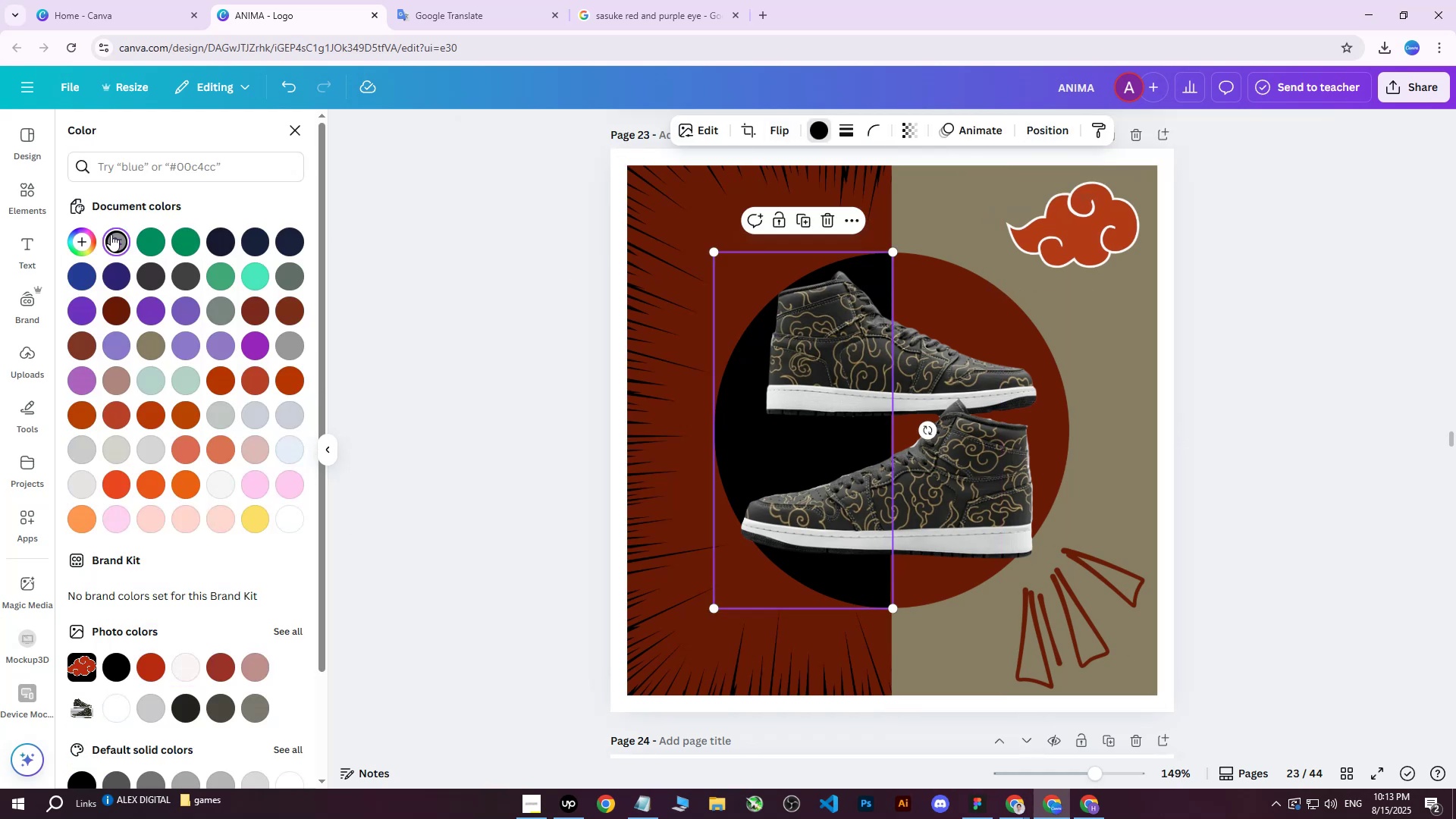 
double_click([110, 235])
 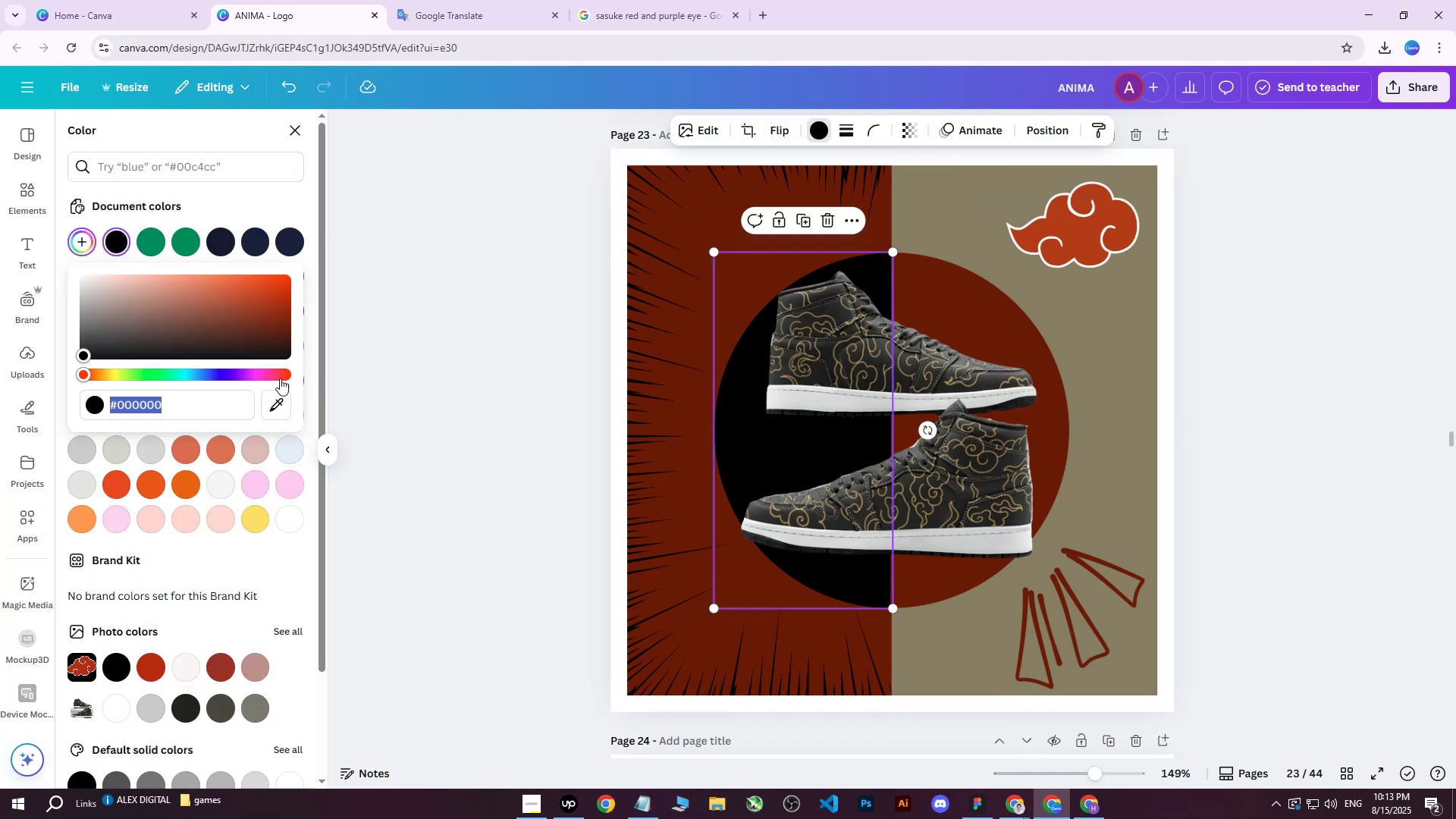 
left_click([277, 414])
 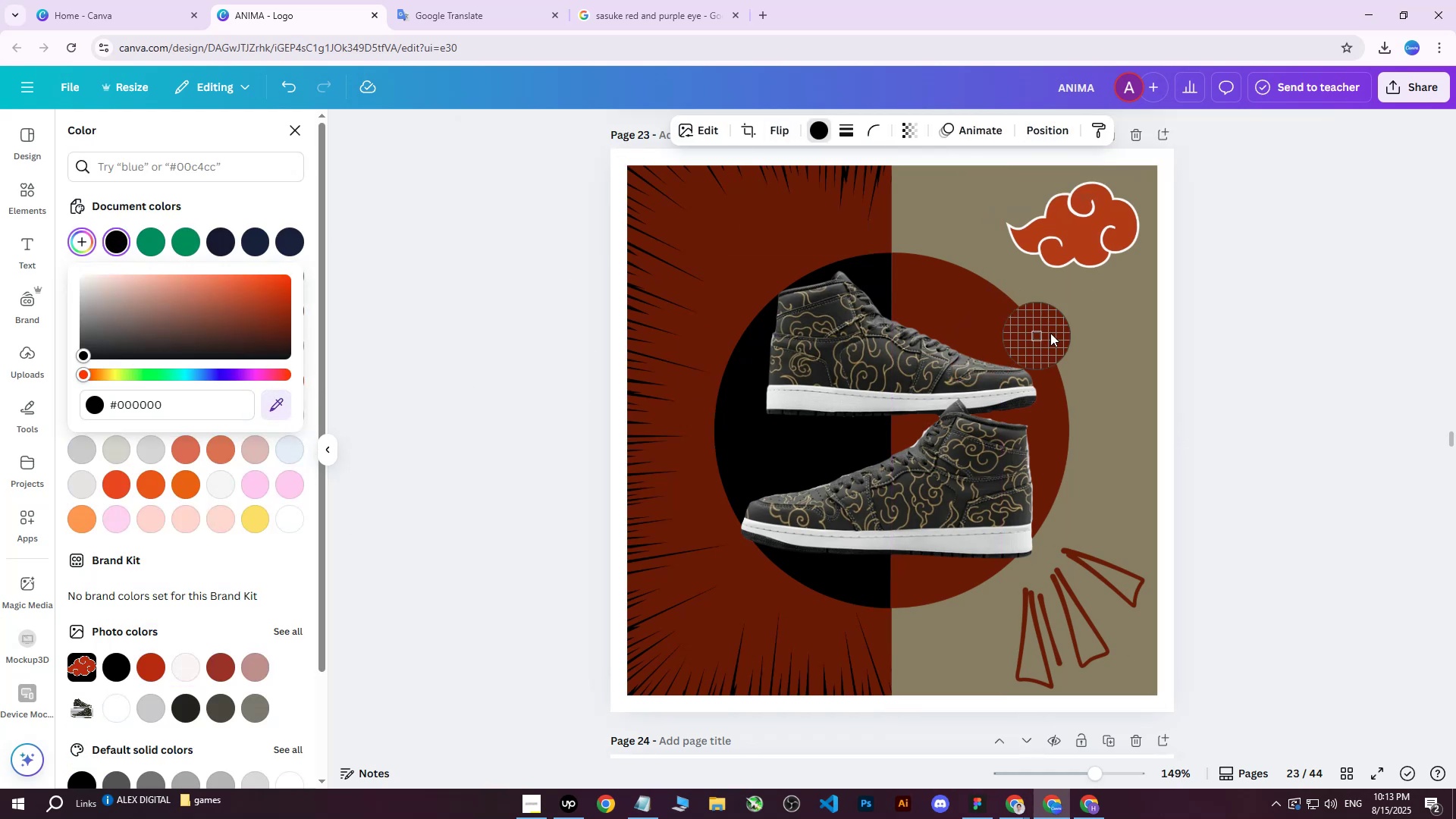 
left_click([1090, 316])
 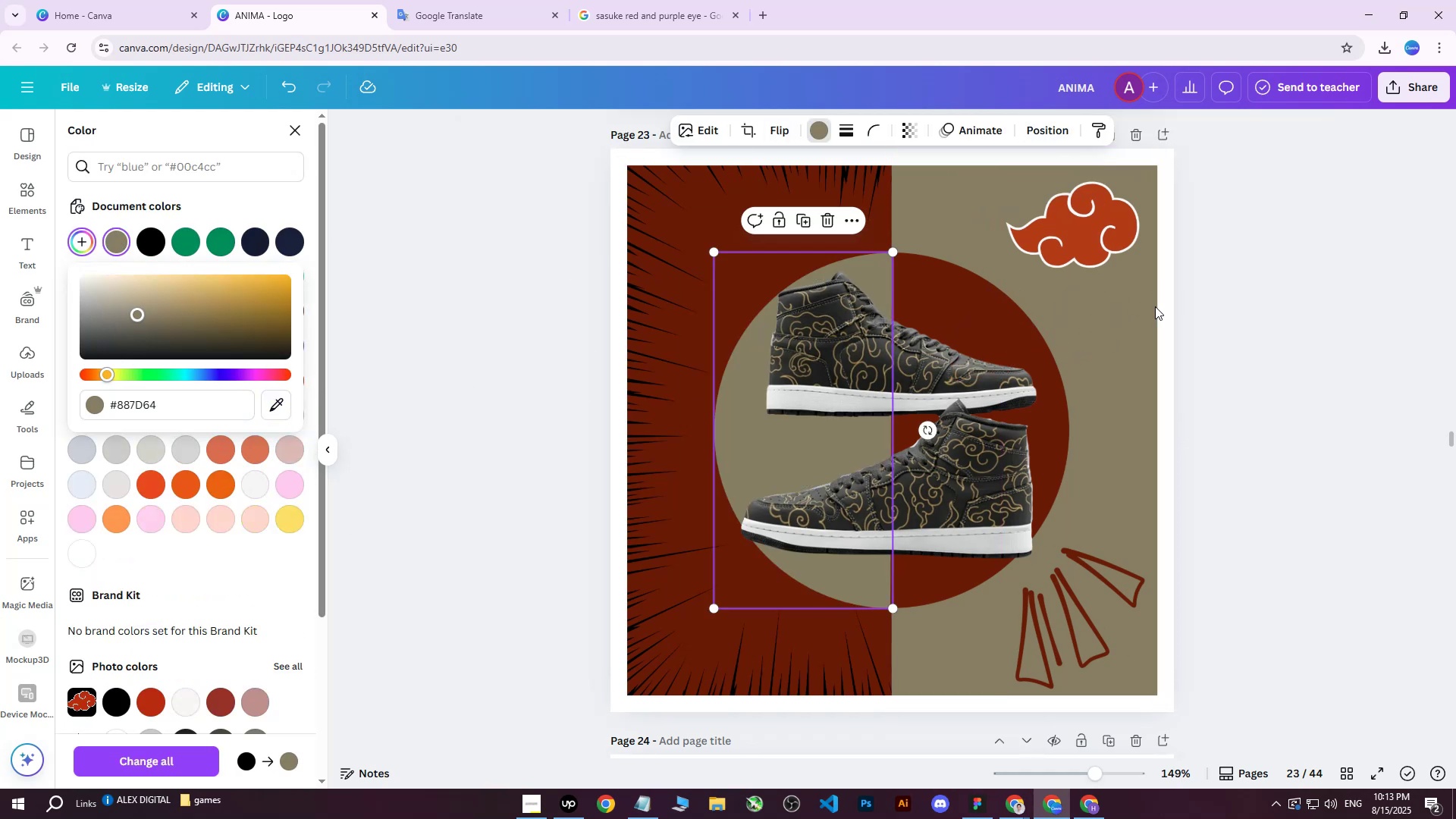 
left_click([652, 202])
 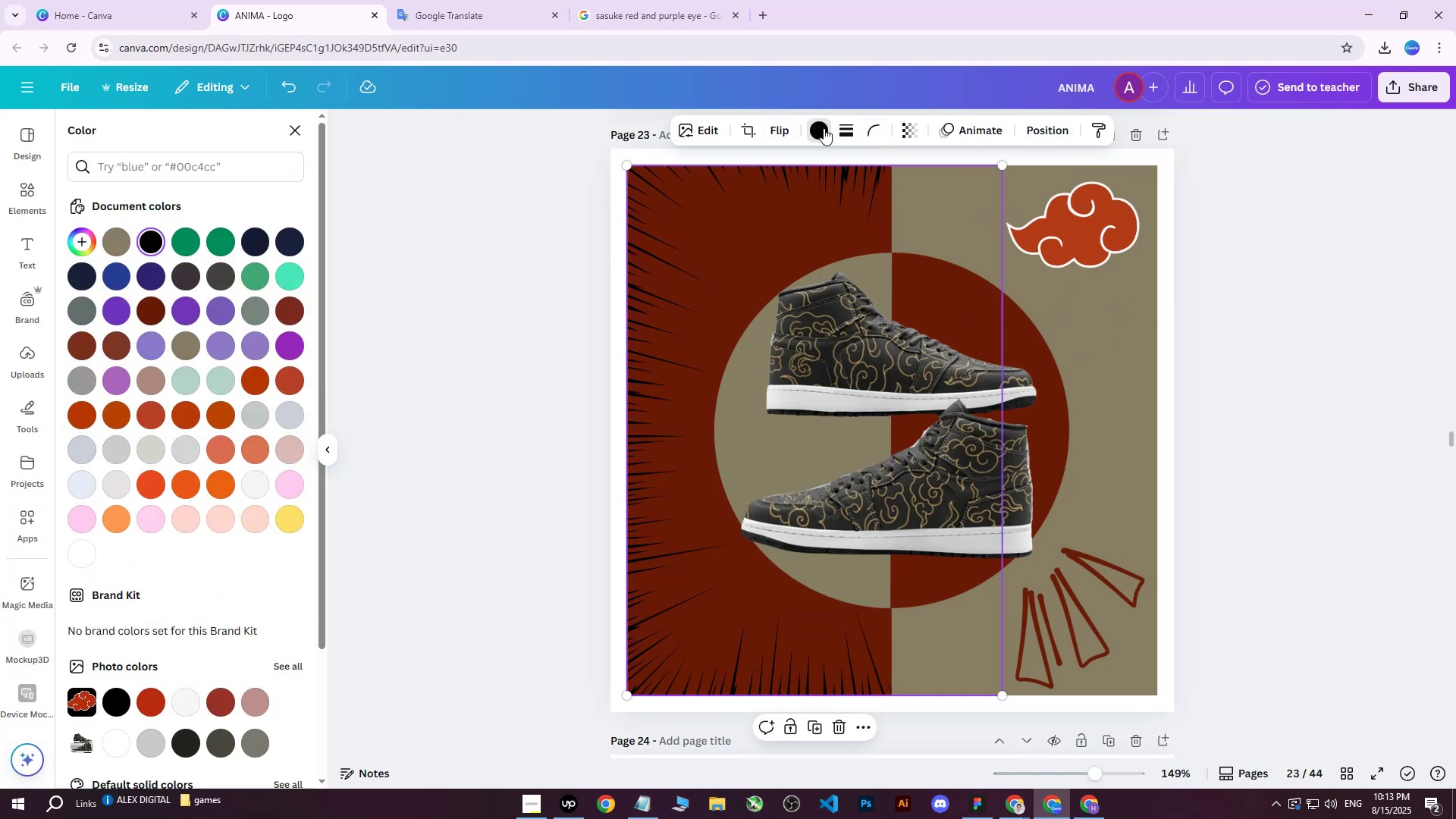 
double_click([824, 128])
 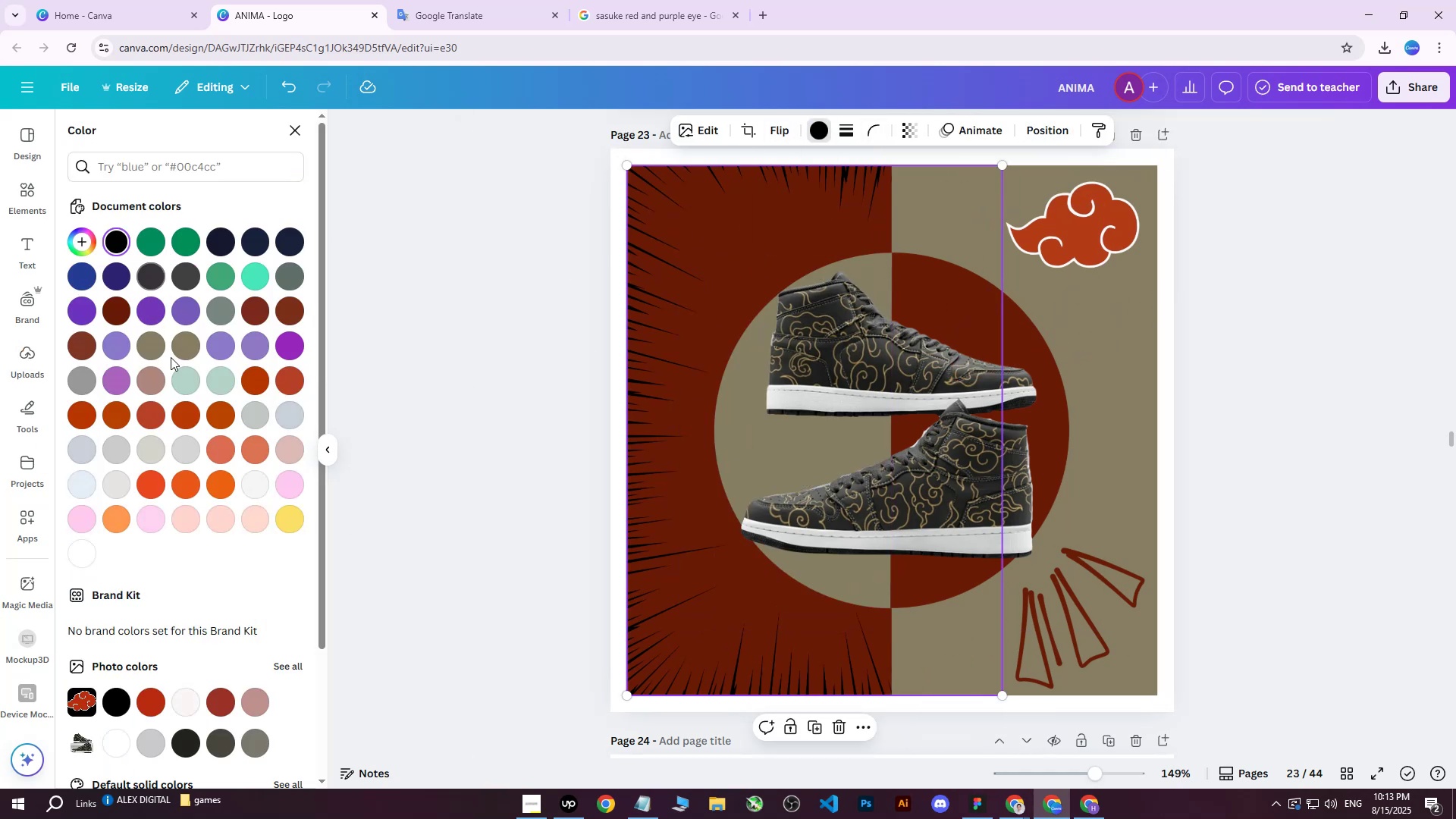 
left_click([149, 342])
 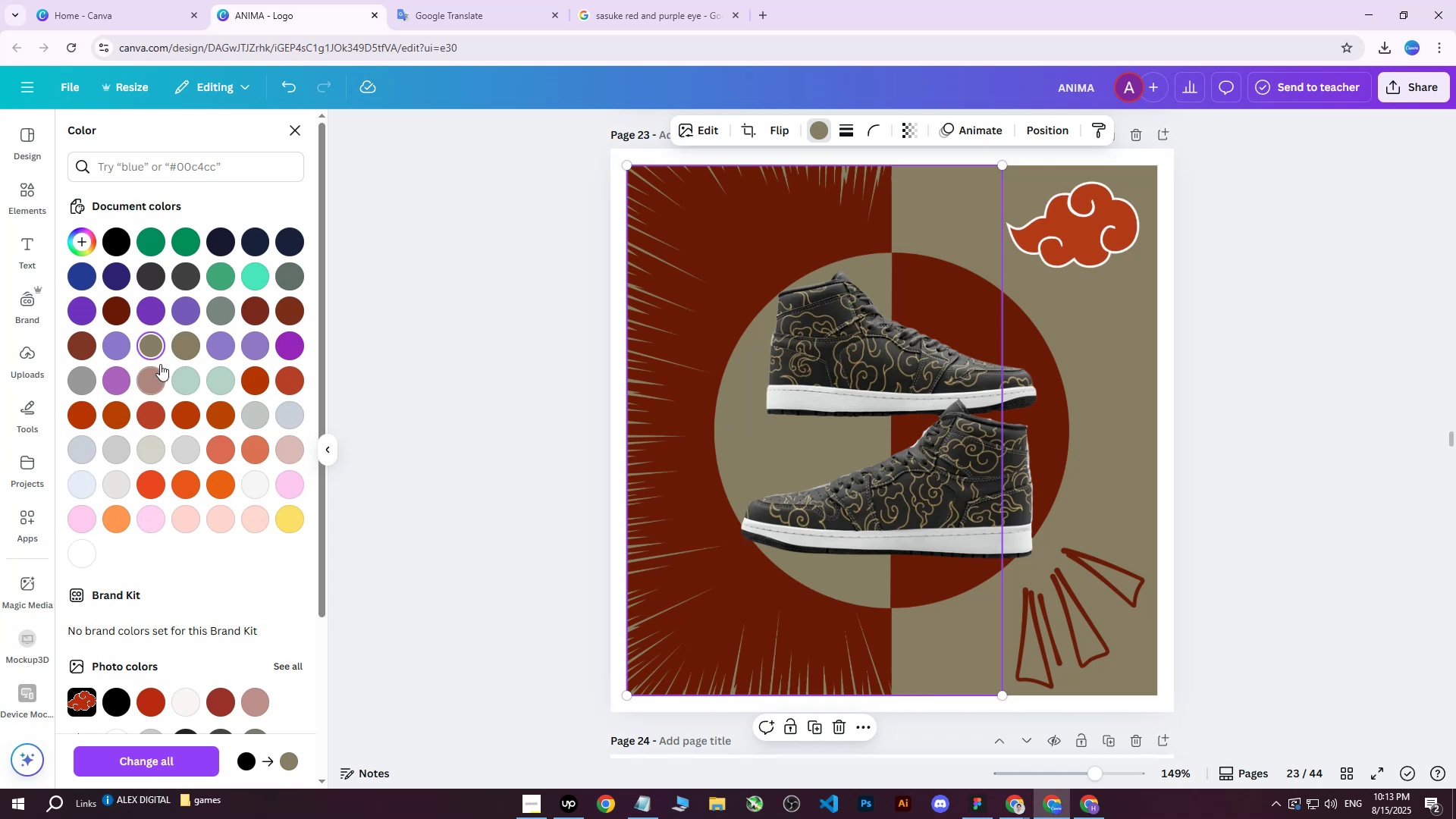 
double_click([156, 350])
 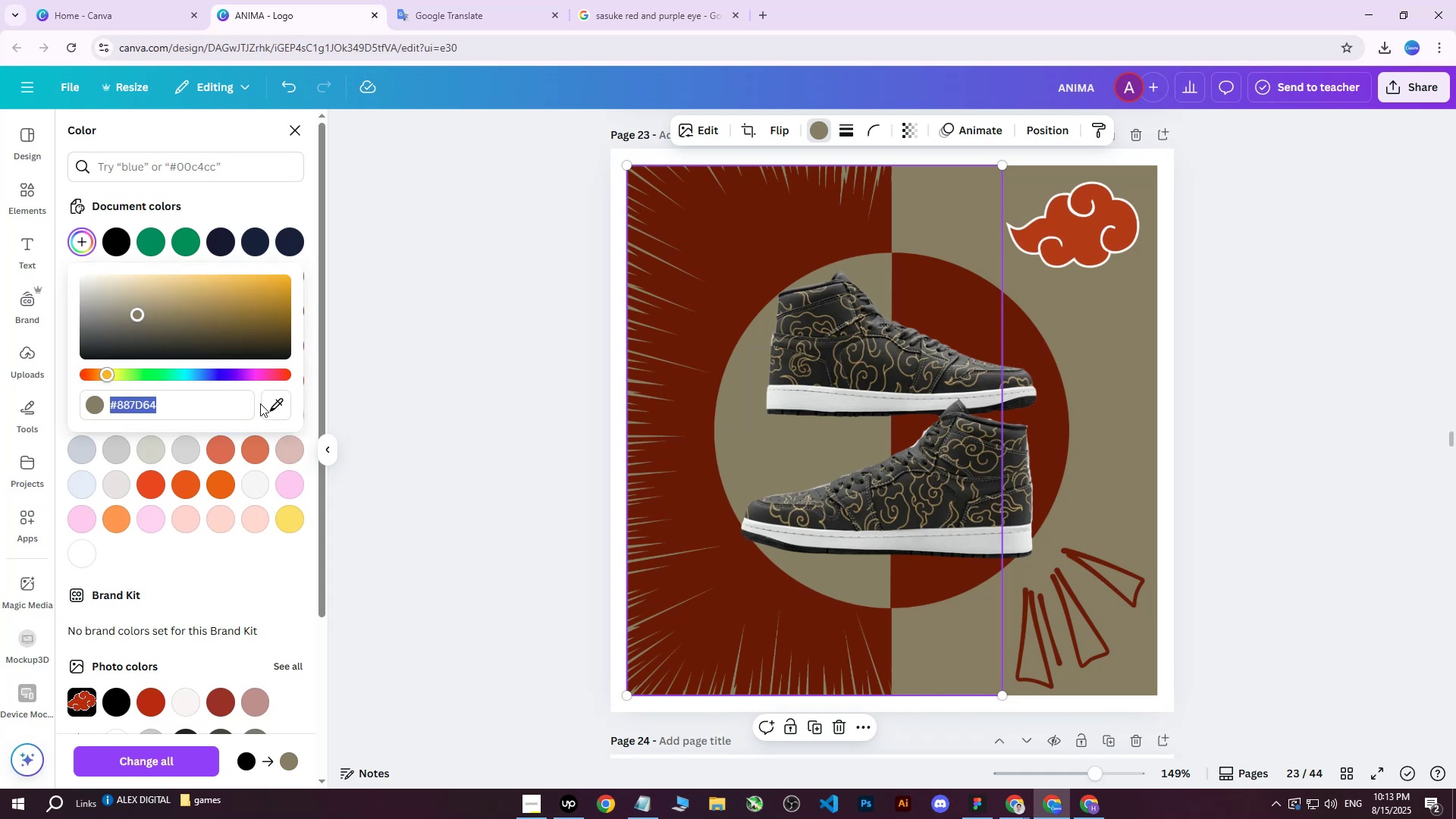 
left_click([278, 404])
 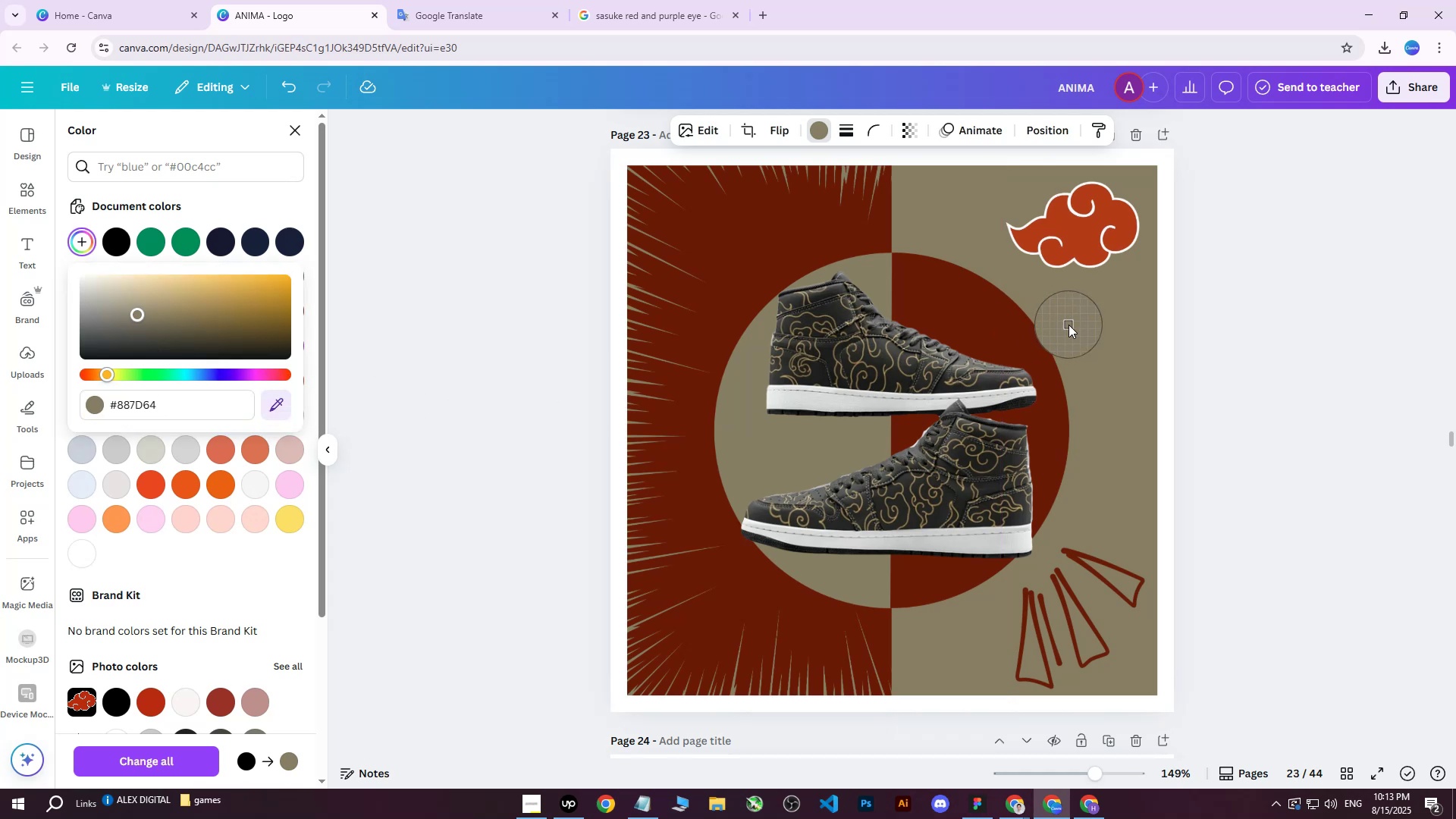 
left_click([1071, 324])
 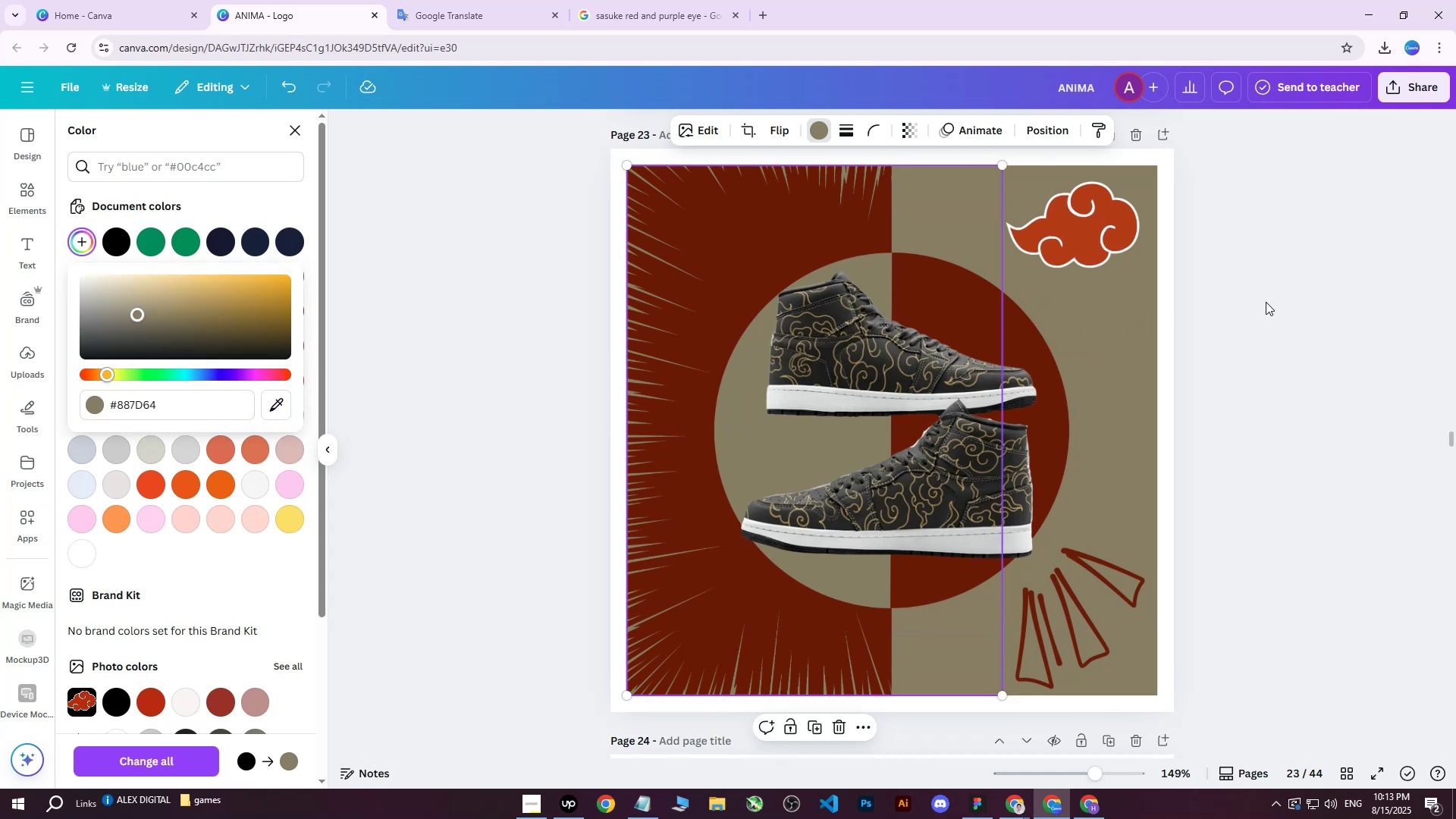 
left_click([1266, 302])
 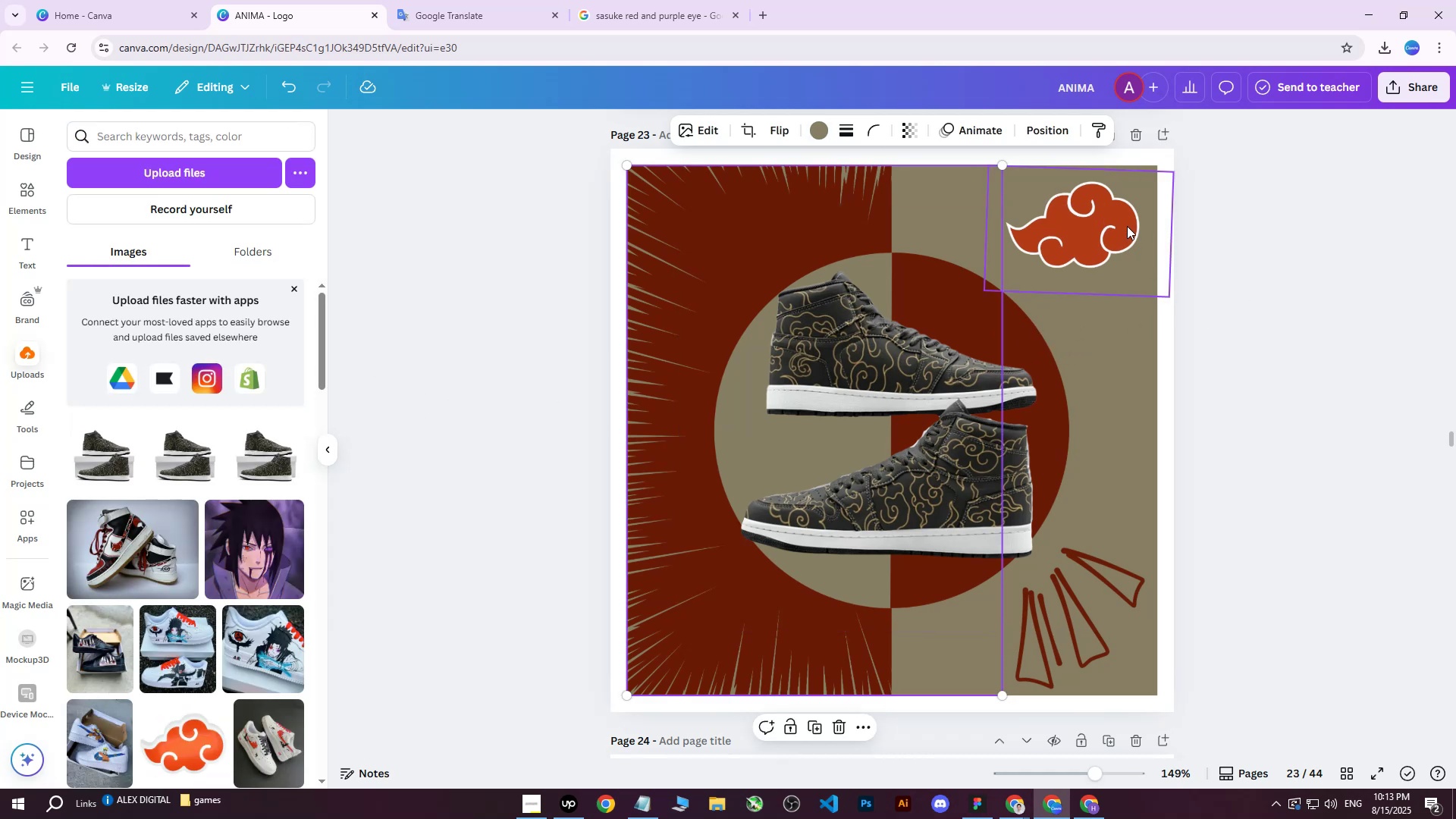 
left_click([1103, 230])
 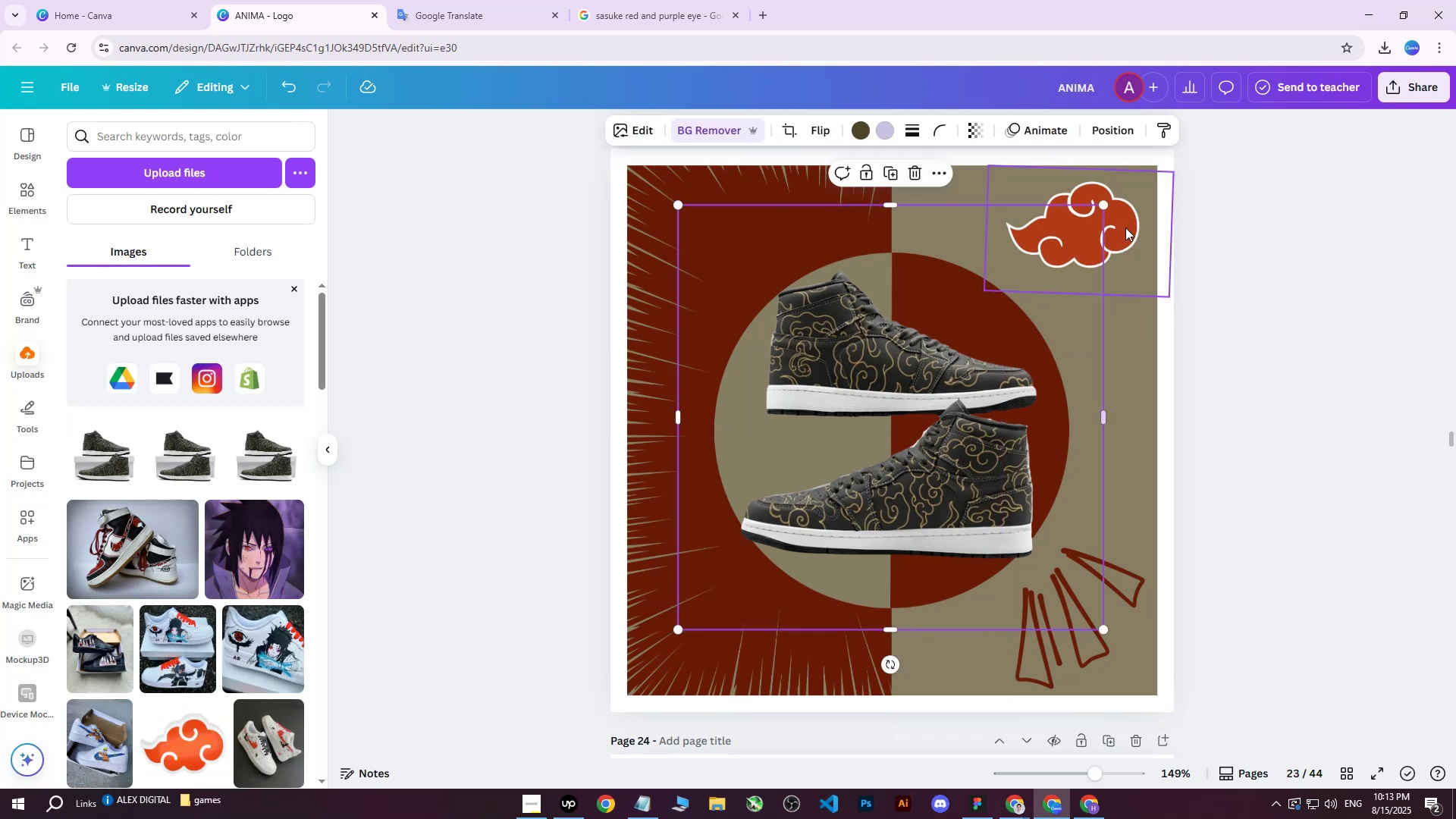 
left_click([1127, 228])
 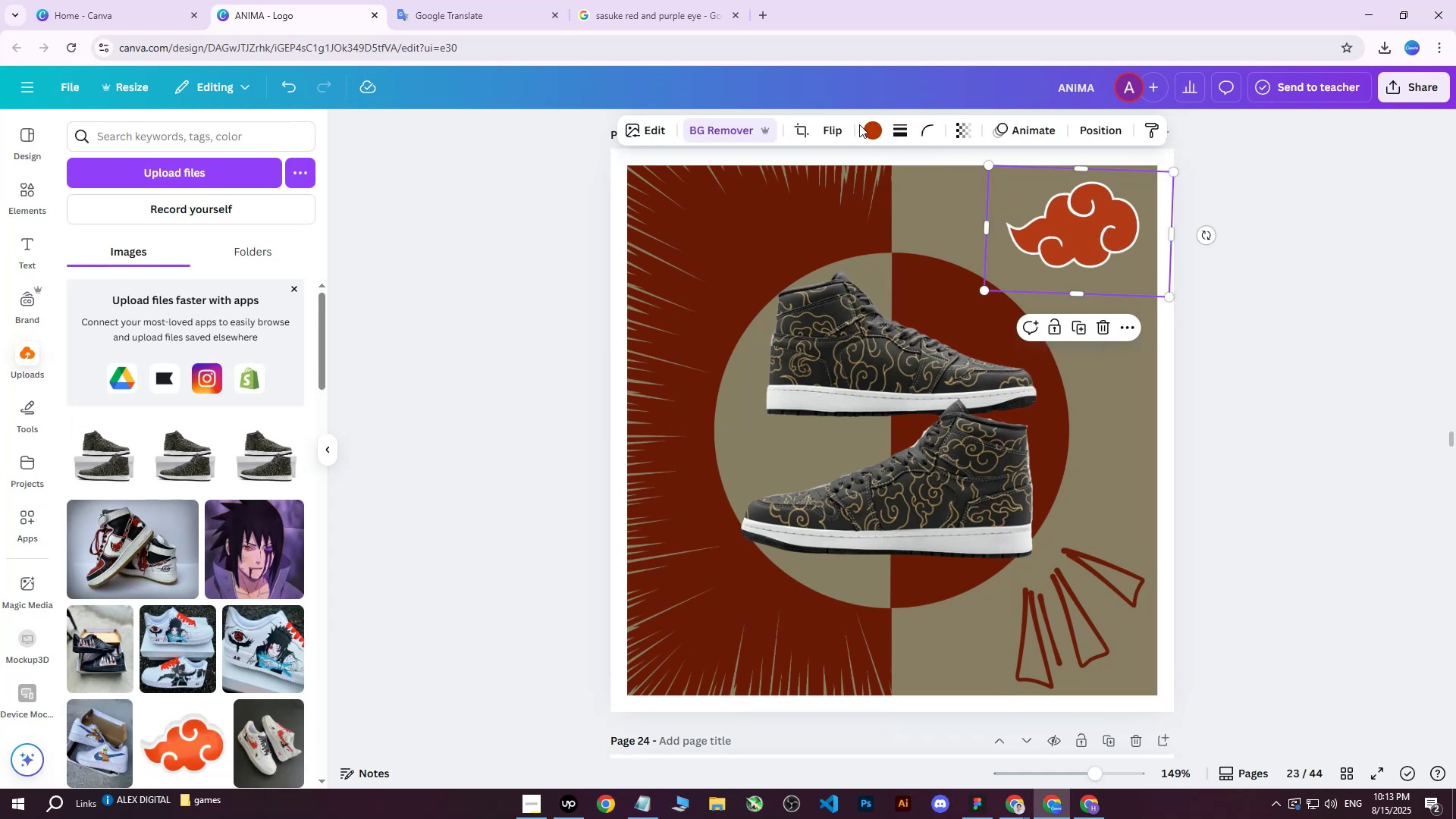 
left_click([871, 129])
 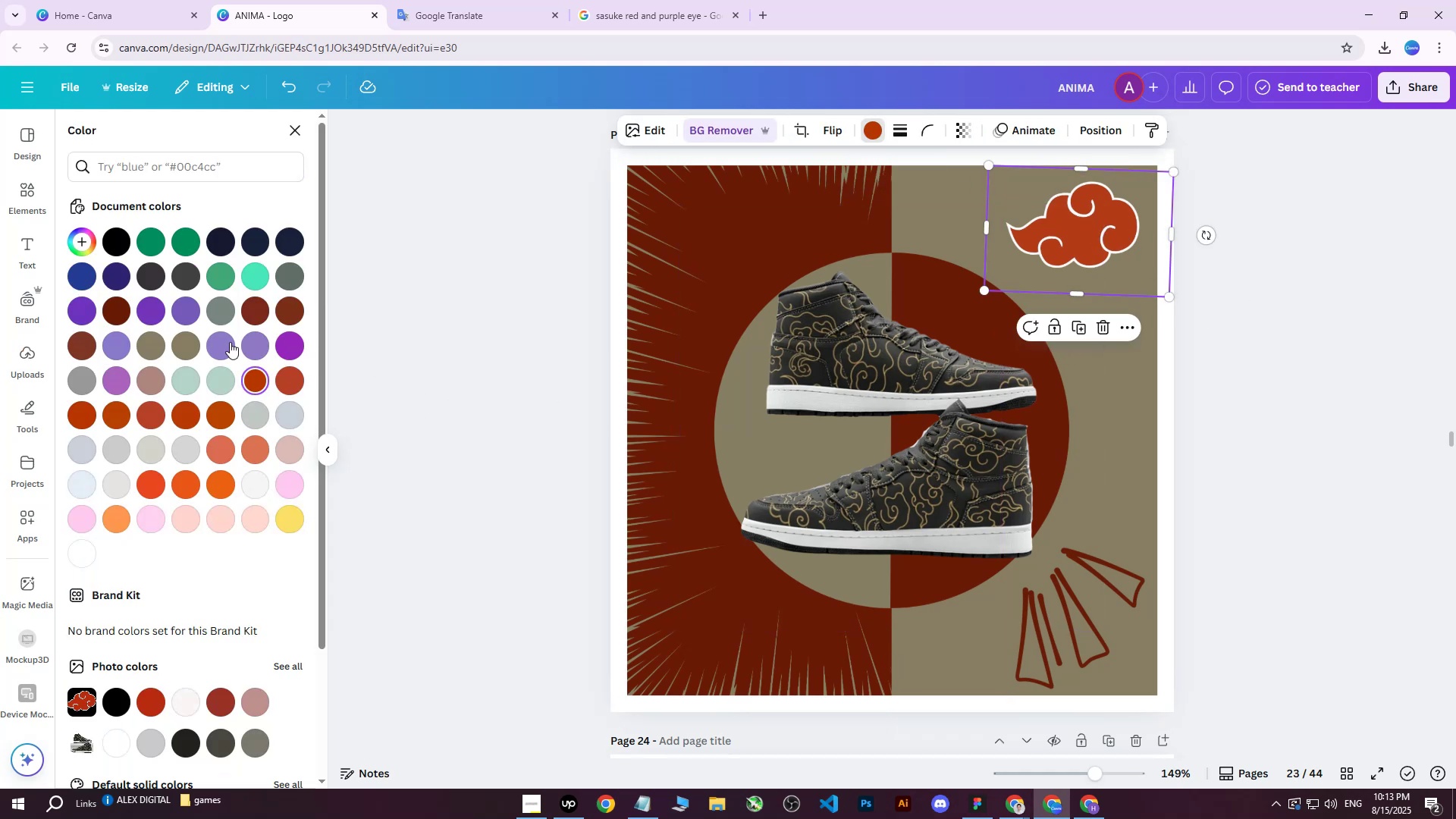 
left_click([216, 310])
 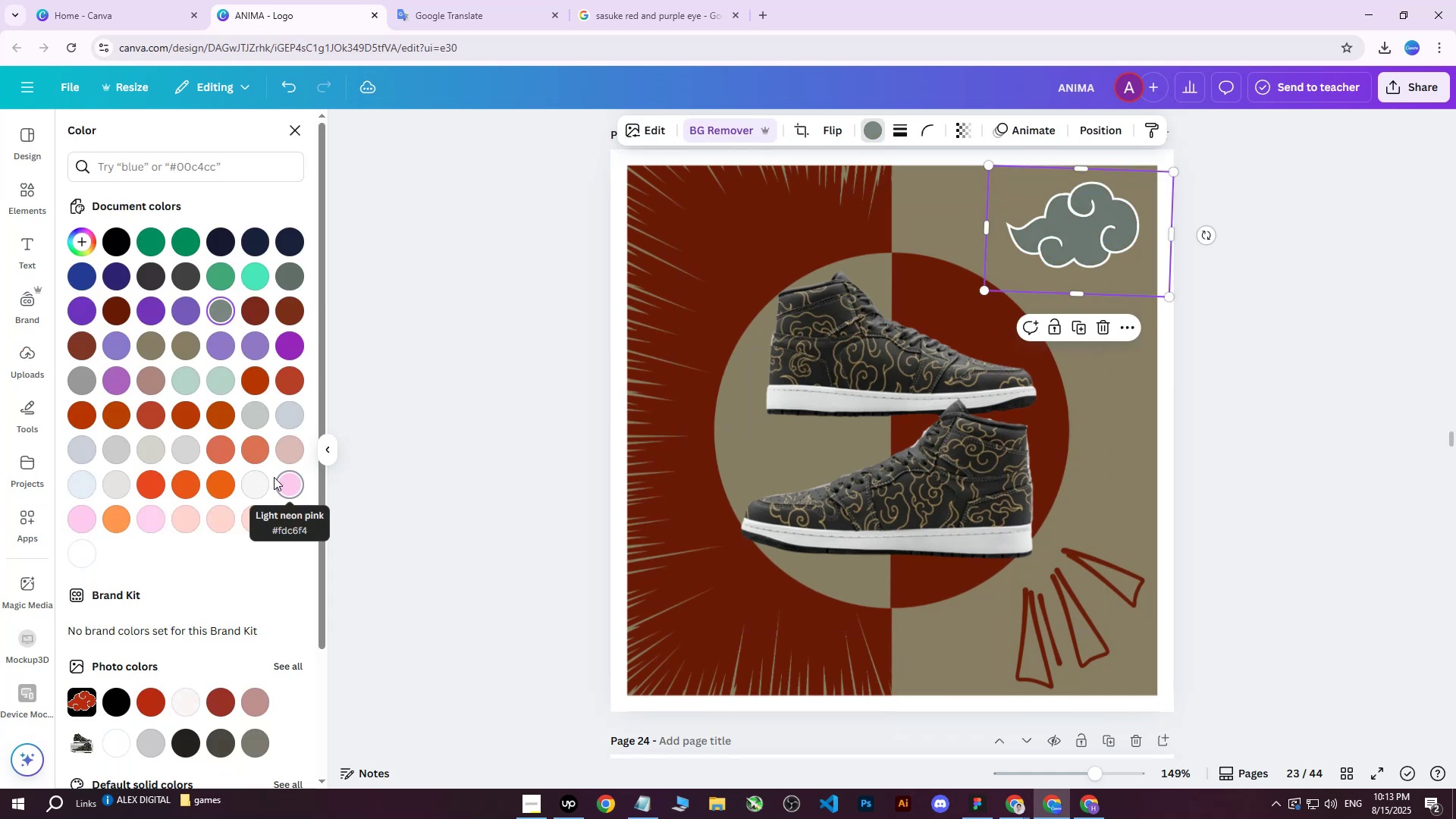 
left_click([227, 482])
 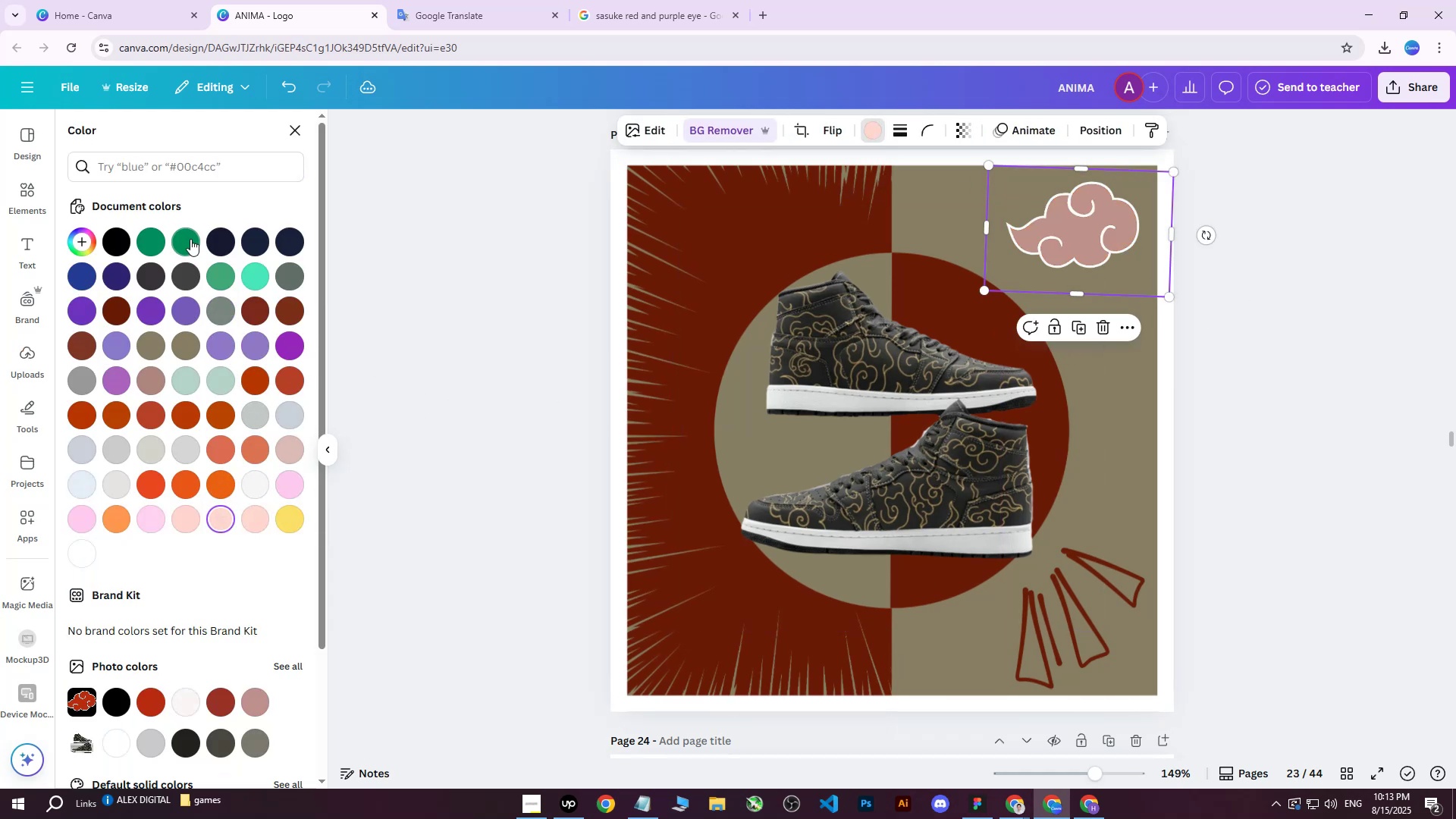 
double_click([143, 239])
 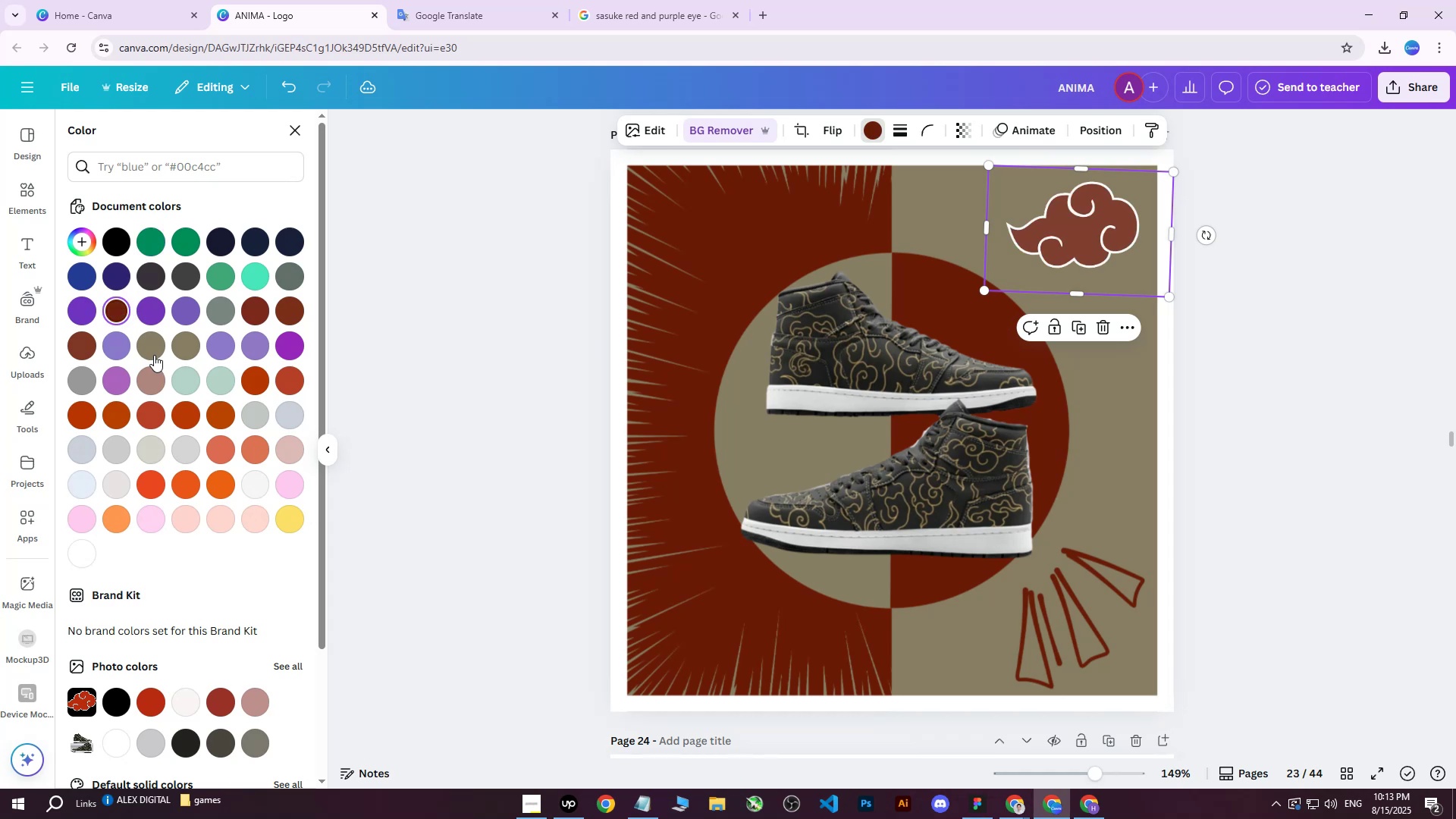 
double_click([138, 419])
 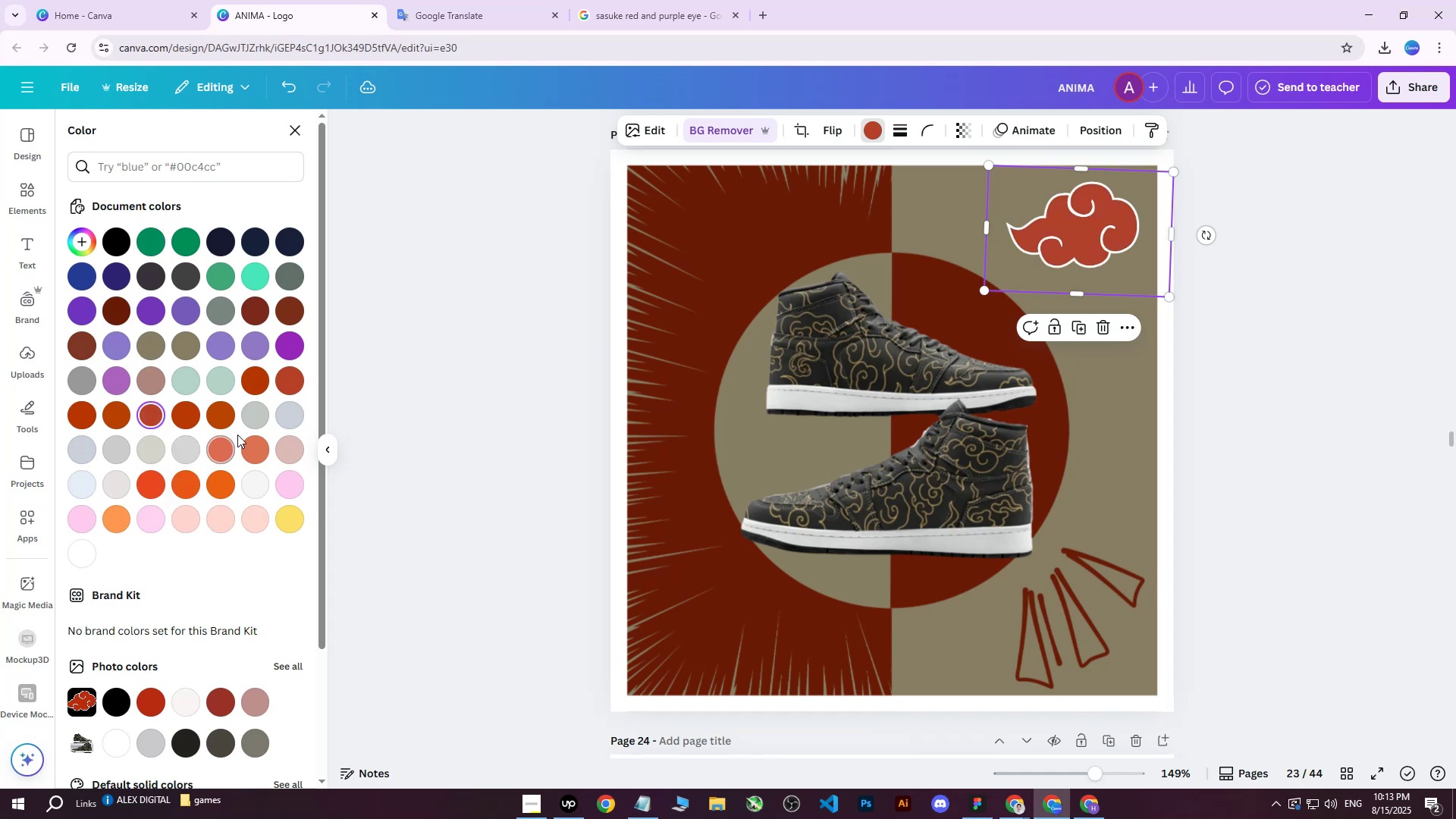 
double_click([266, 441])
 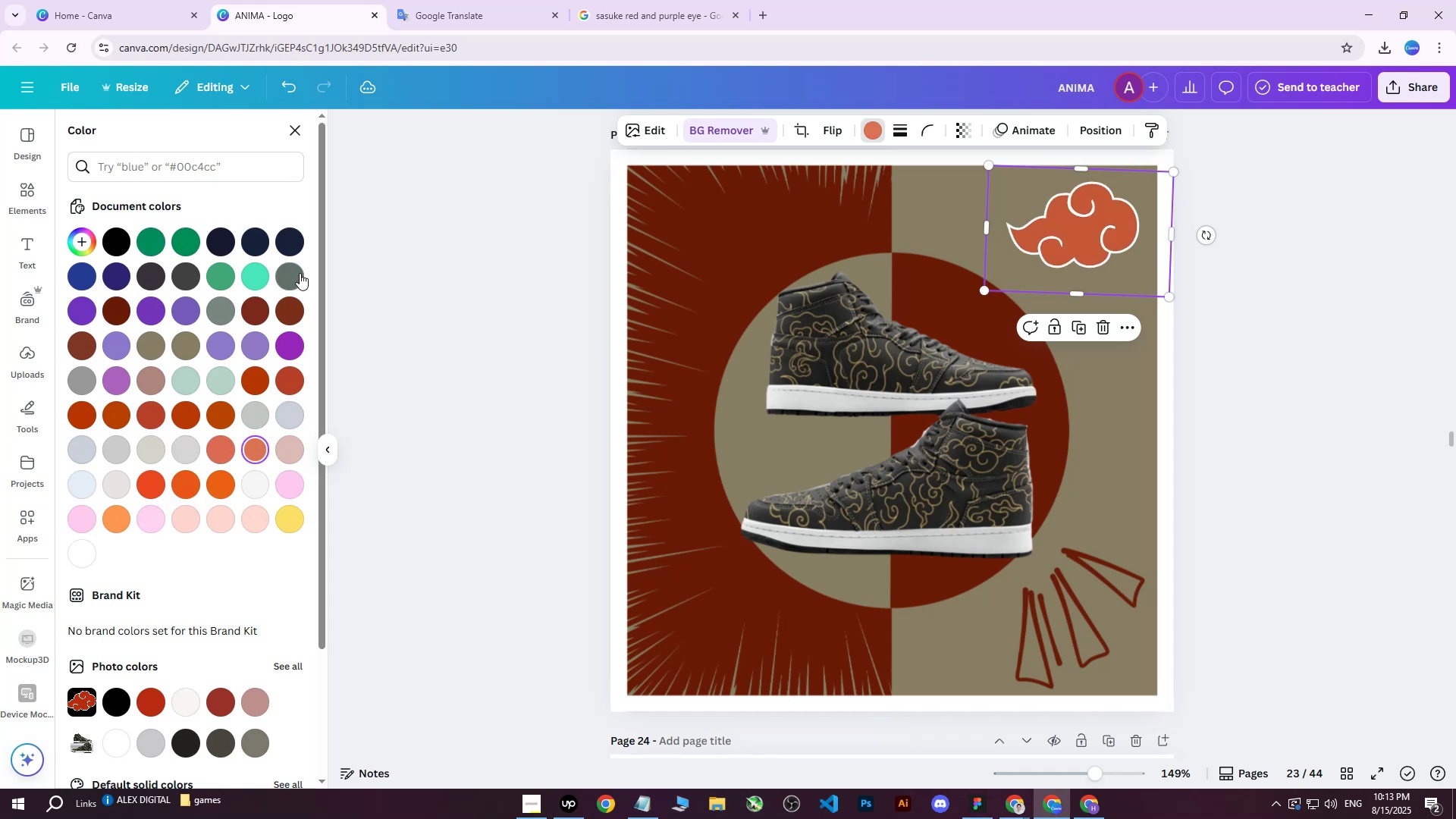 
triple_click([300, 271])
 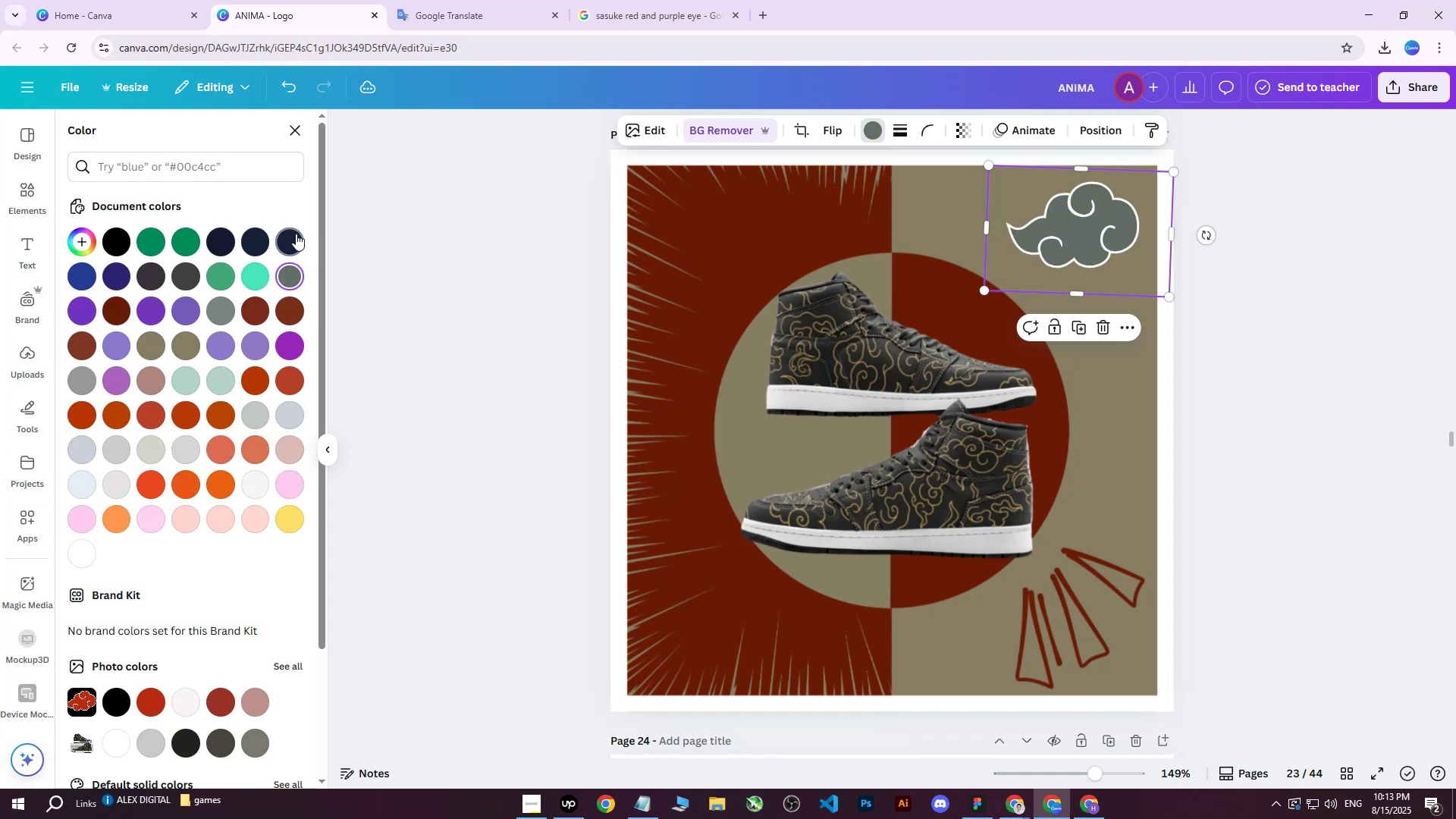 
triple_click([296, 234])
 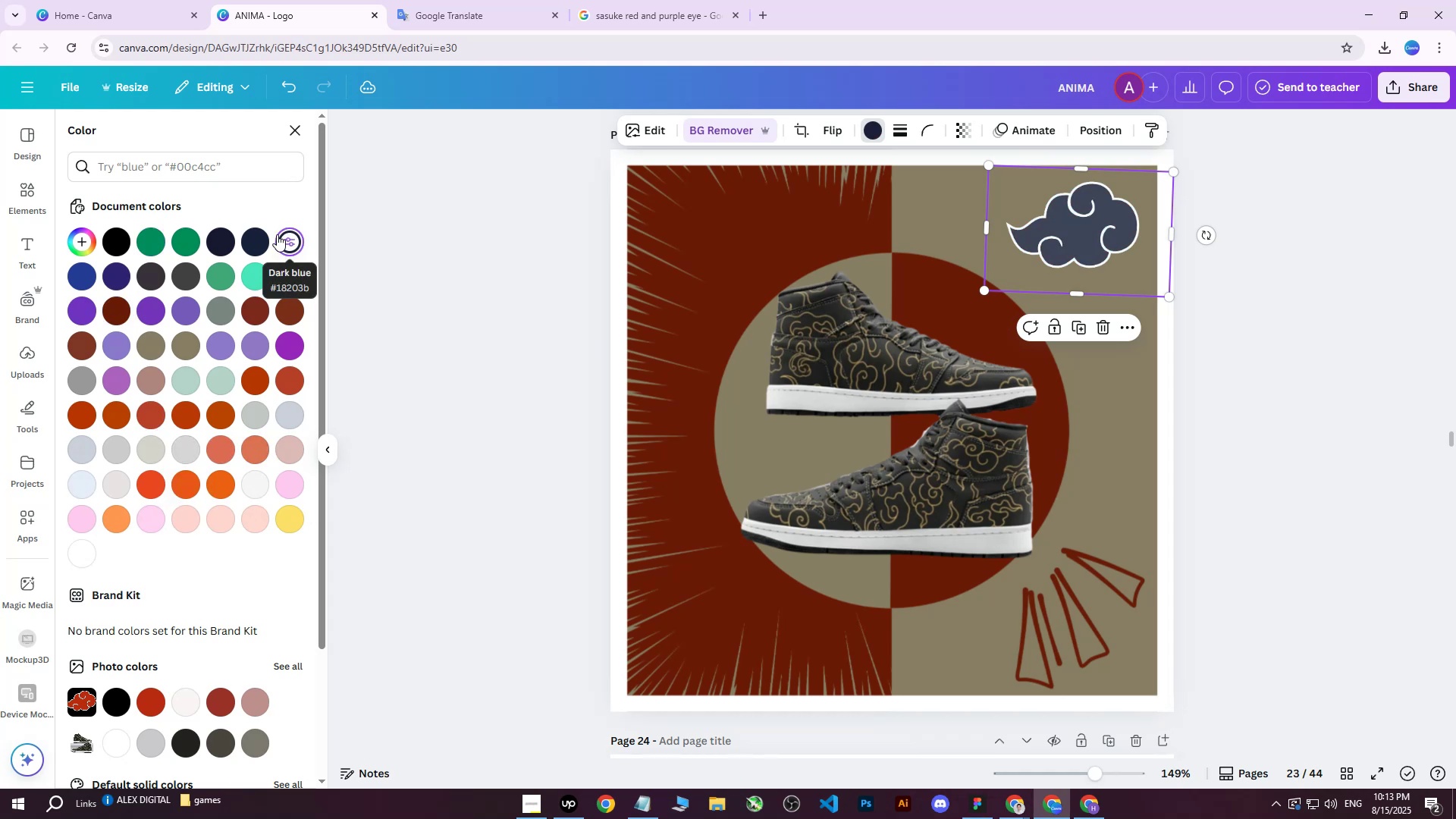 
left_click_drag(start_coordinate=[289, 265], to_coordinate=[289, 269])
 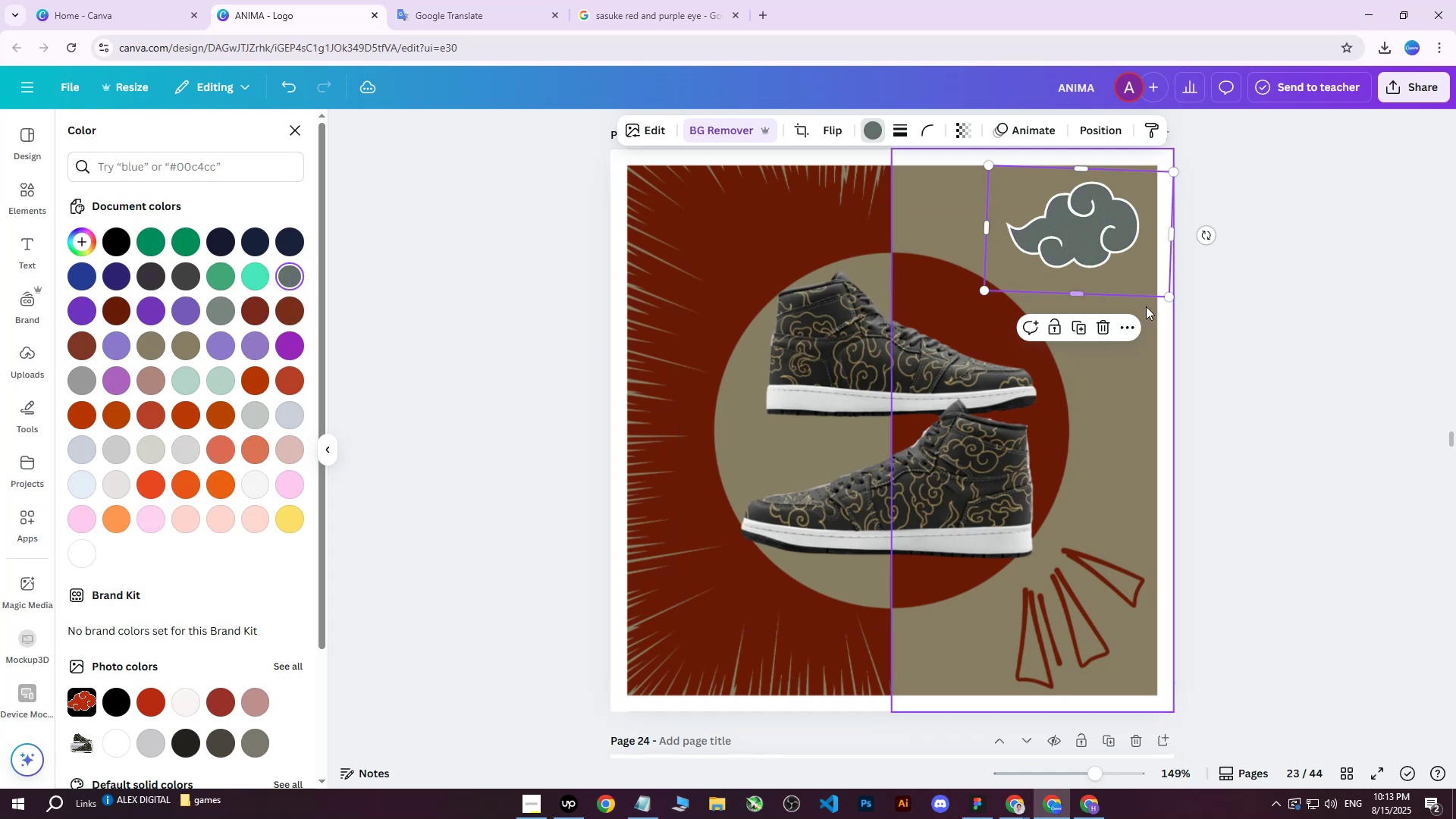 
left_click_drag(start_coordinate=[1210, 239], to_coordinate=[1216, 244])
 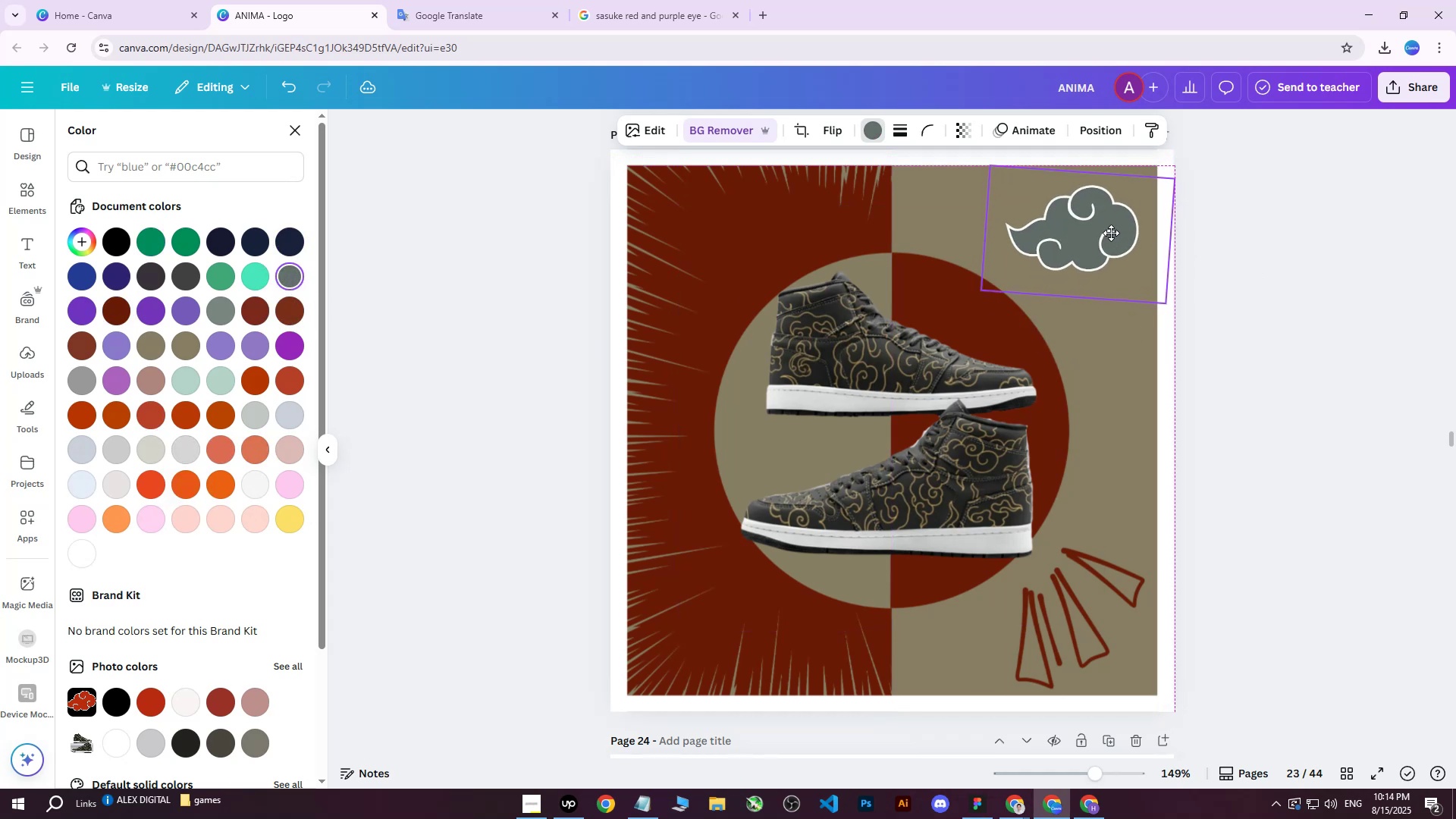 
left_click_drag(start_coordinate=[978, 292], to_coordinate=[971, 303])
 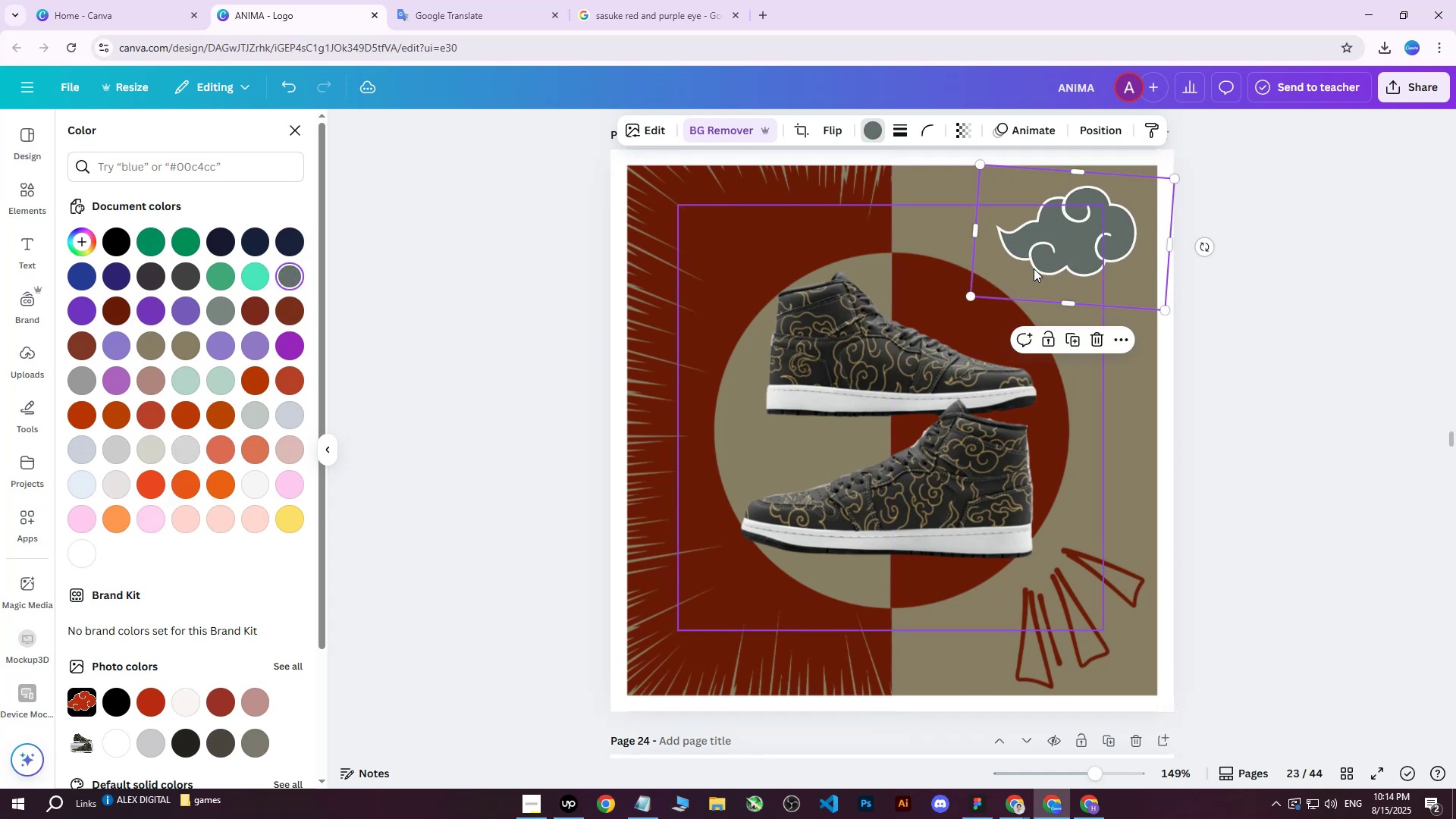 
left_click_drag(start_coordinate=[1056, 251], to_coordinate=[1062, 242])
 